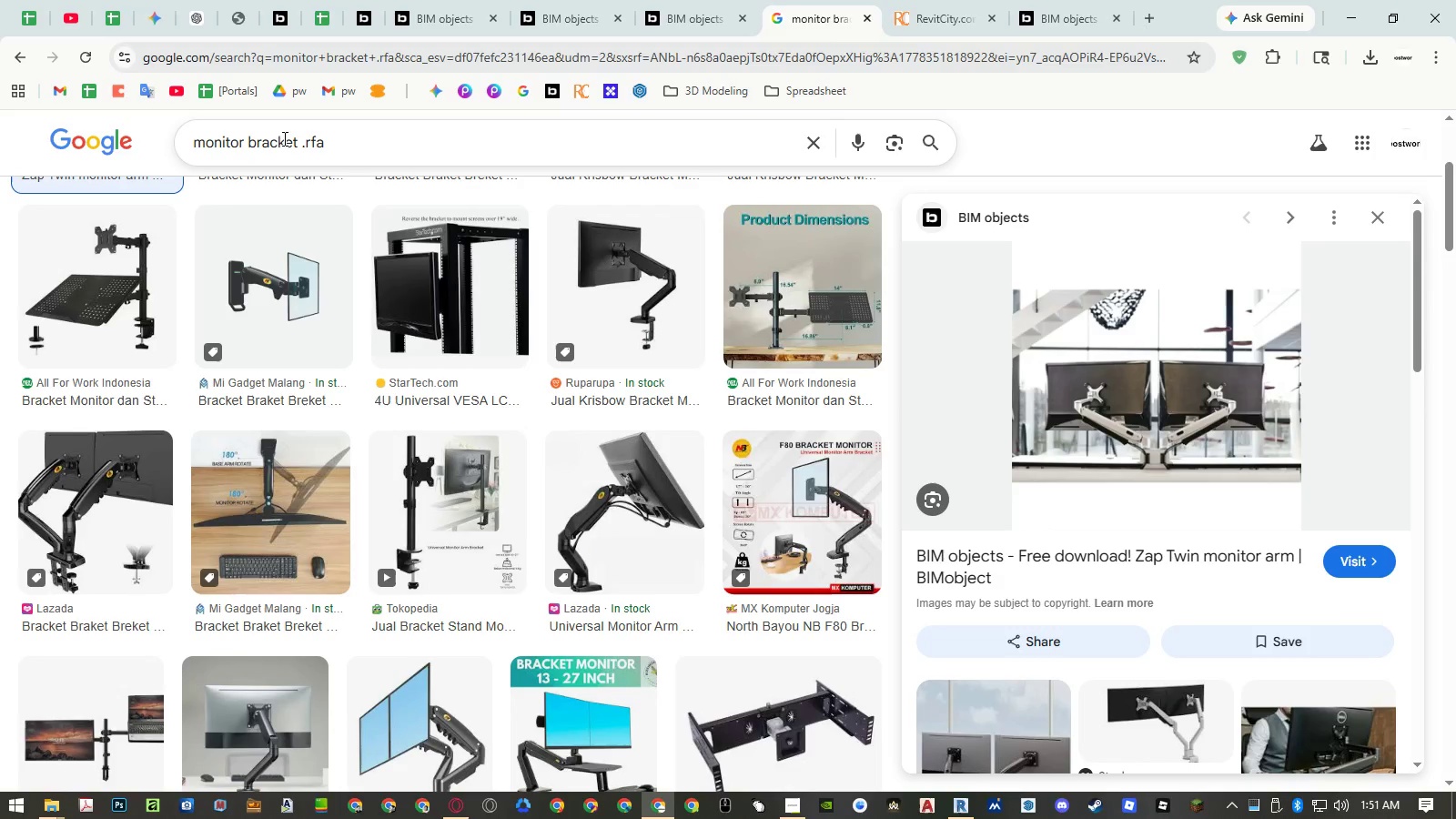 
double_click([278, 139])
 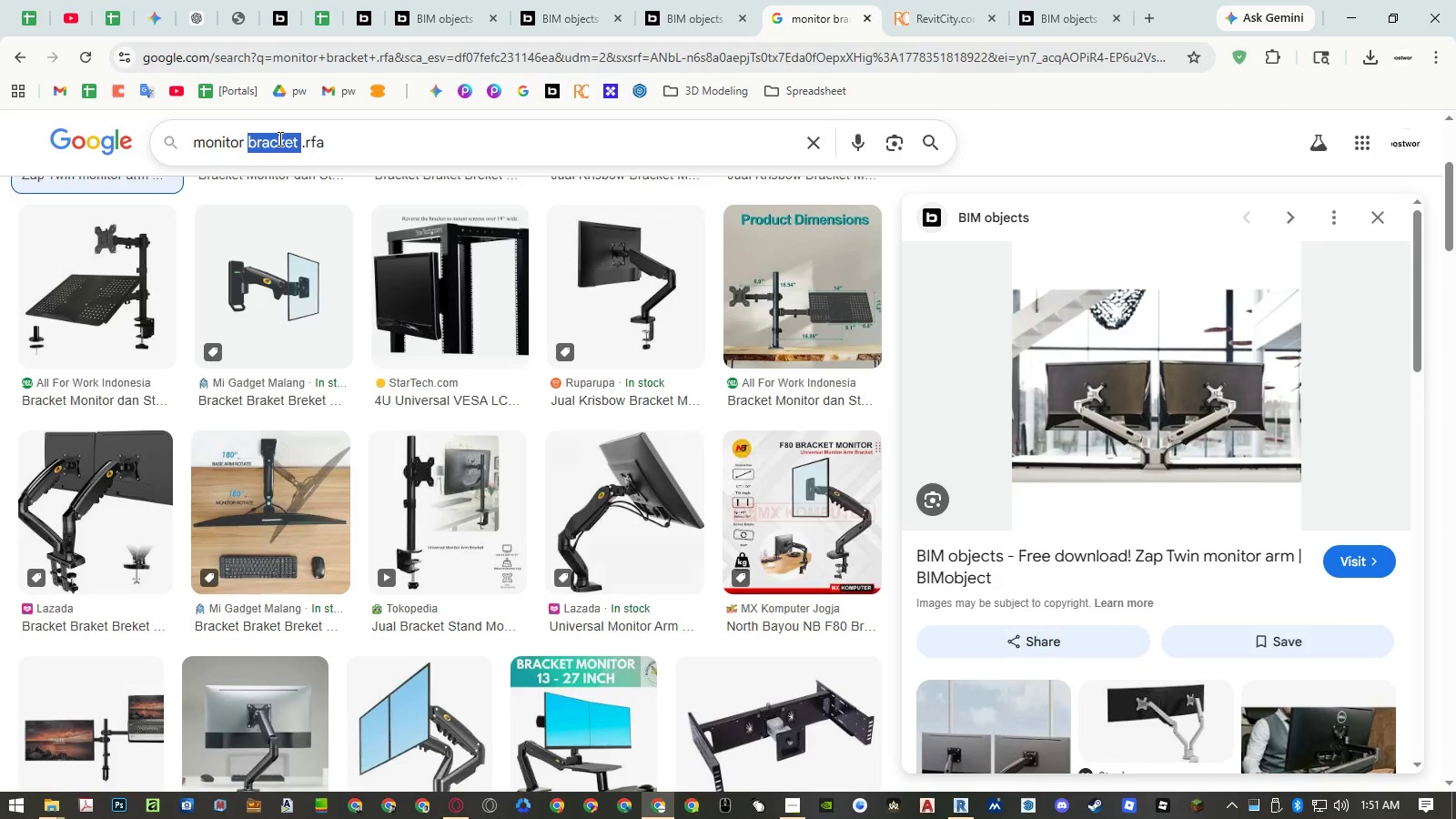 
key(Backspace)
 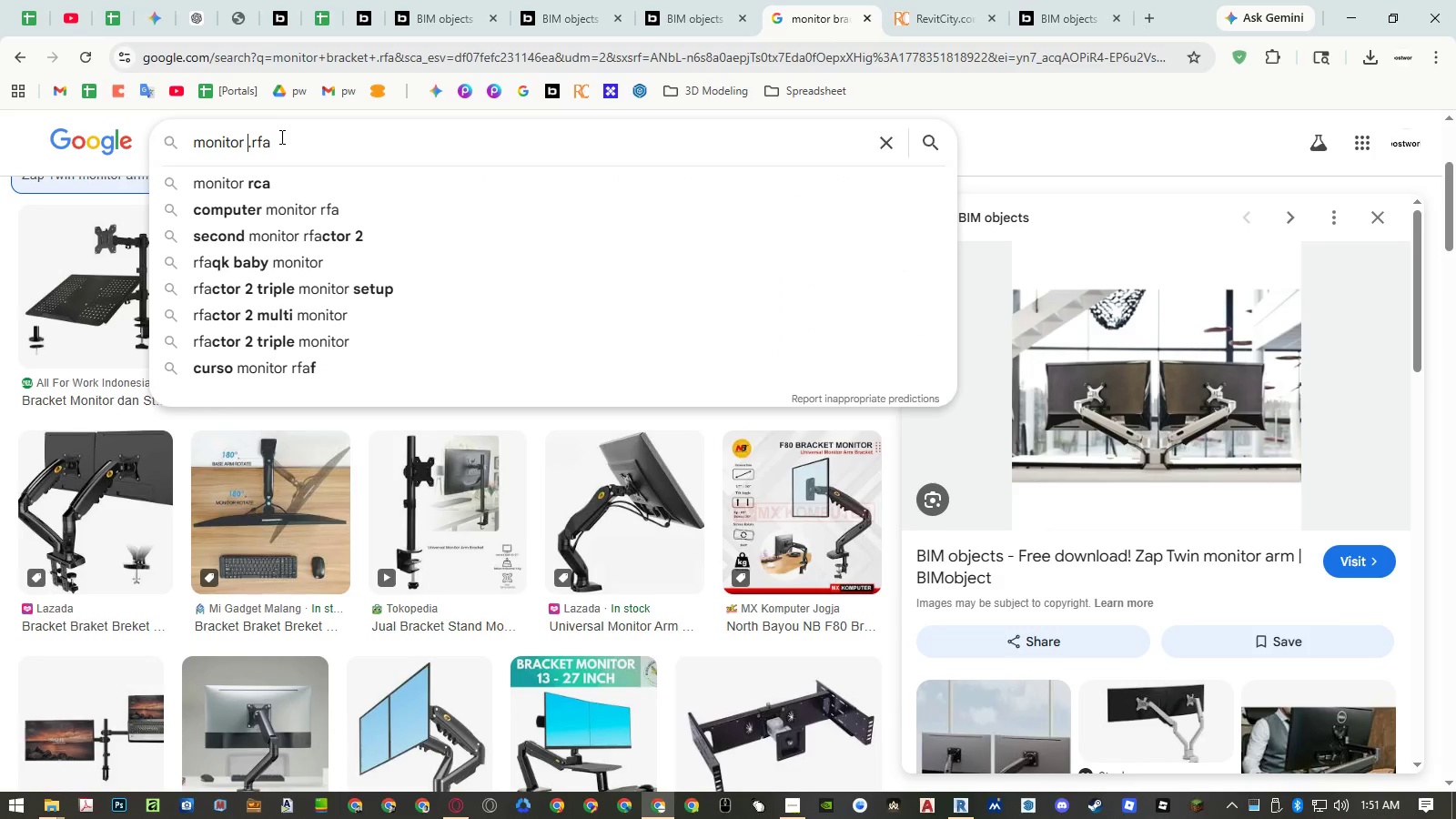 
key(Enter)
 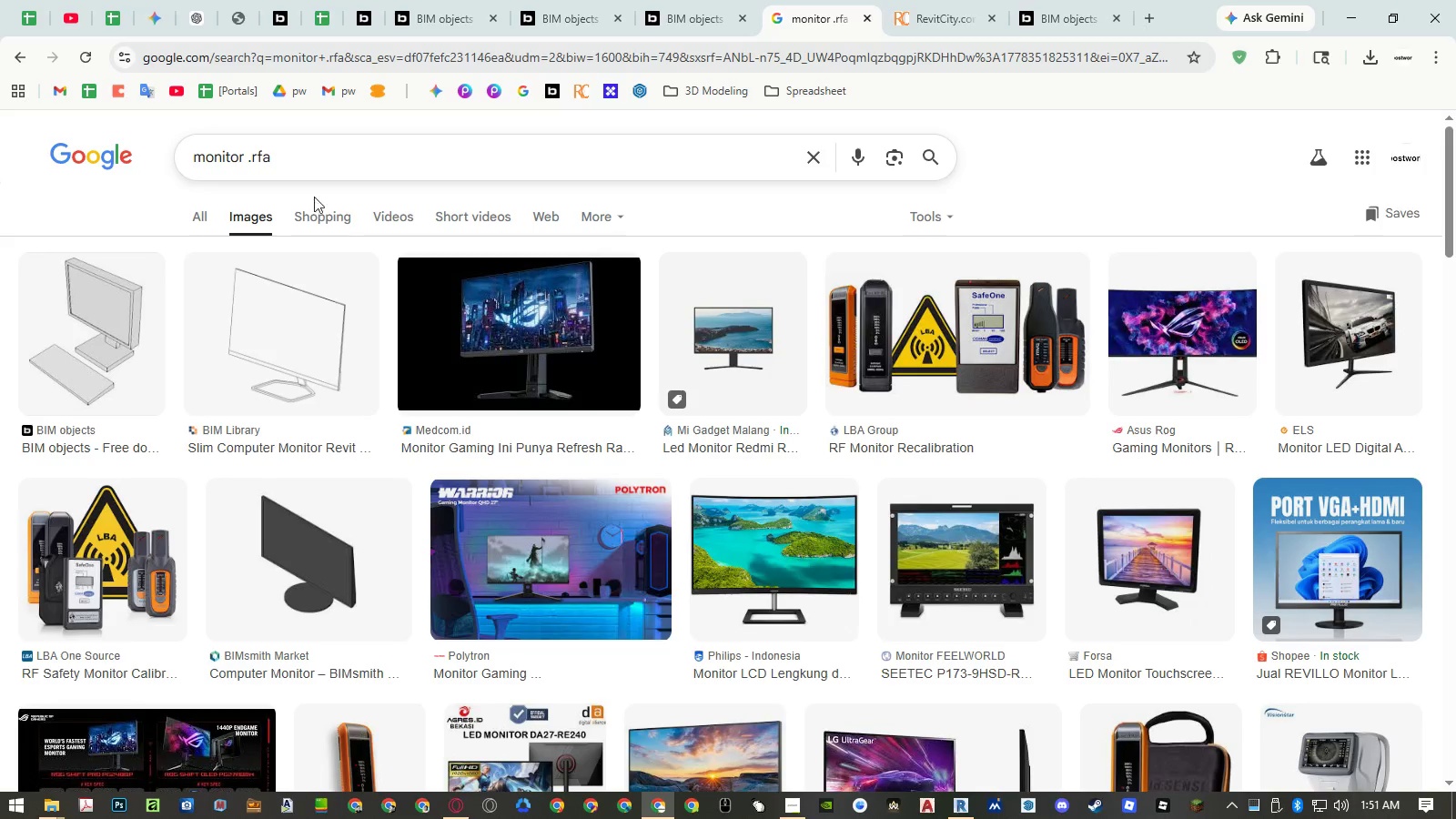 
wait(5.06)
 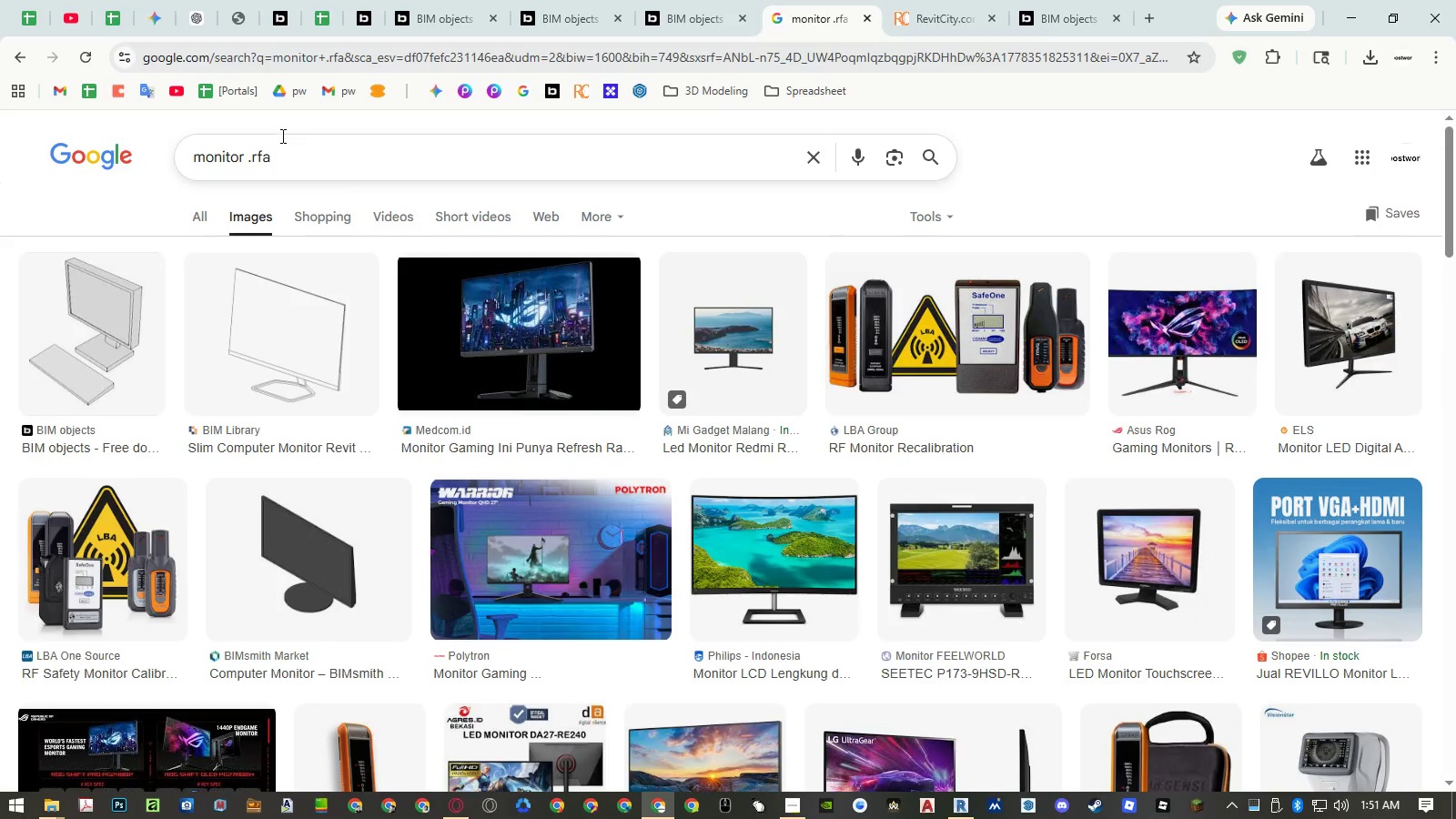 
left_click_drag(start_coordinate=[294, 333], to_coordinate=[1387, 290])
 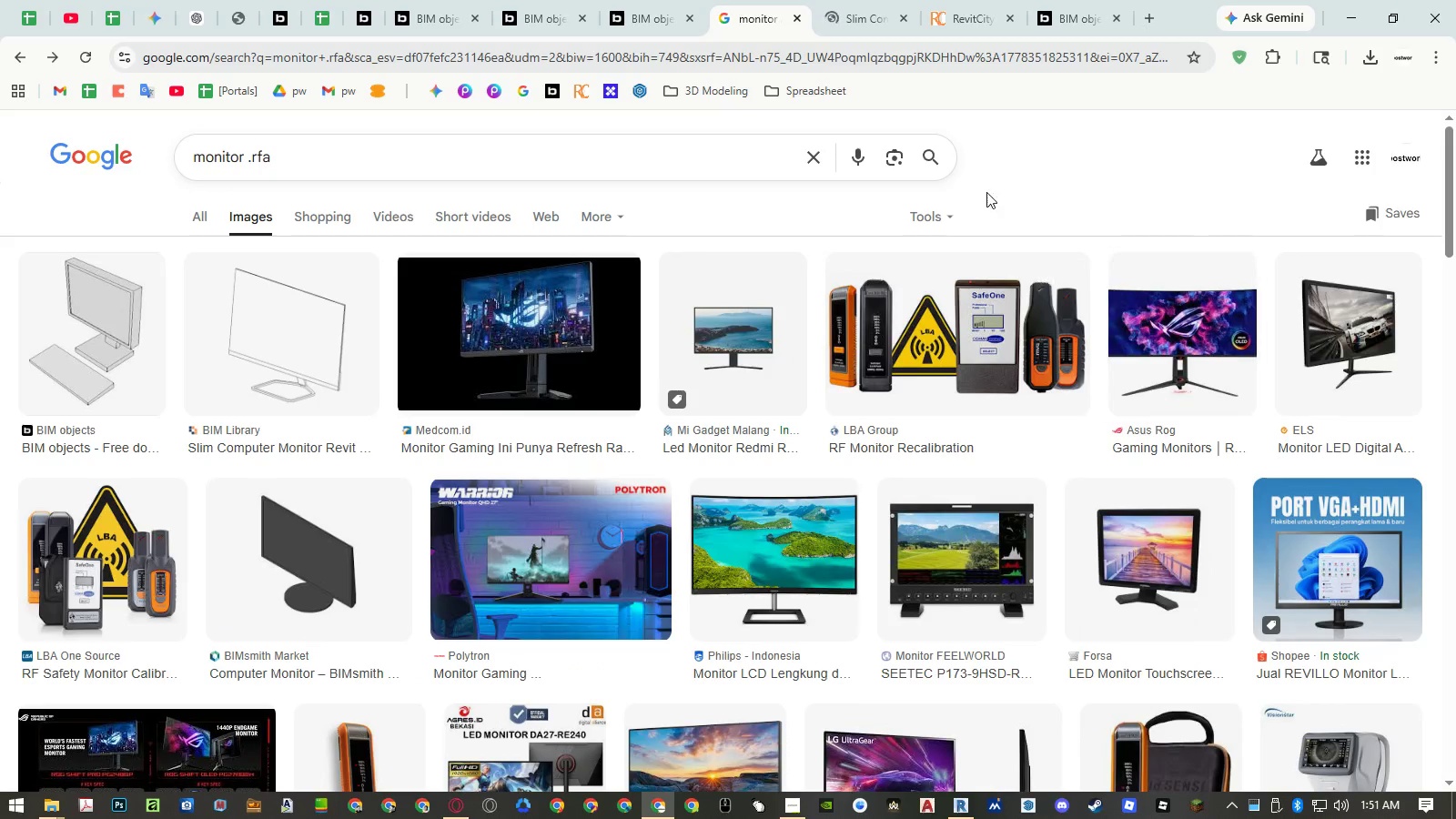 
left_click([1387, 290])
 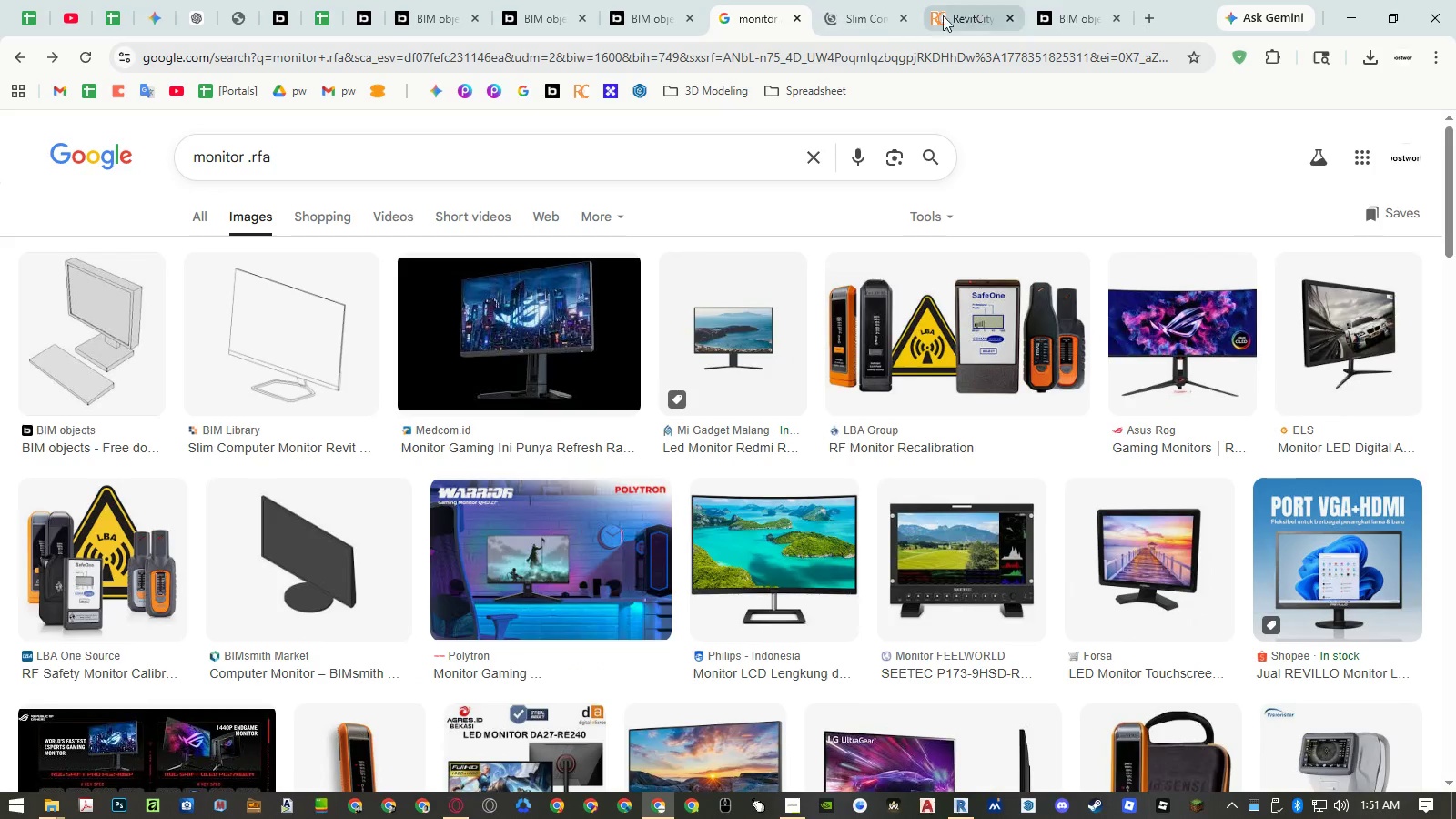 
left_click([849, 20])
 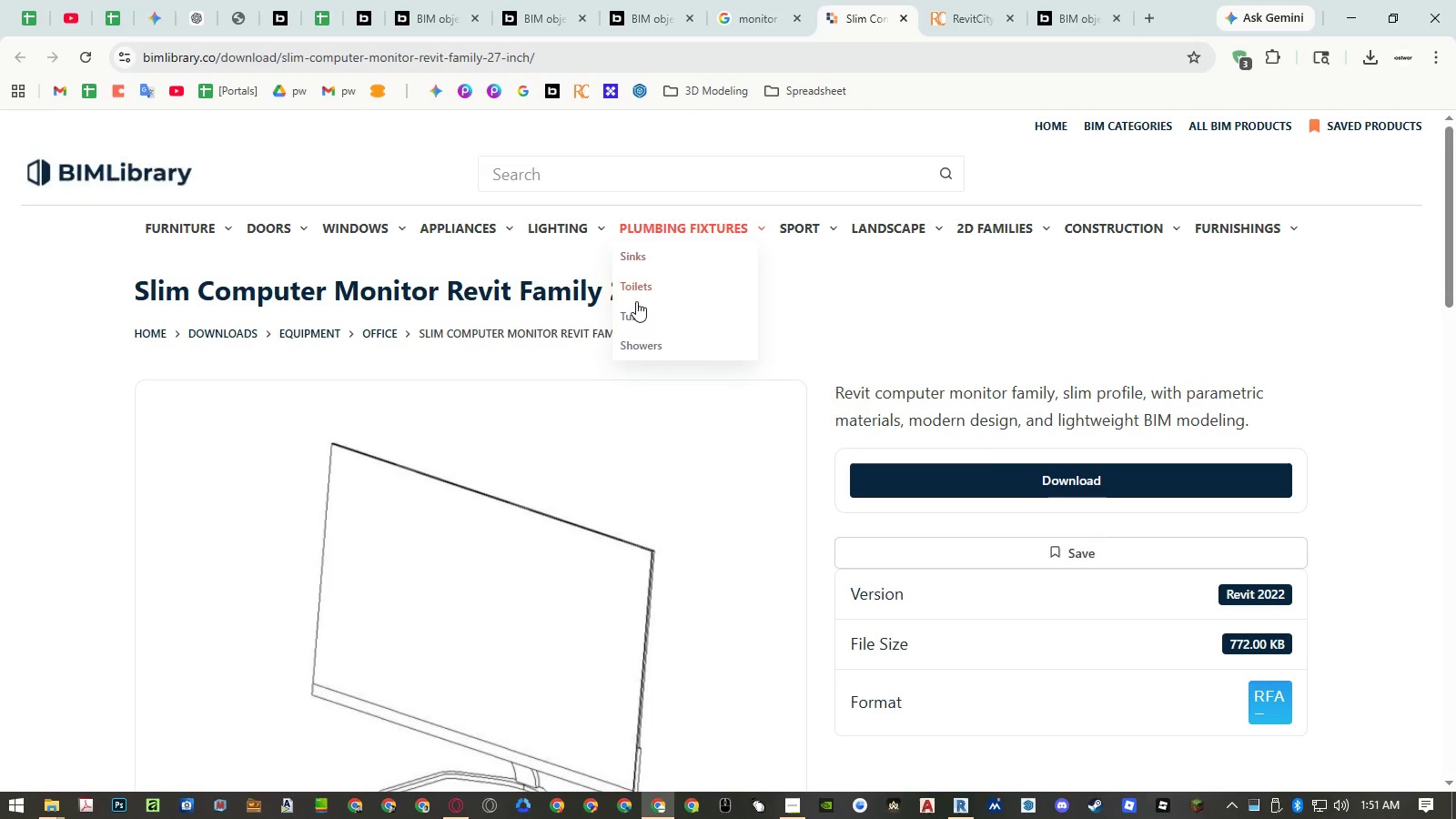 
scroll: coordinate [814, 372], scroll_direction: down, amount: 4.0
 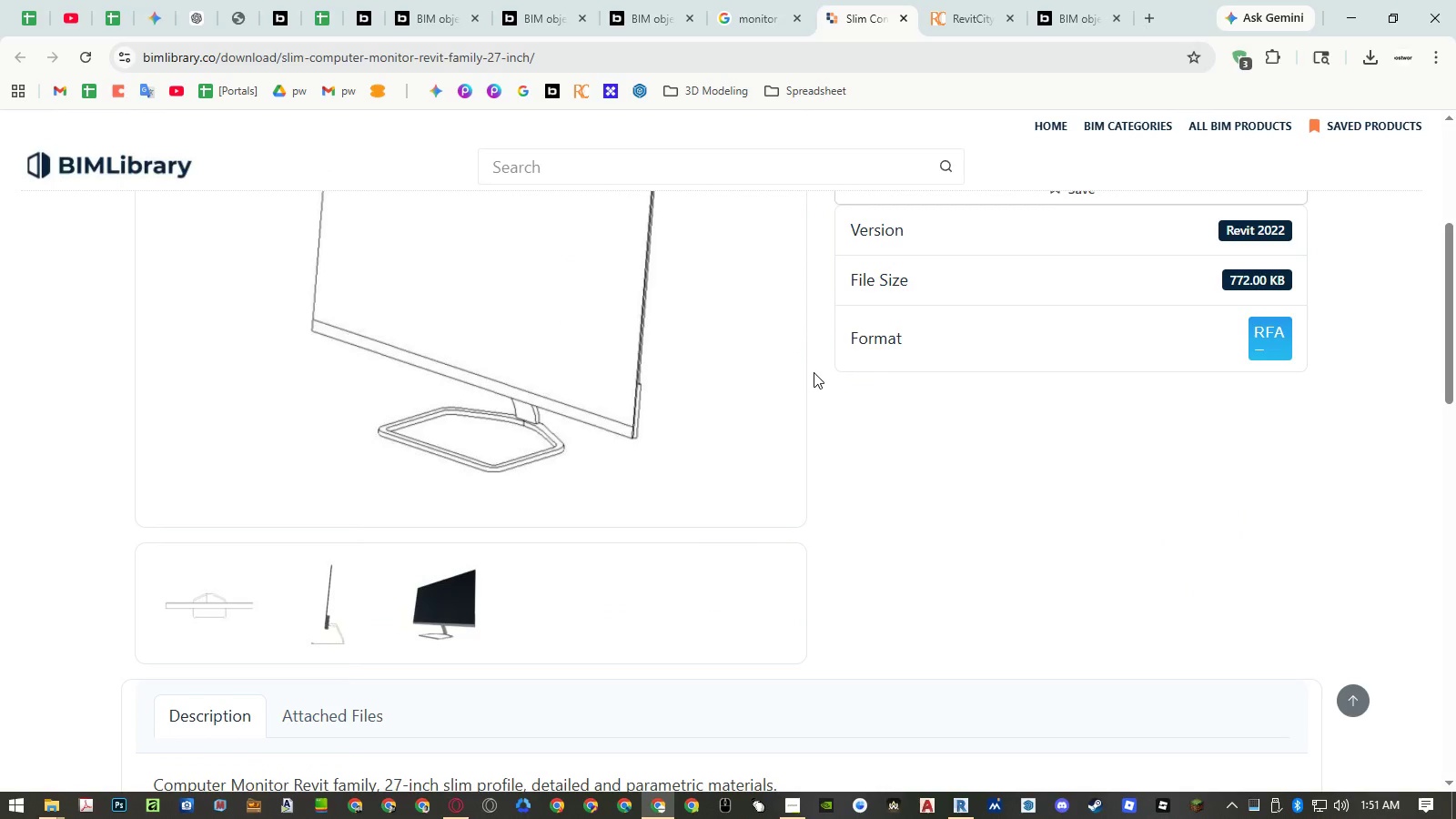 
scroll: coordinate [814, 372], scroll_direction: up, amount: 5.0
 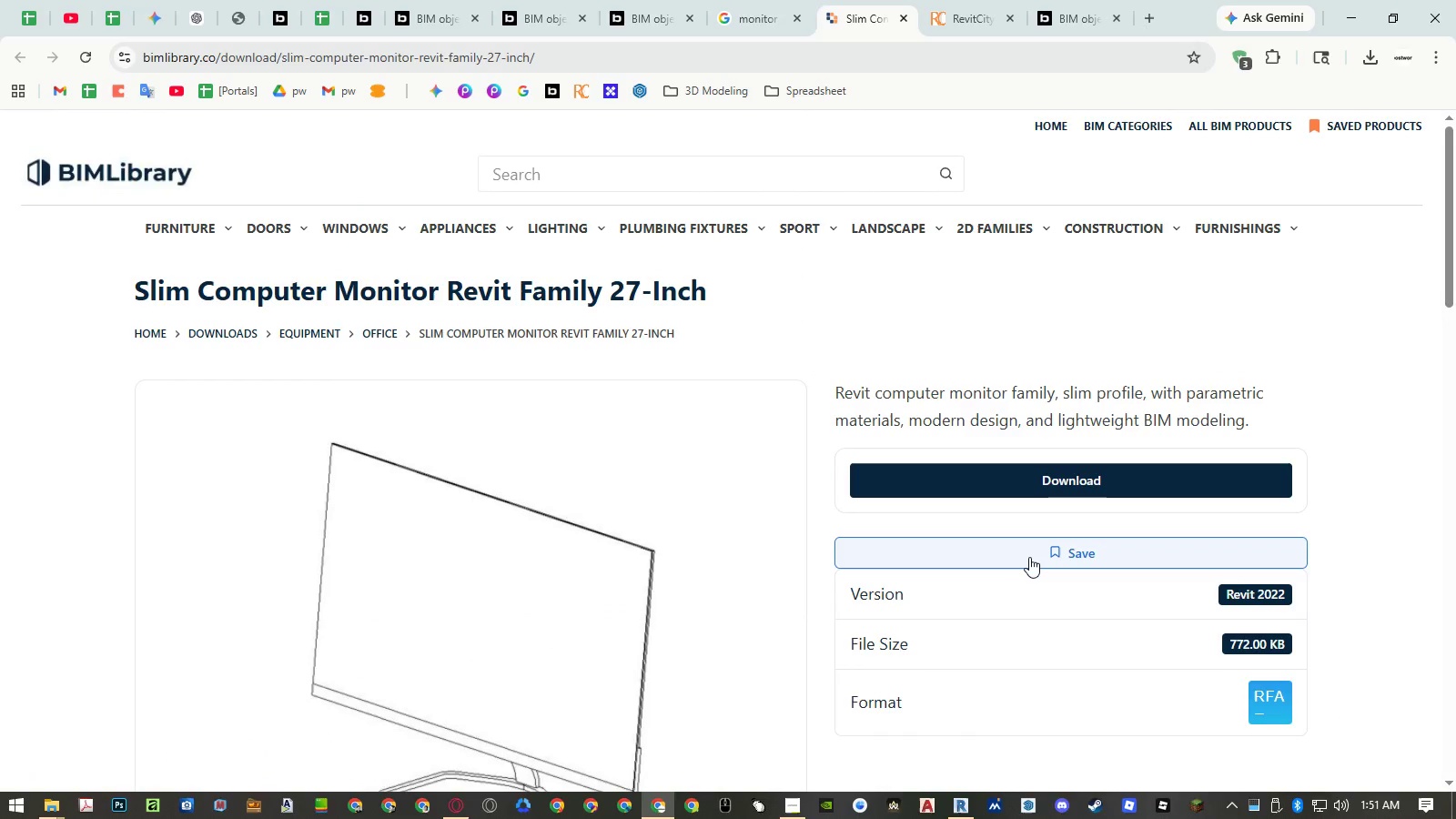 
left_click([1062, 481])
 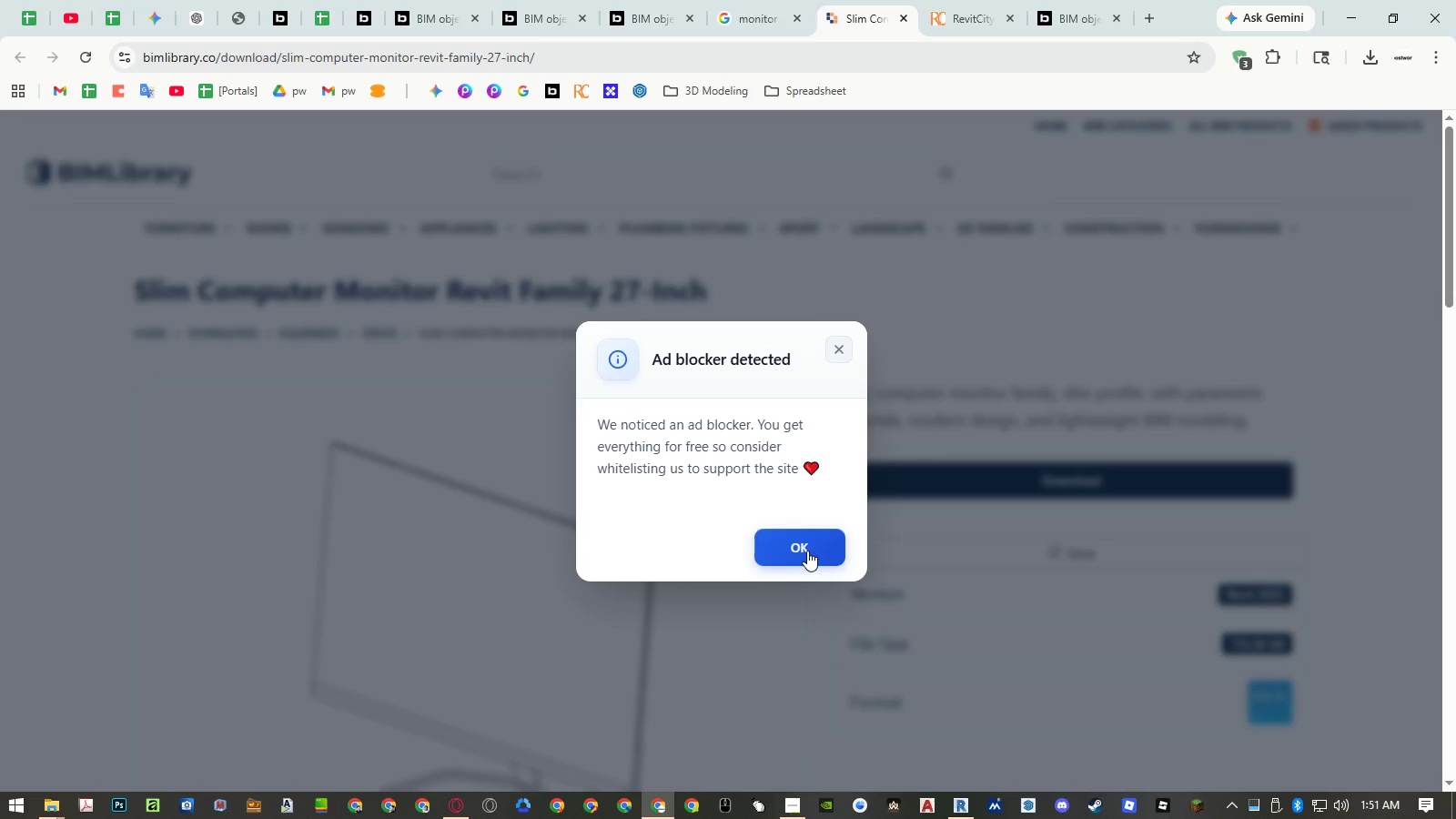 
left_click([807, 551])
 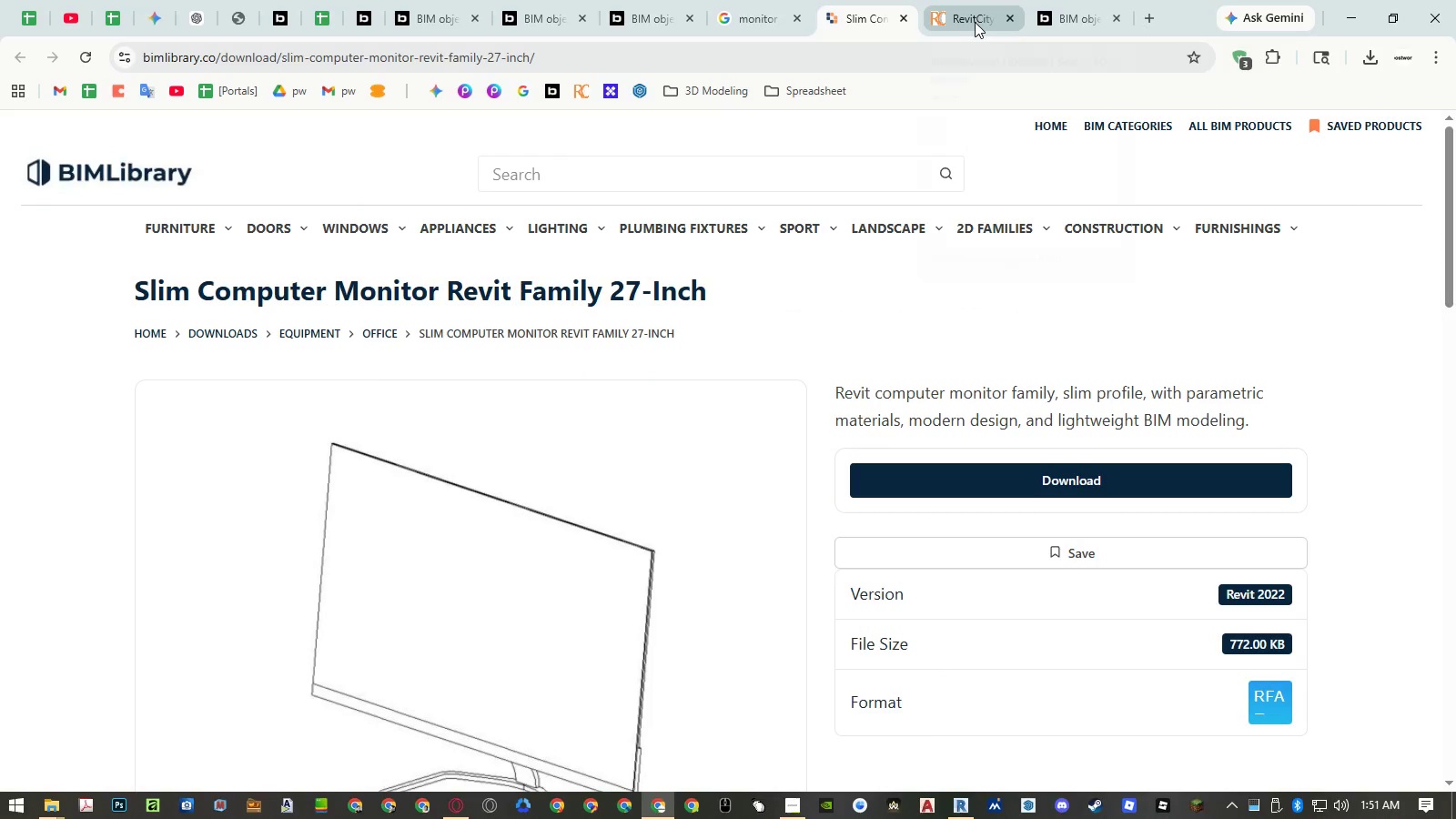 
left_click([1062, 14])
 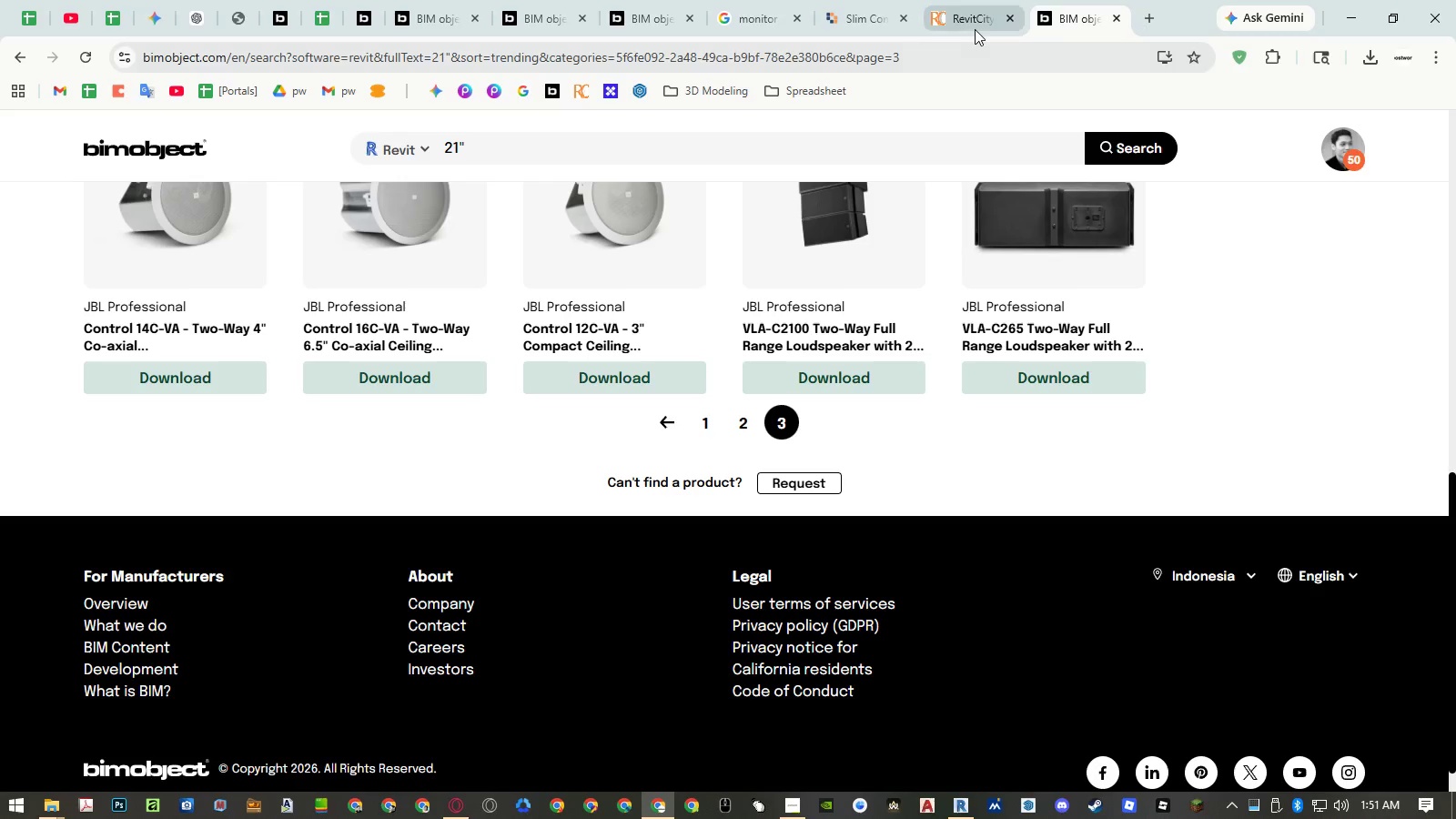 
left_click([884, 23])
 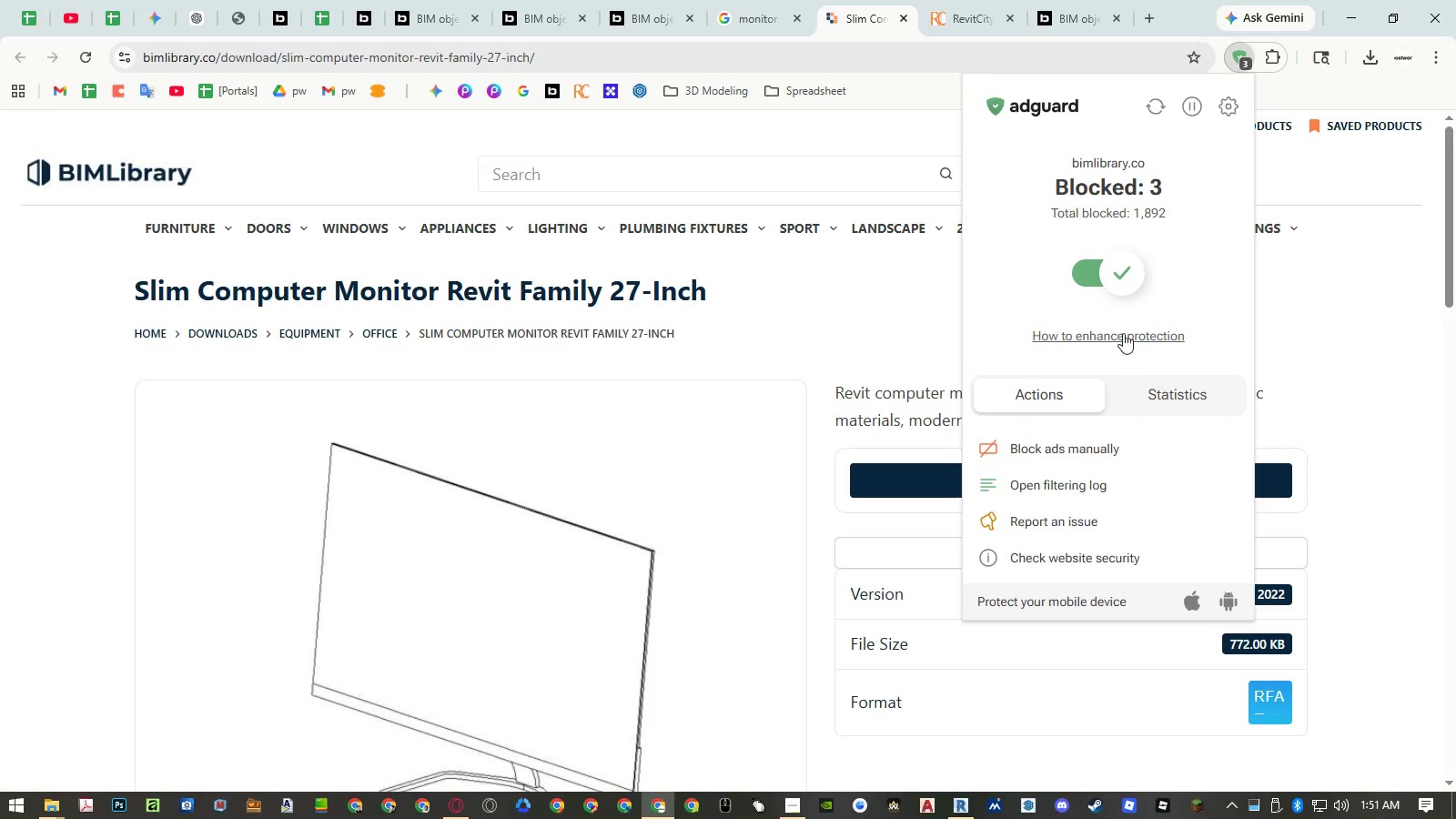 
wait(7.94)
 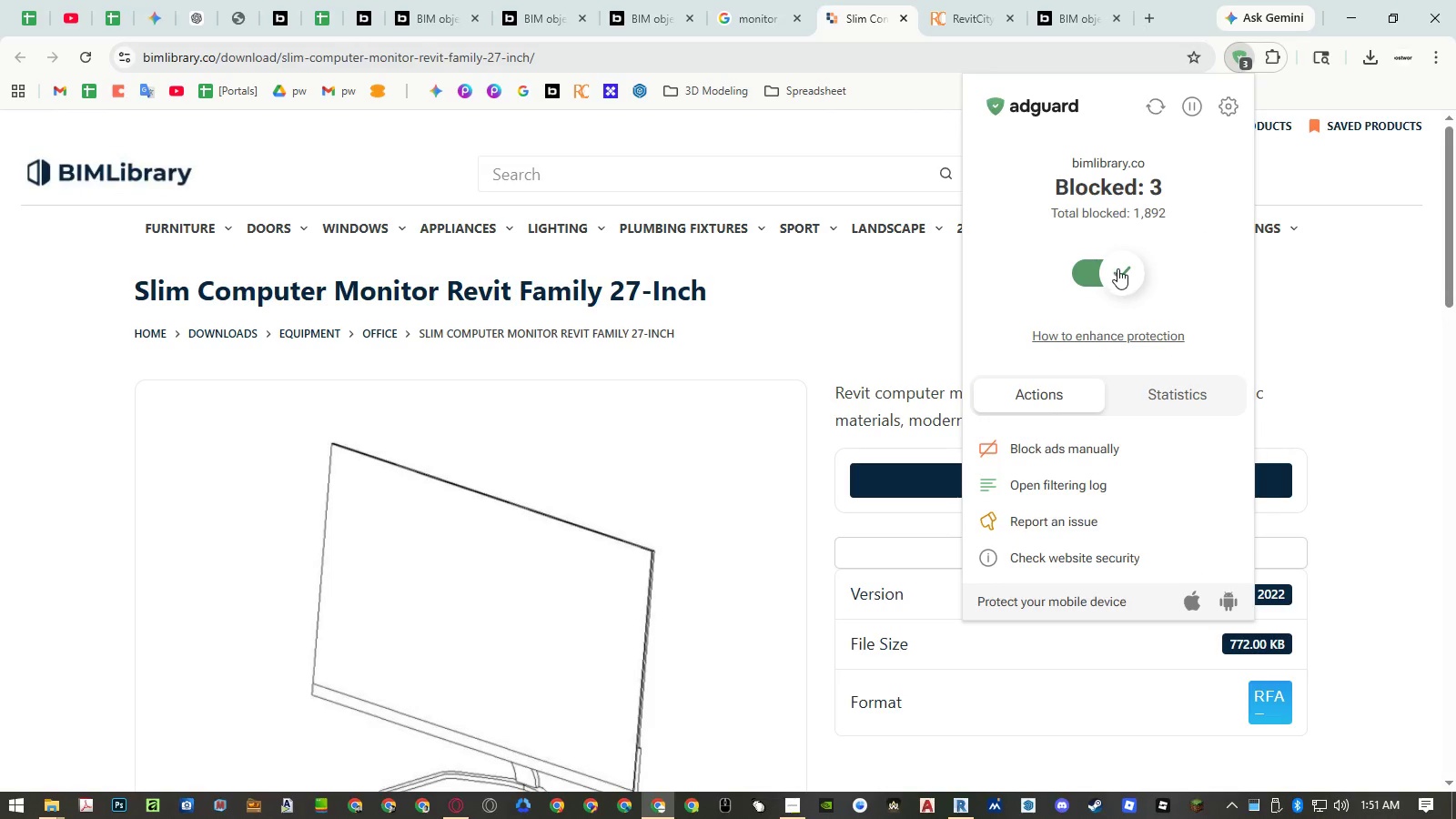 
mouse_move([1117, 250])
 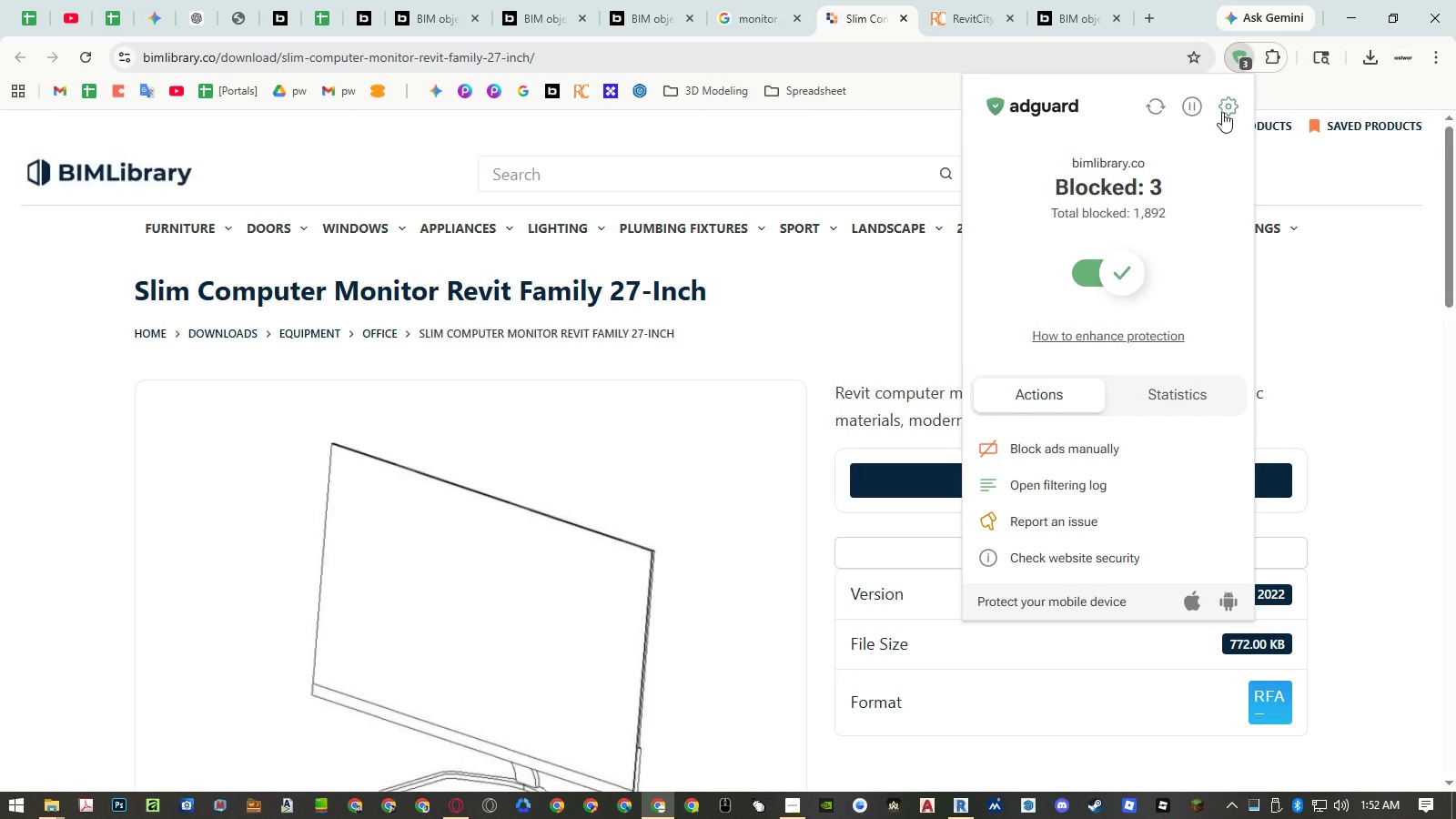 
left_click([1225, 108])
 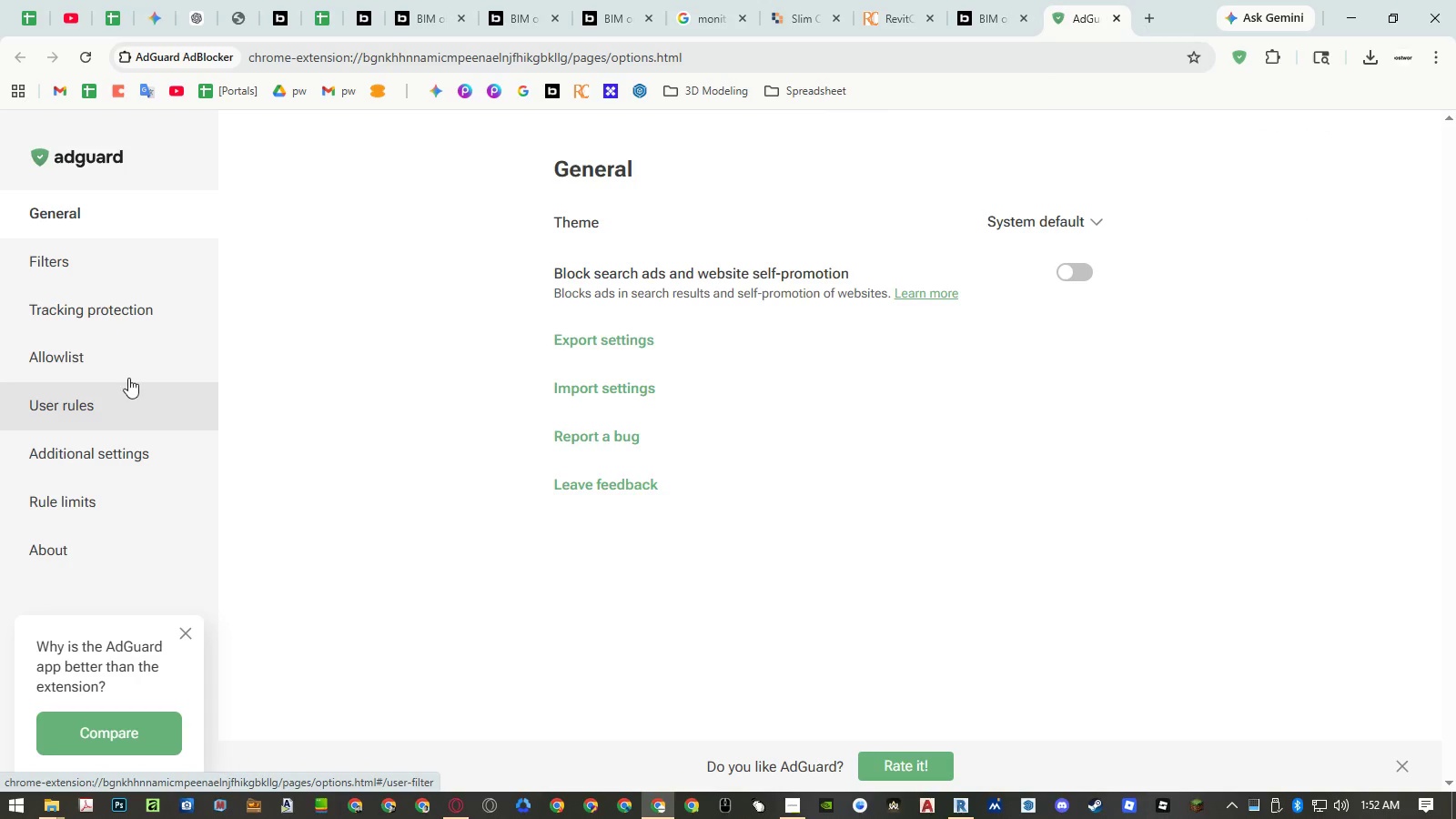 
wait(5.47)
 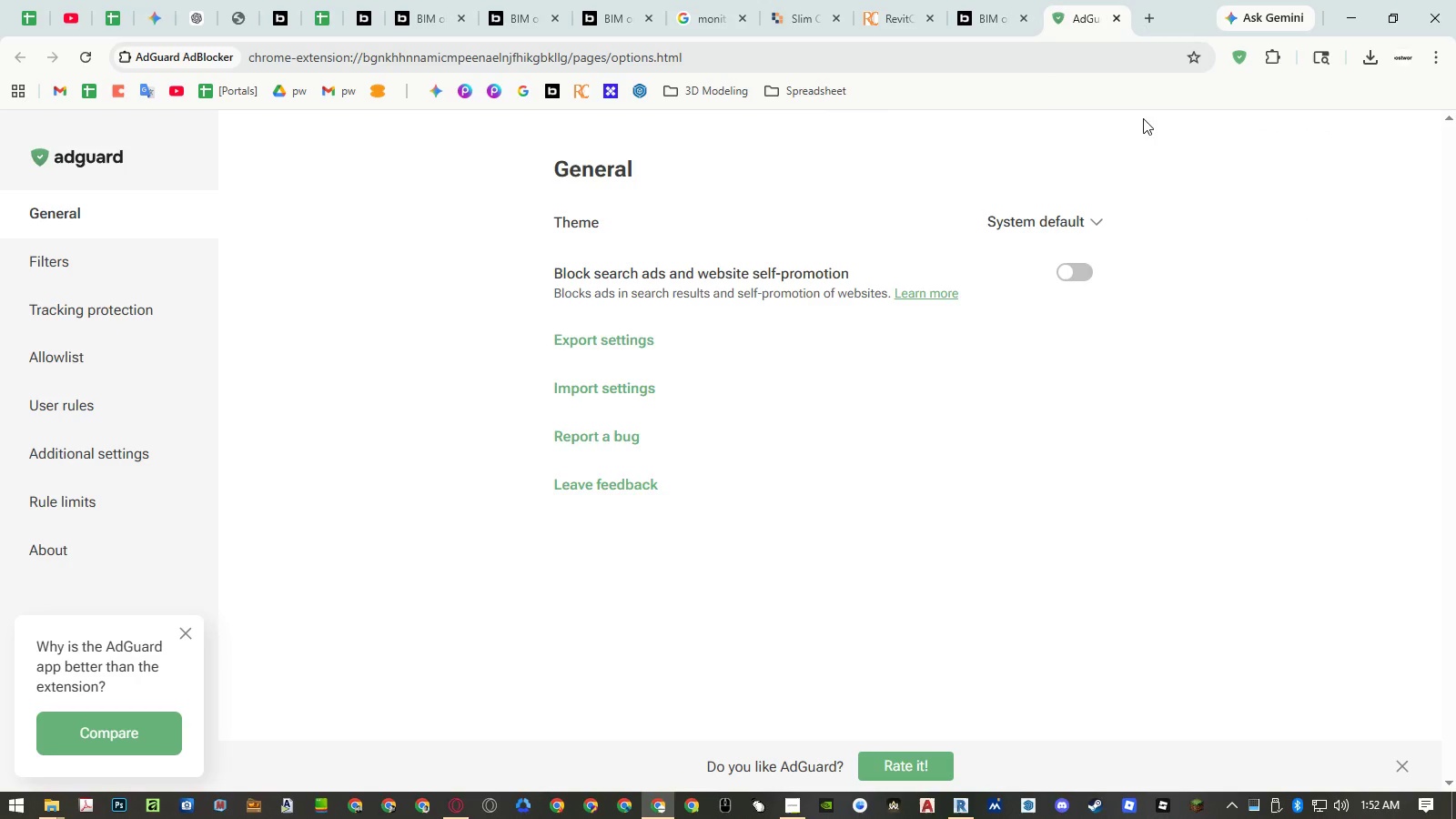 
left_click([126, 346])
 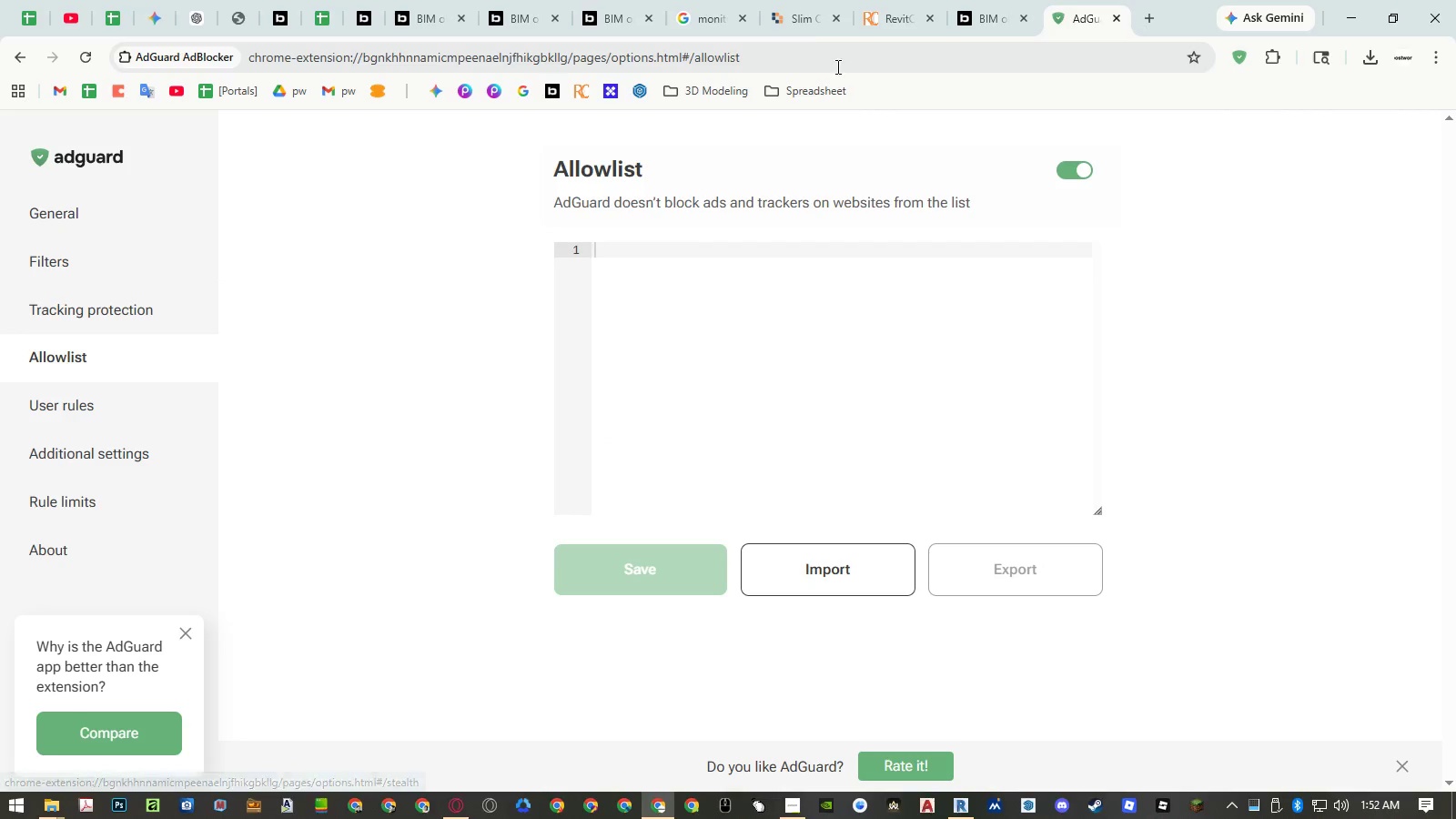 
left_click([785, 15])
 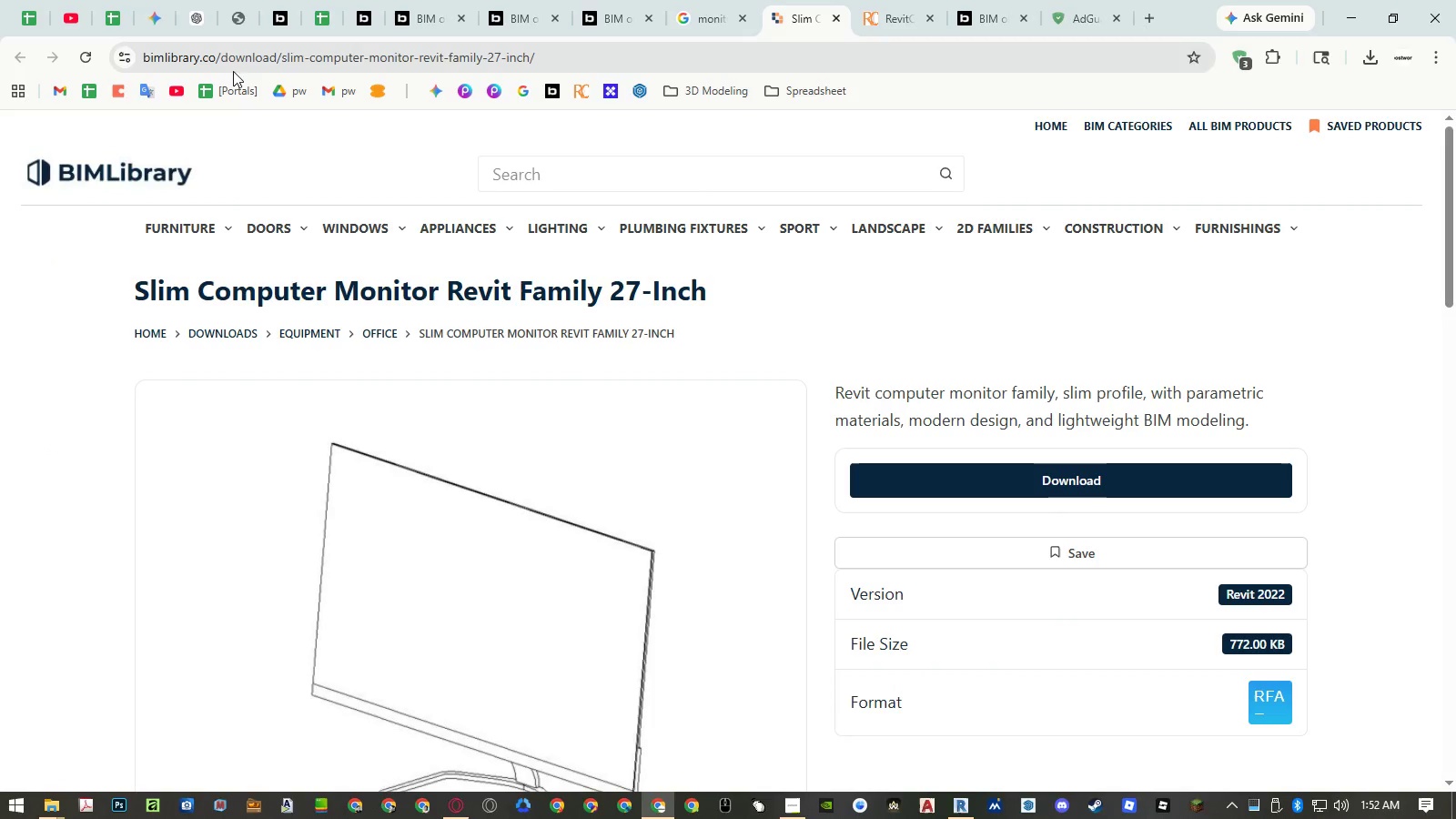 
left_click([221, 56])
 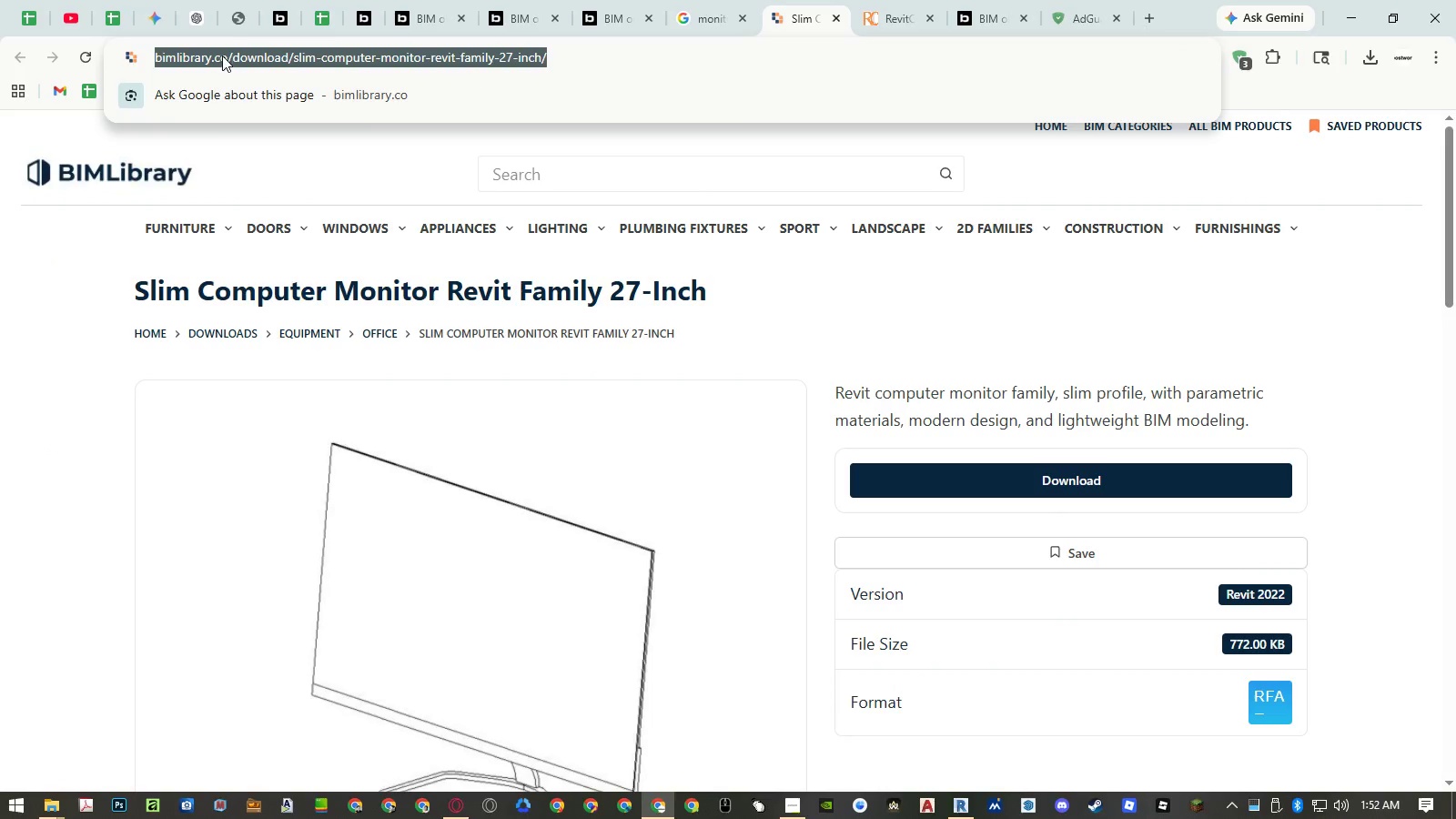 
left_click([233, 56])
 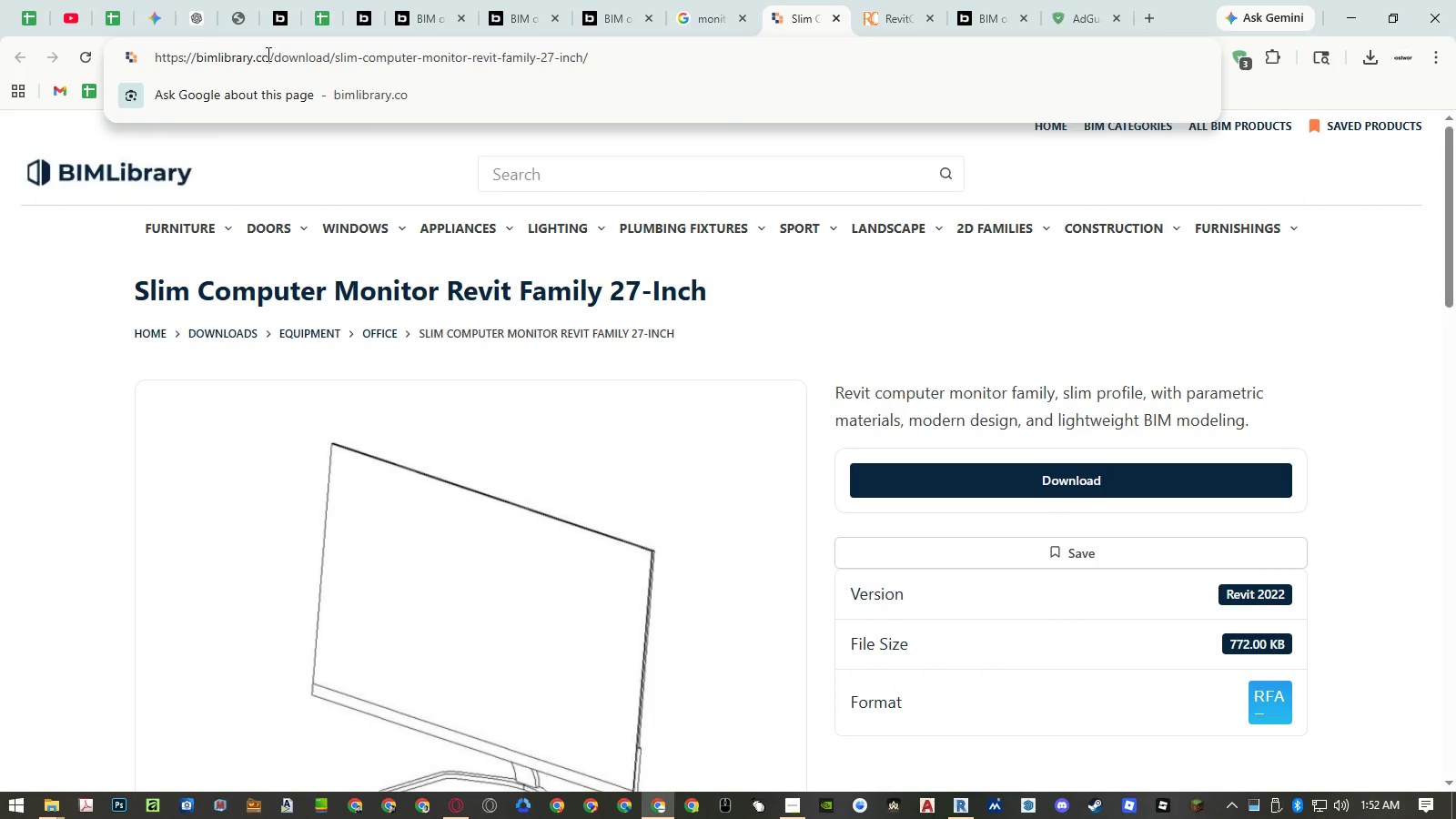 
left_click_drag(start_coordinate=[267, 54], to_coordinate=[76, 44])
 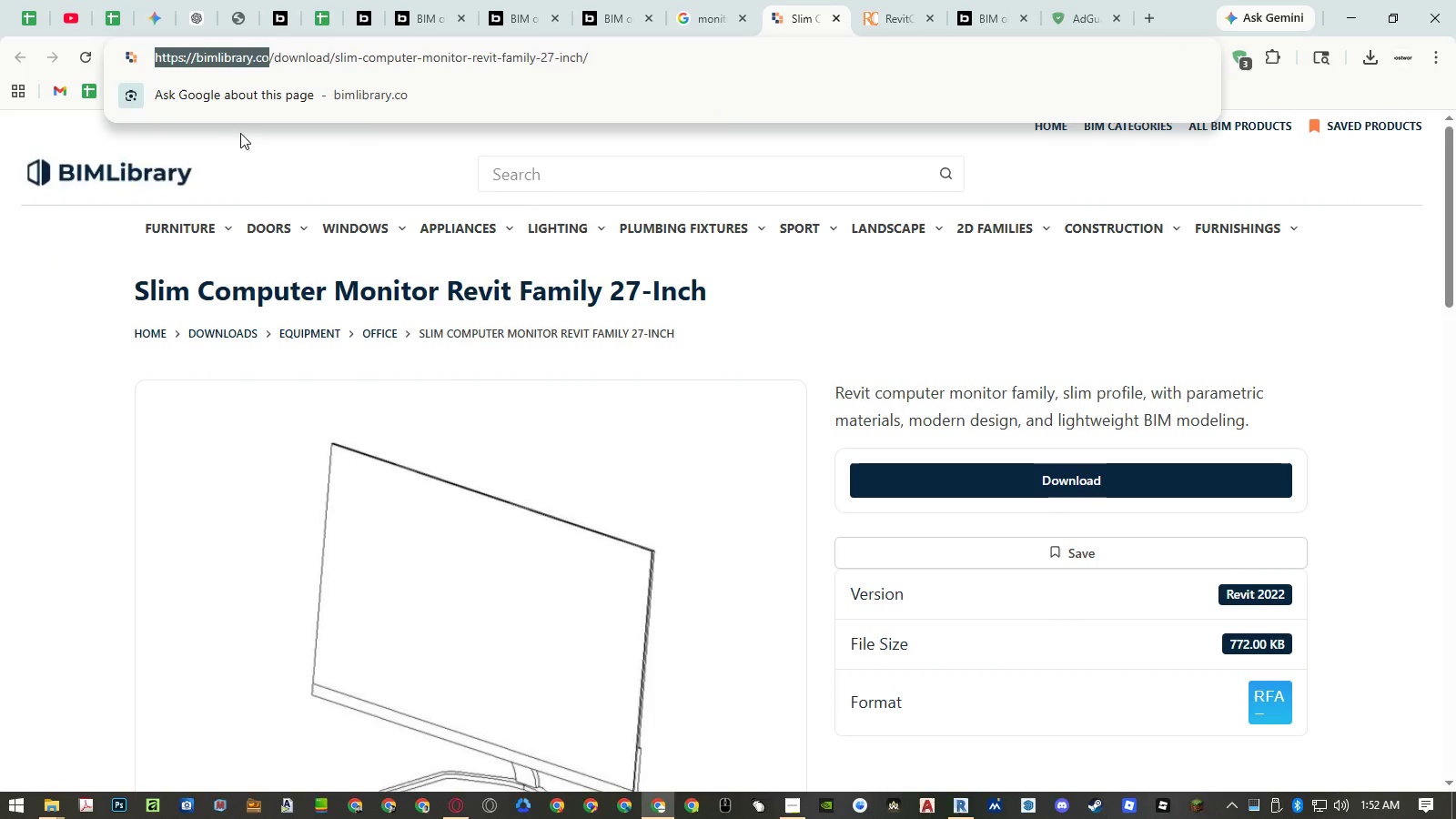 
key(Control+ControlLeft)
 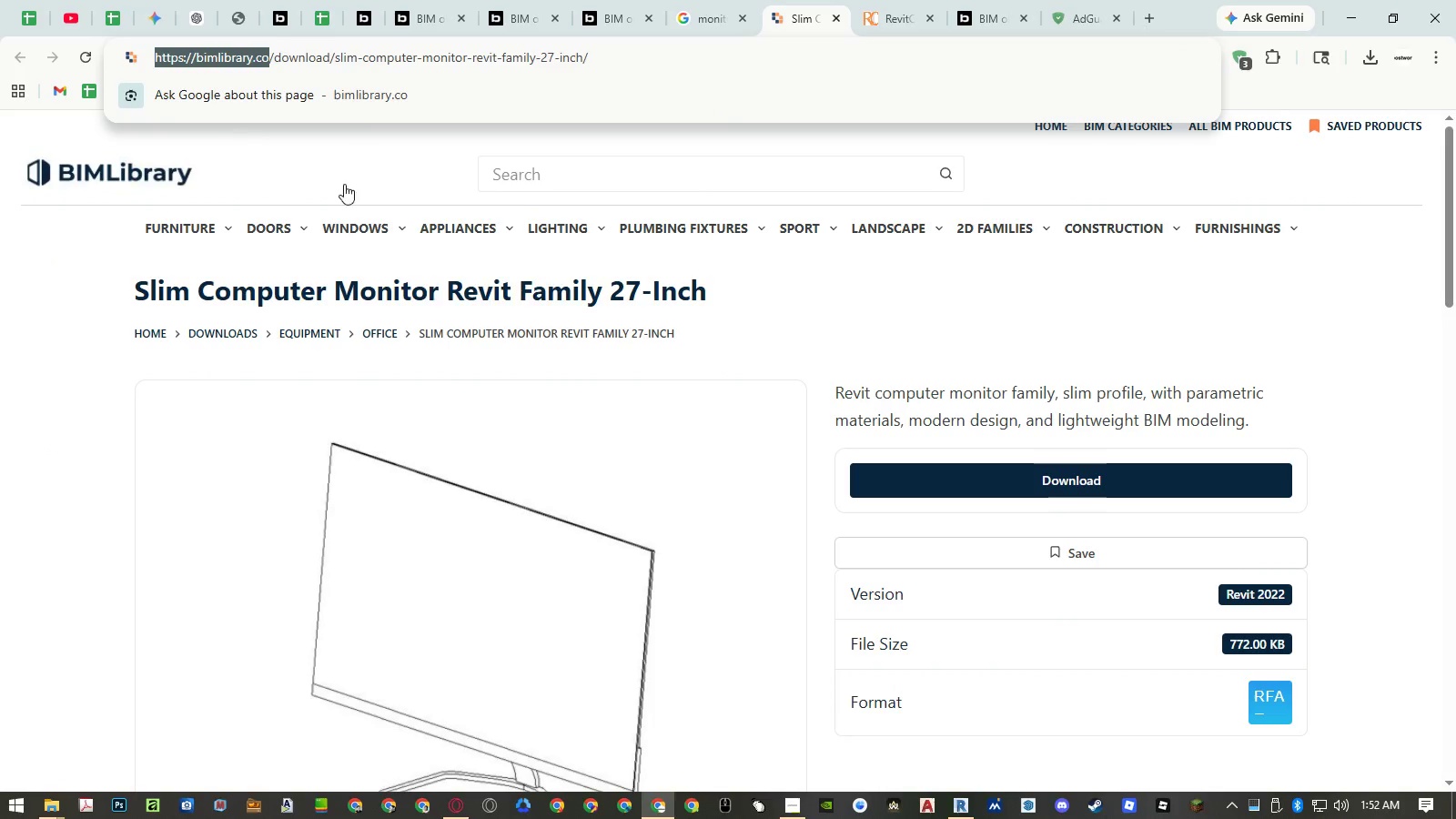 
key(Control+C)
 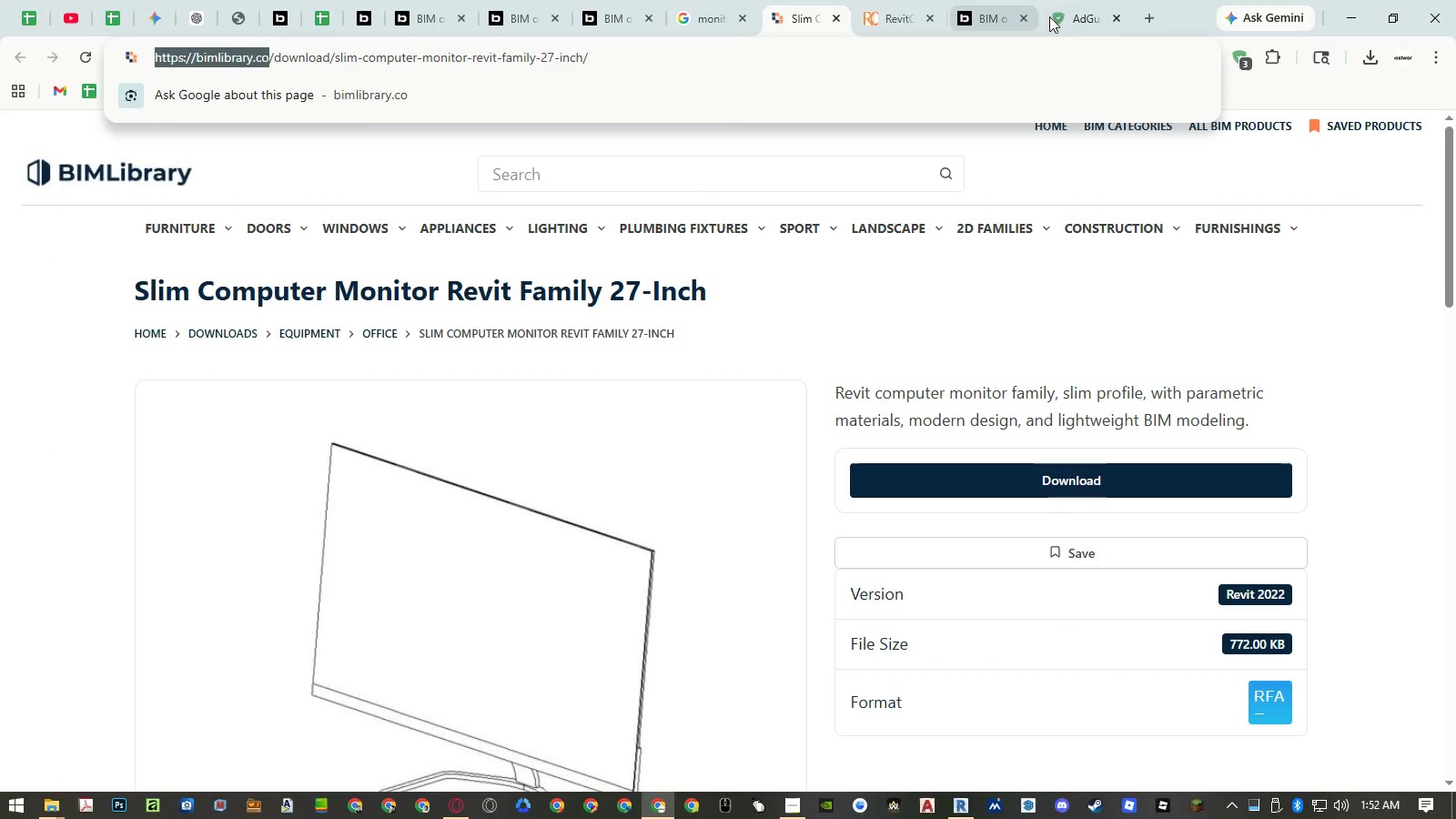 
left_click_drag(start_coordinate=[1062, 12], to_coordinate=[889, 4])
 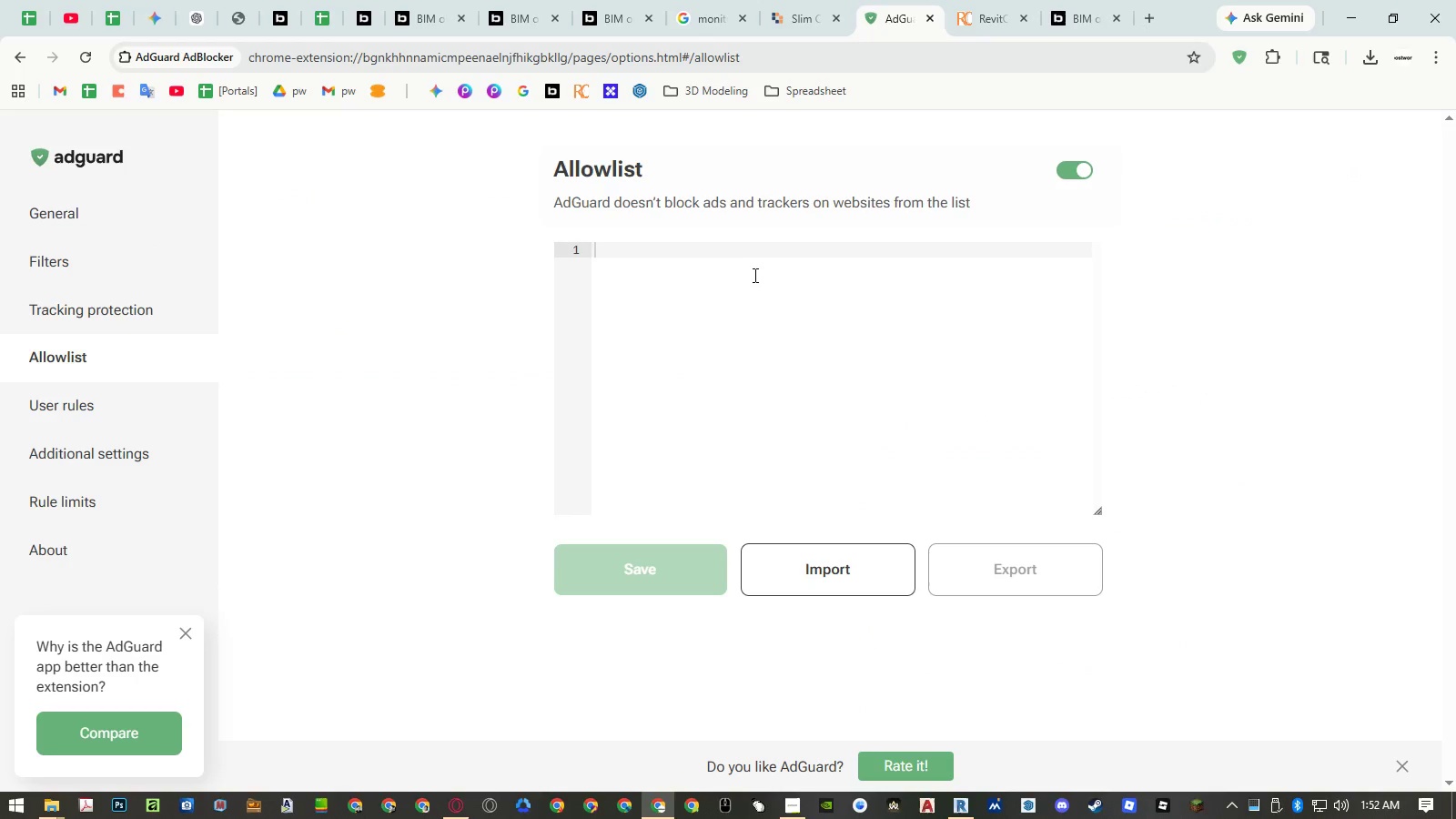 
left_click([753, 278])
 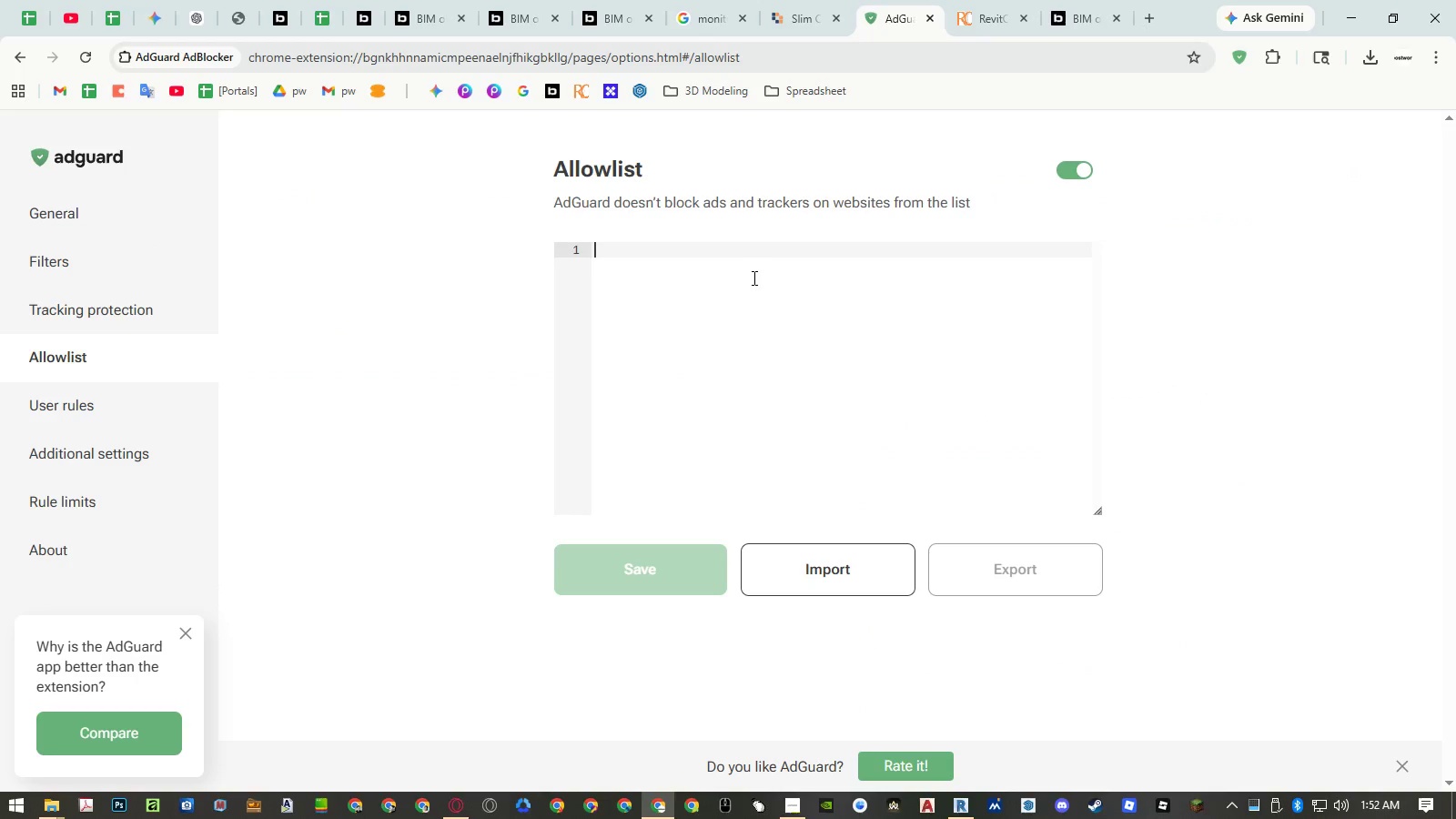 
key(Control+ControlLeft)
 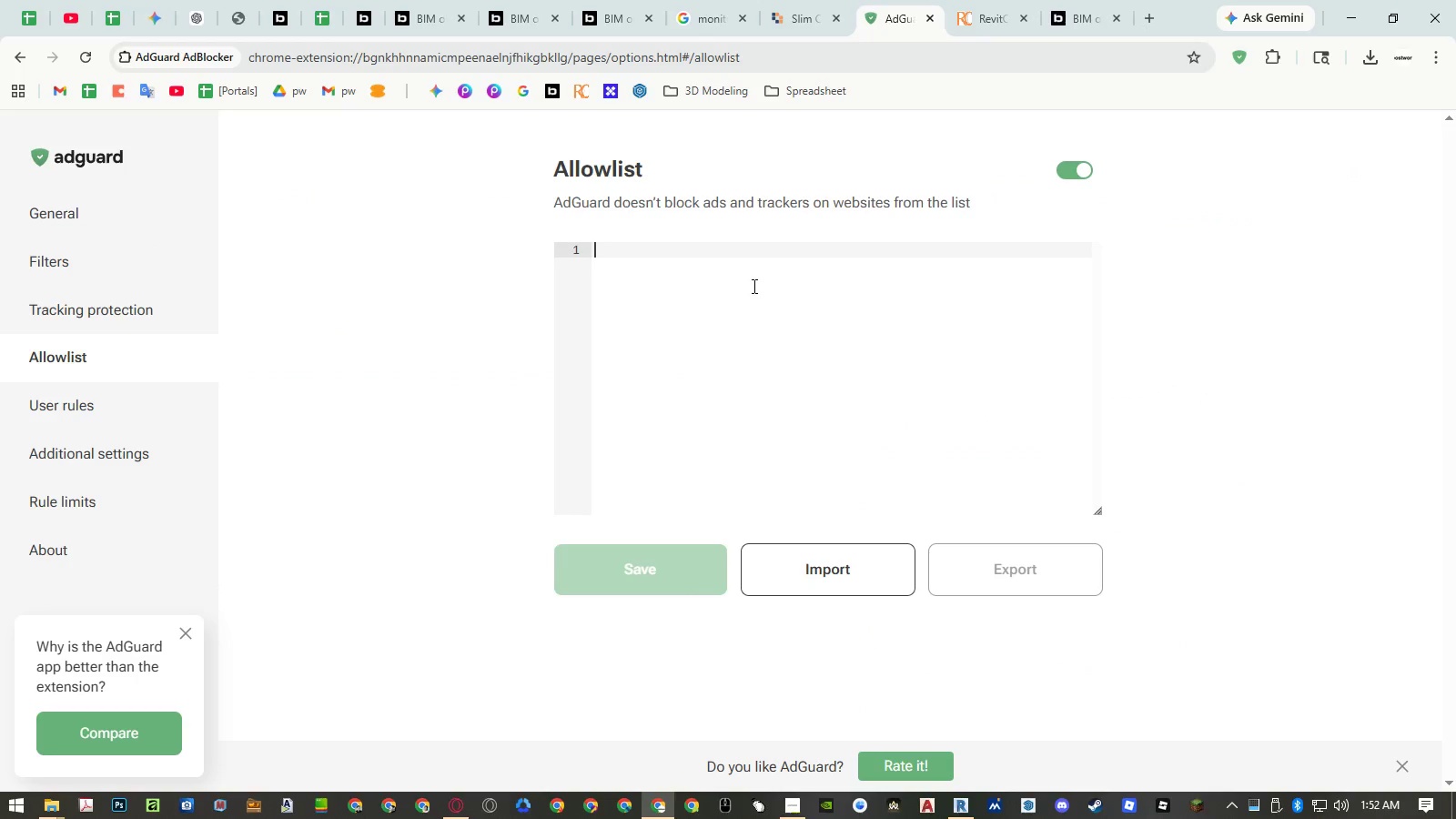 
key(Control+V)
 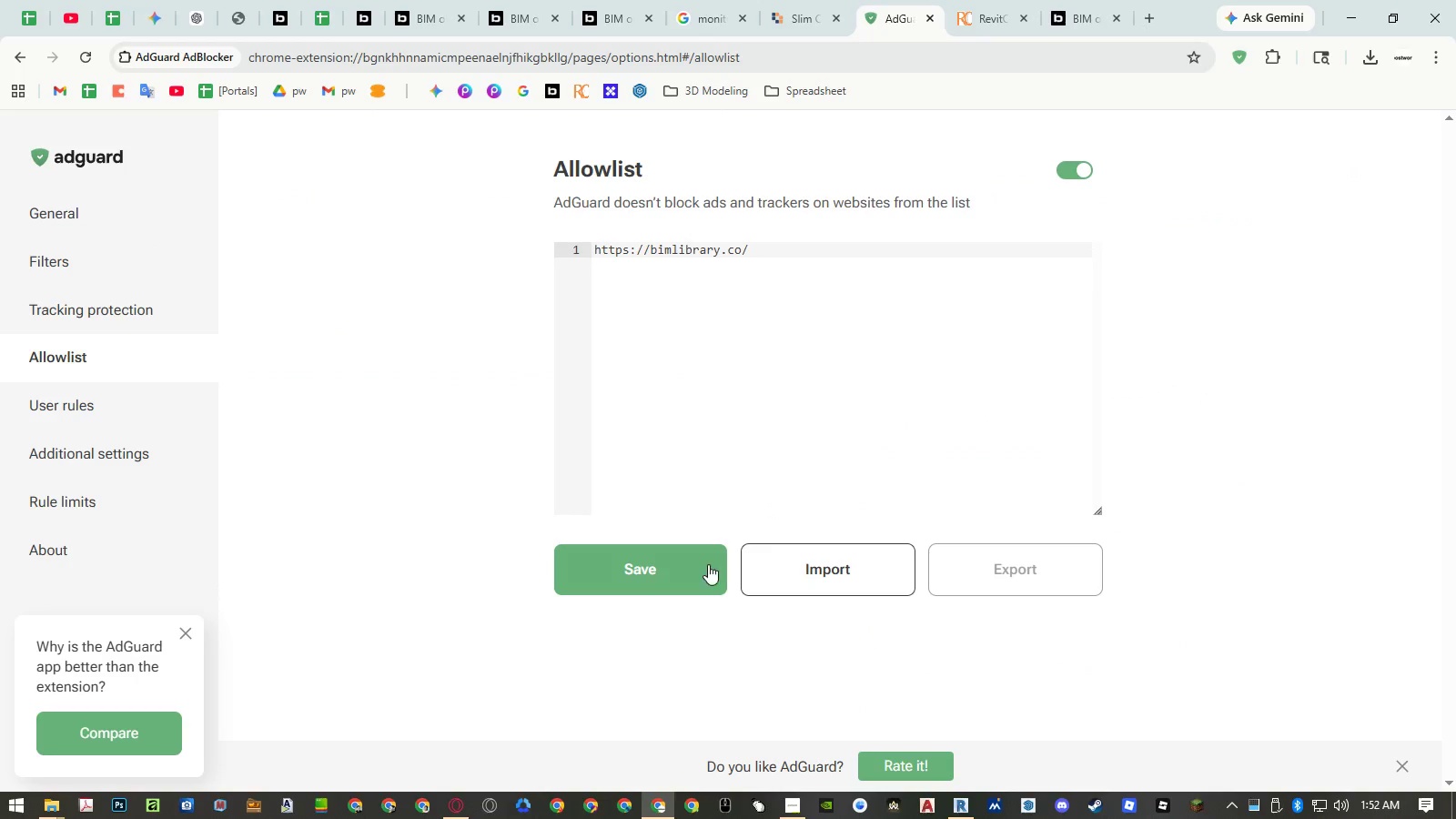 
left_click([693, 568])
 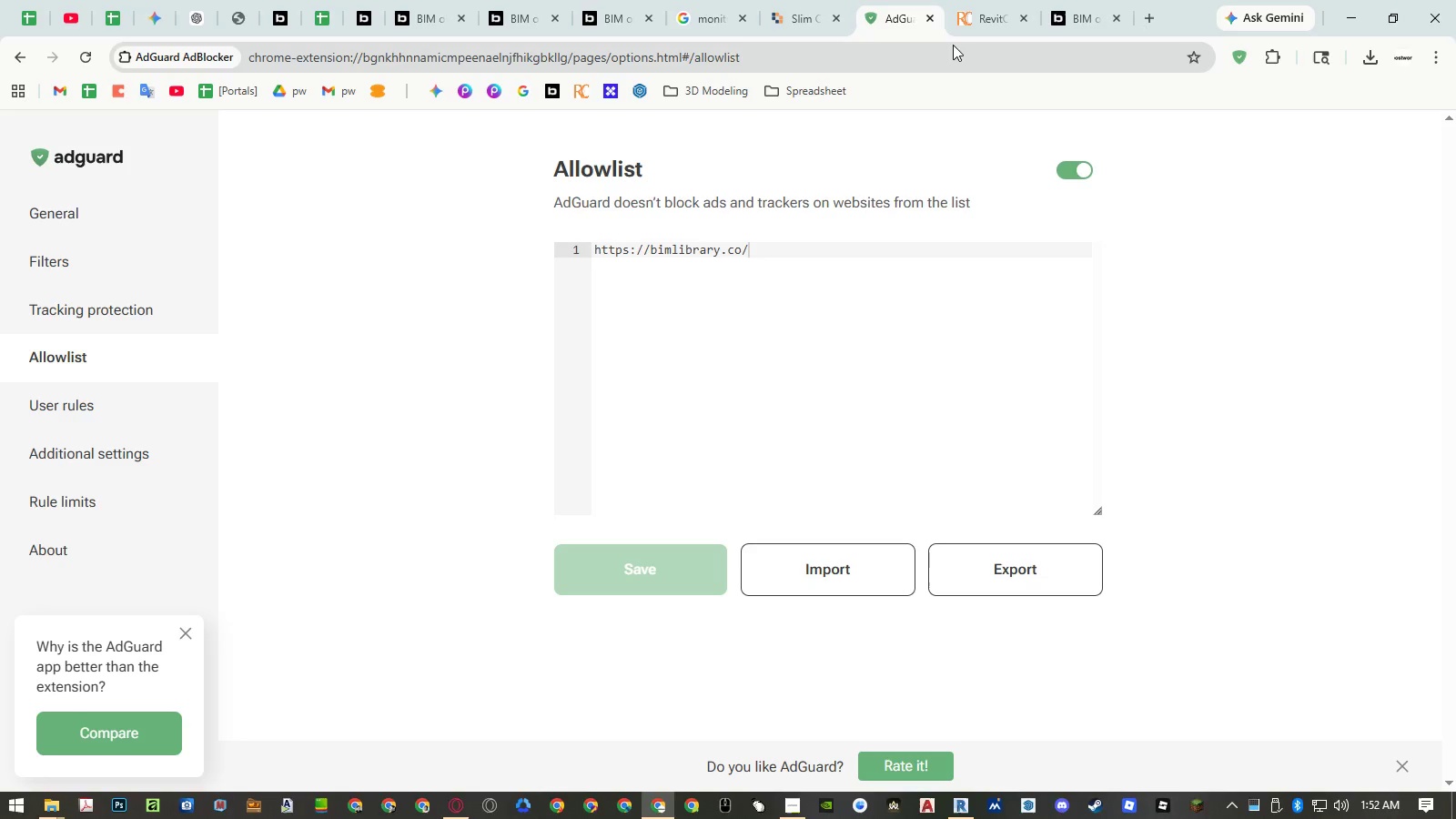 
left_click([794, 17])
 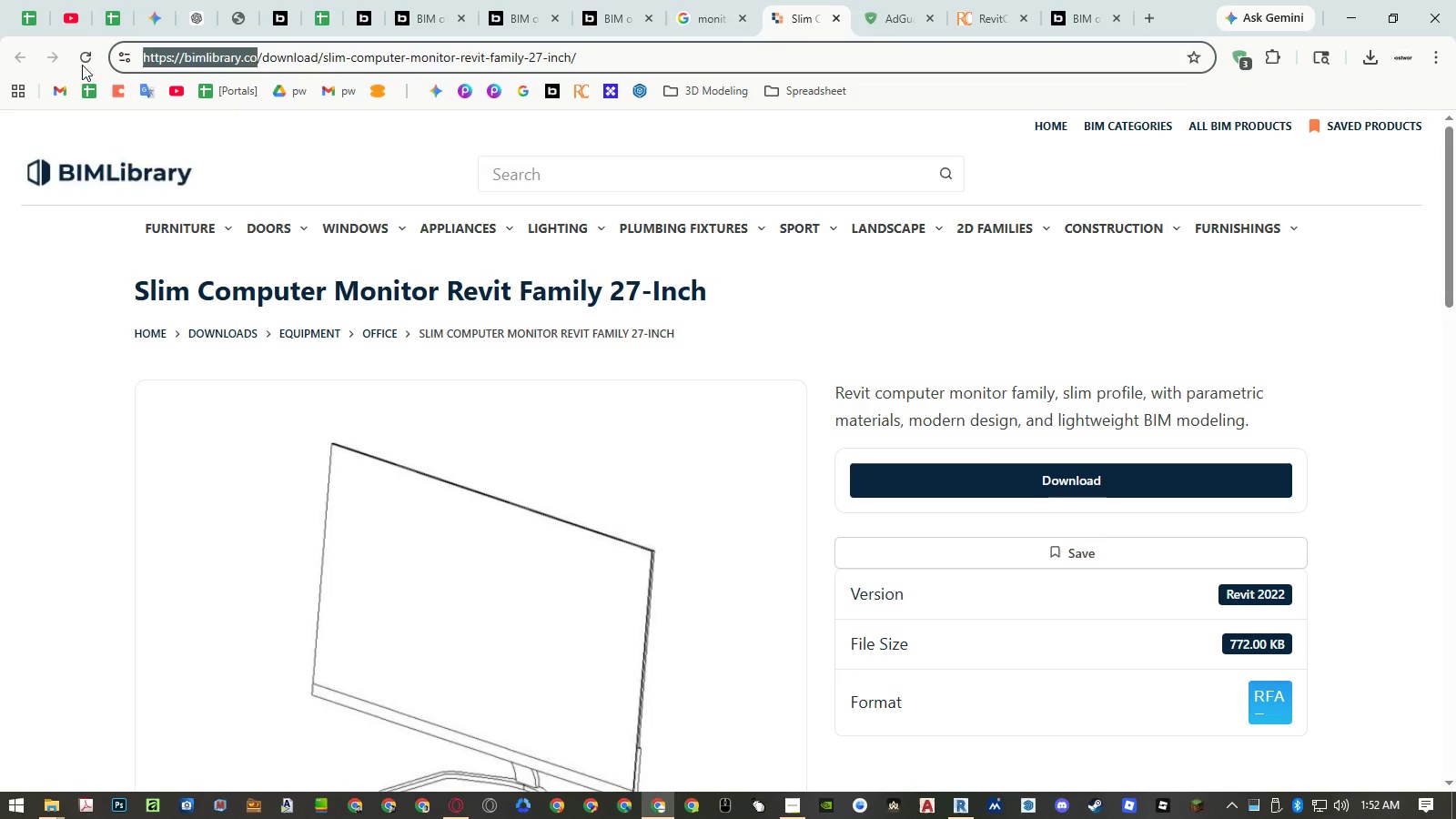 
left_click([93, 64])
 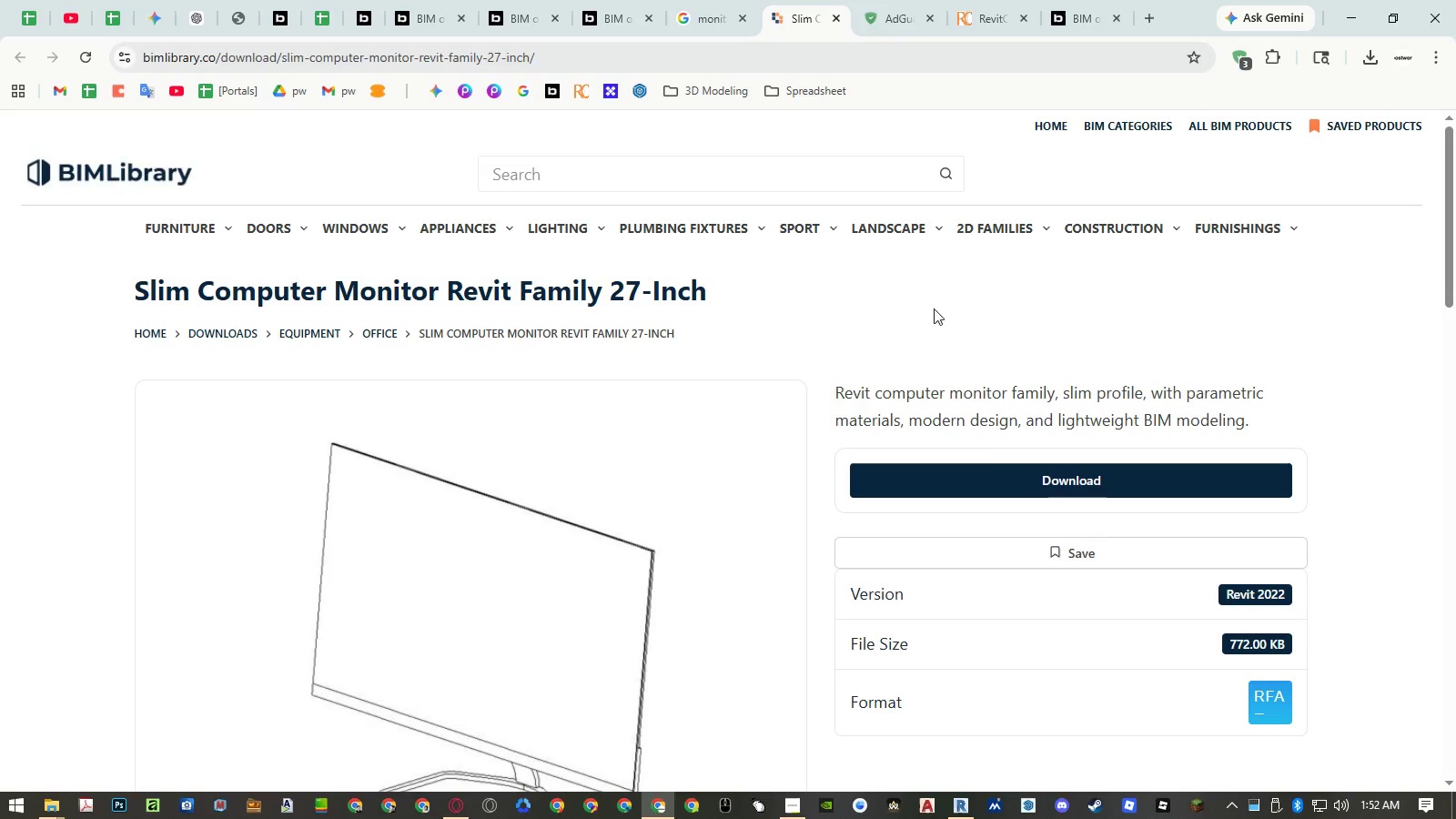 
left_click([986, 480])
 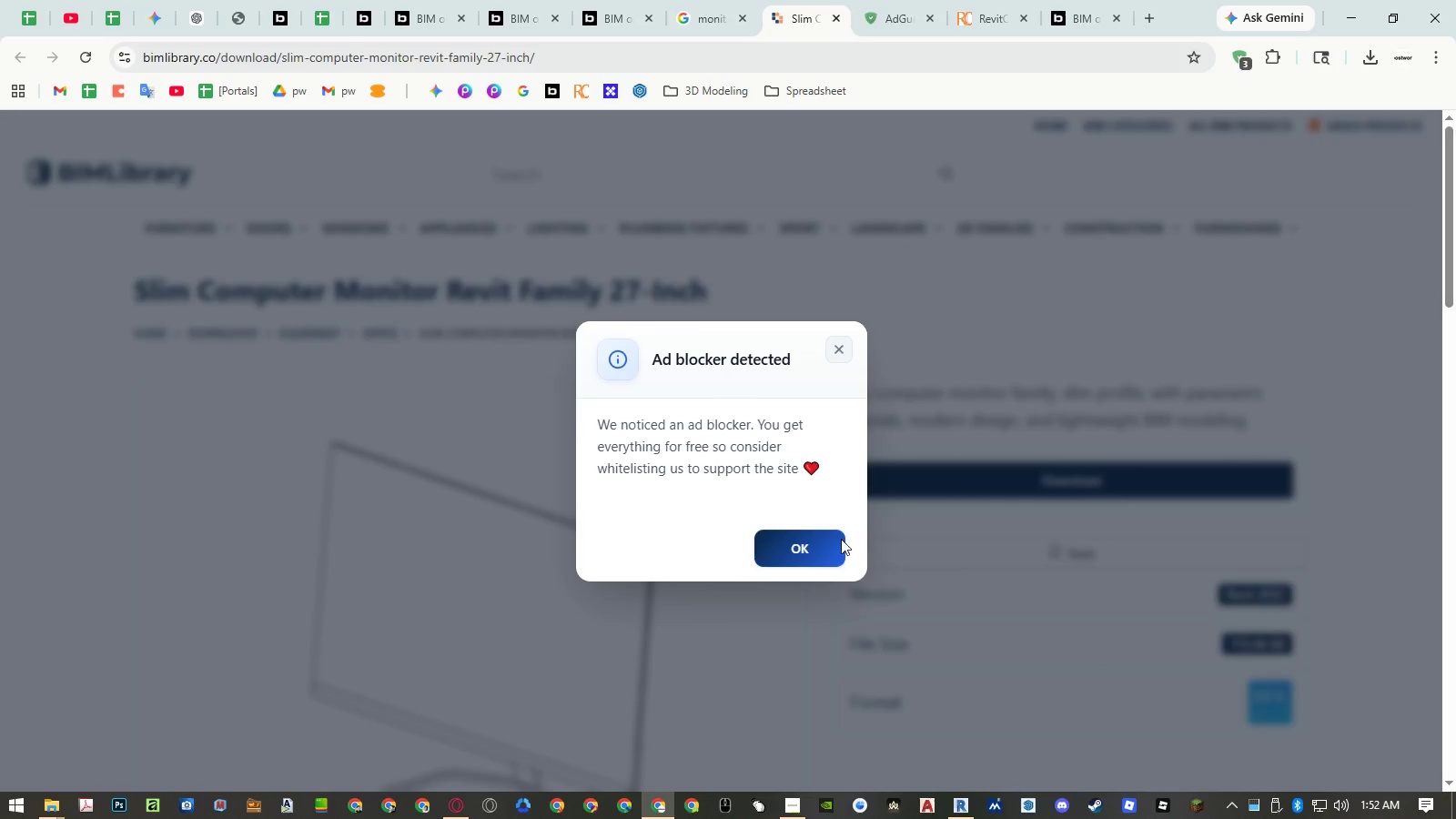 
left_click([795, 560])
 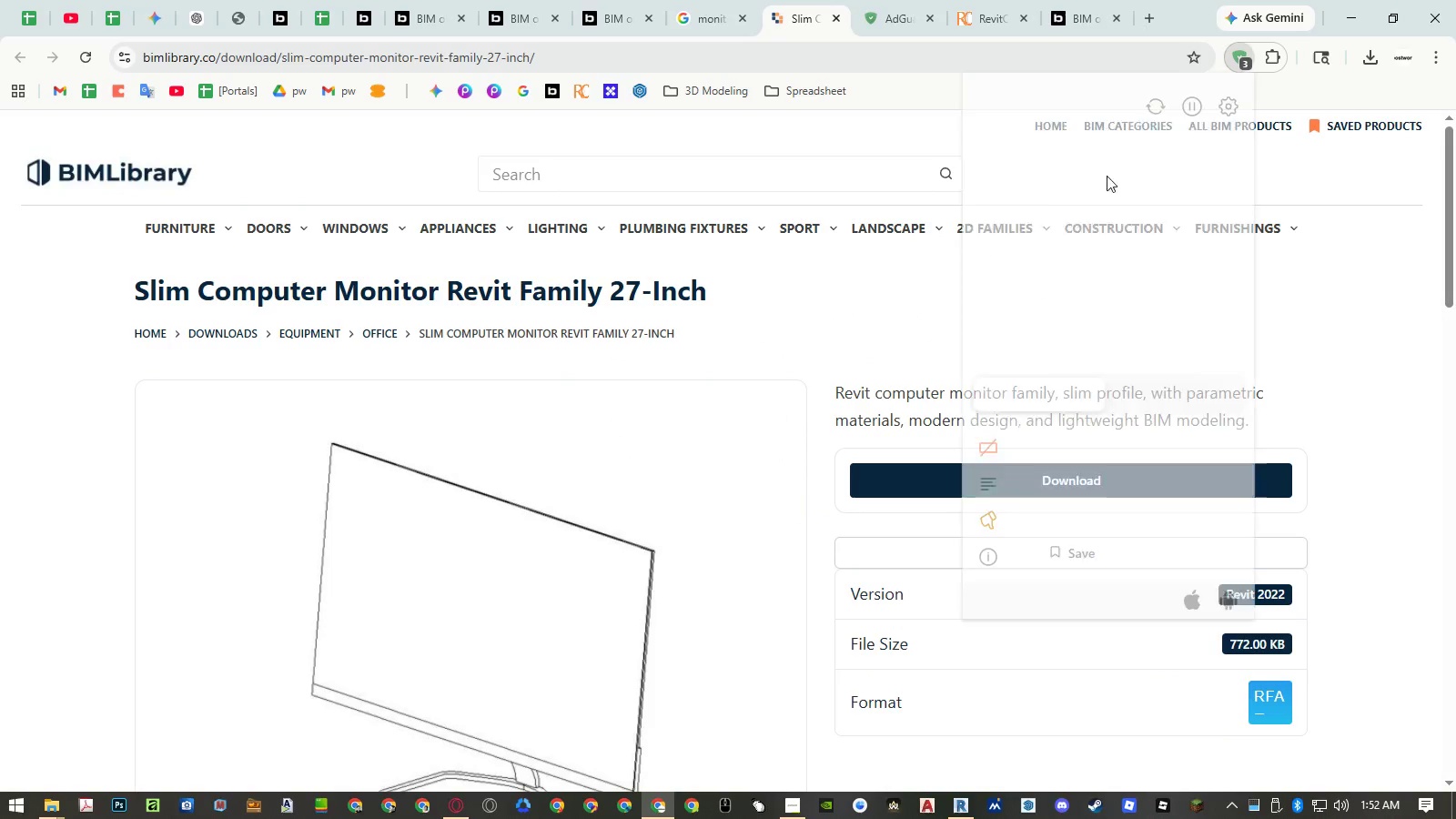 
left_click([1090, 262])
 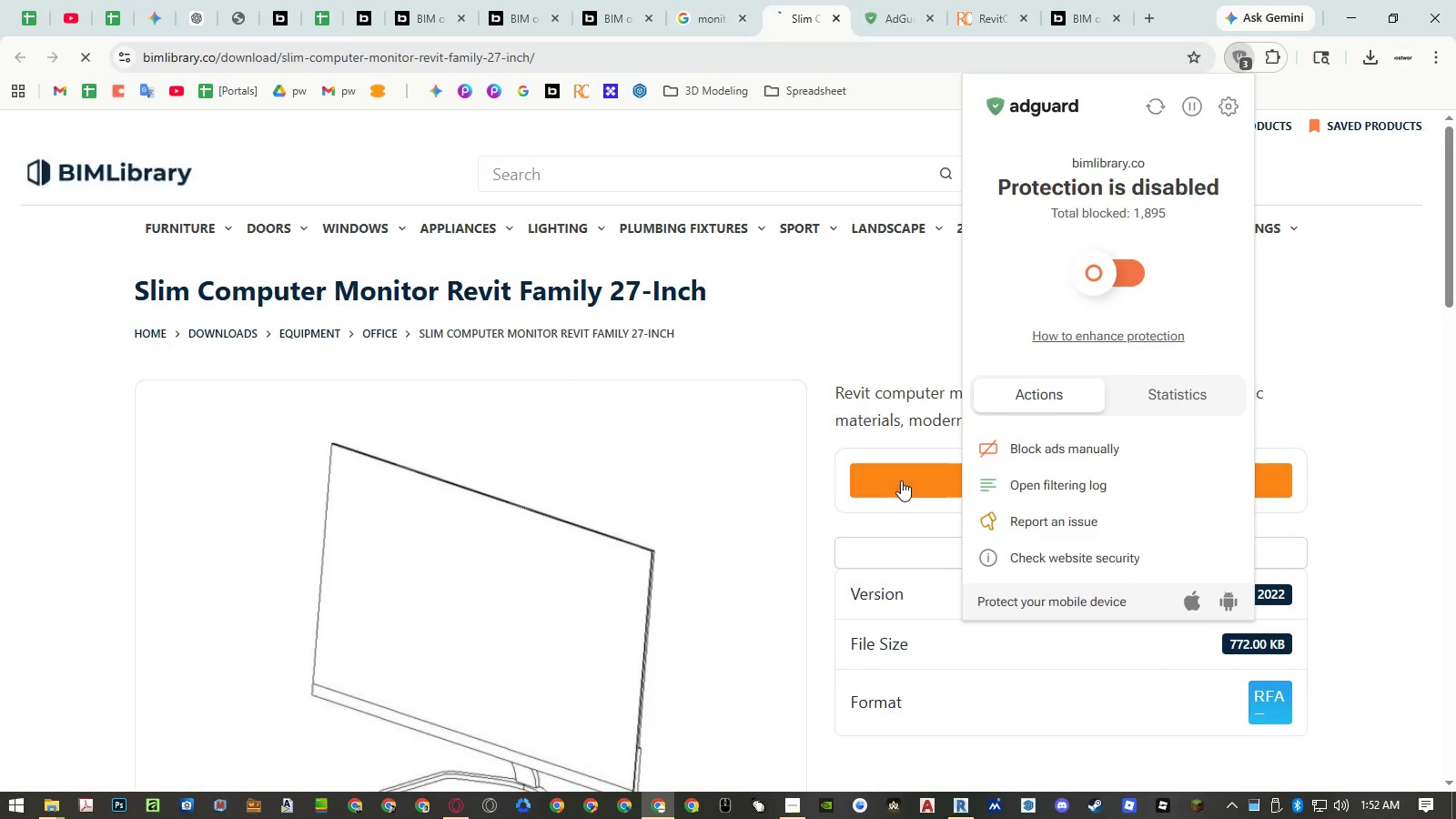 
left_click([899, 481])
 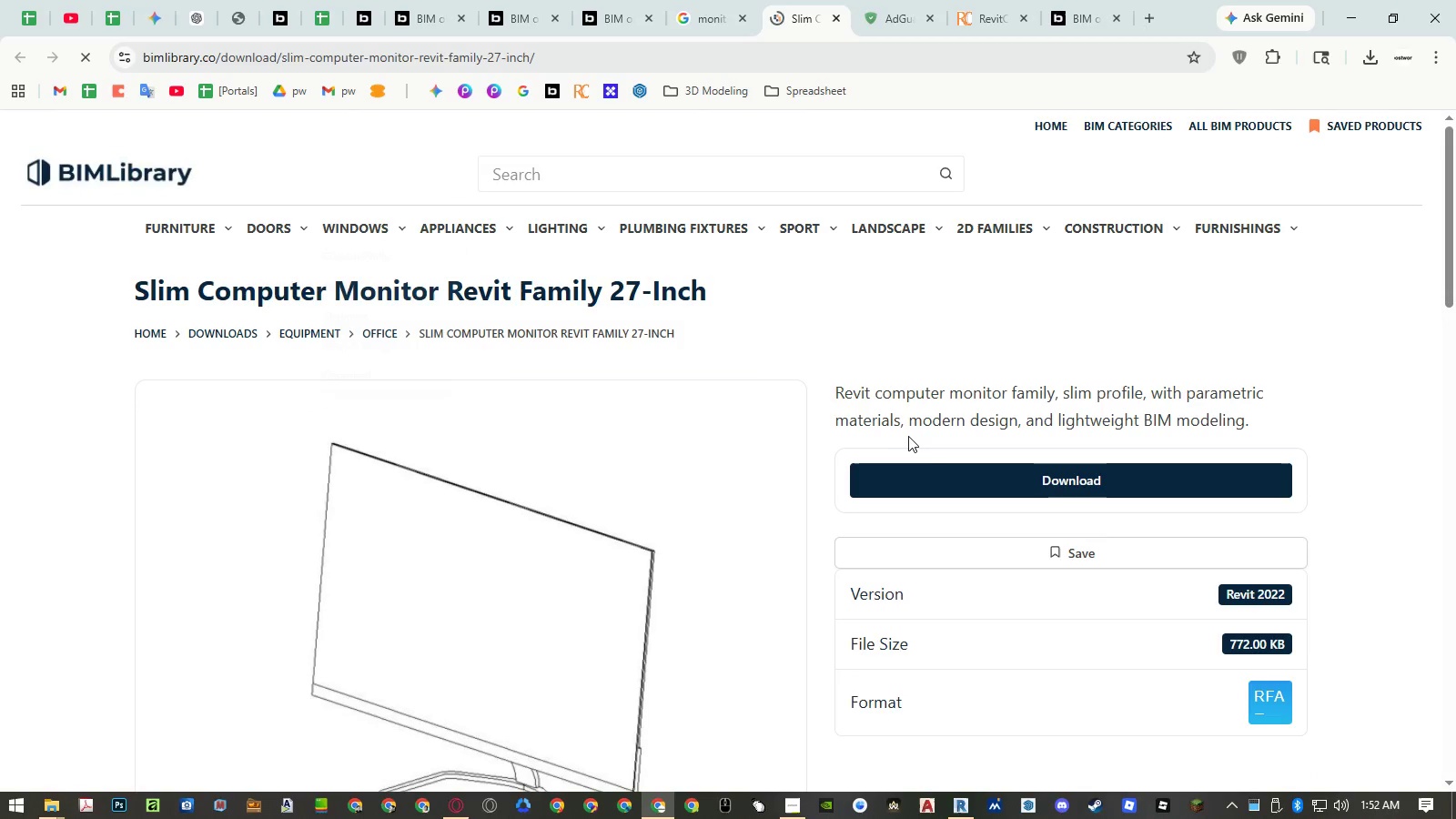 
left_click([945, 477])
 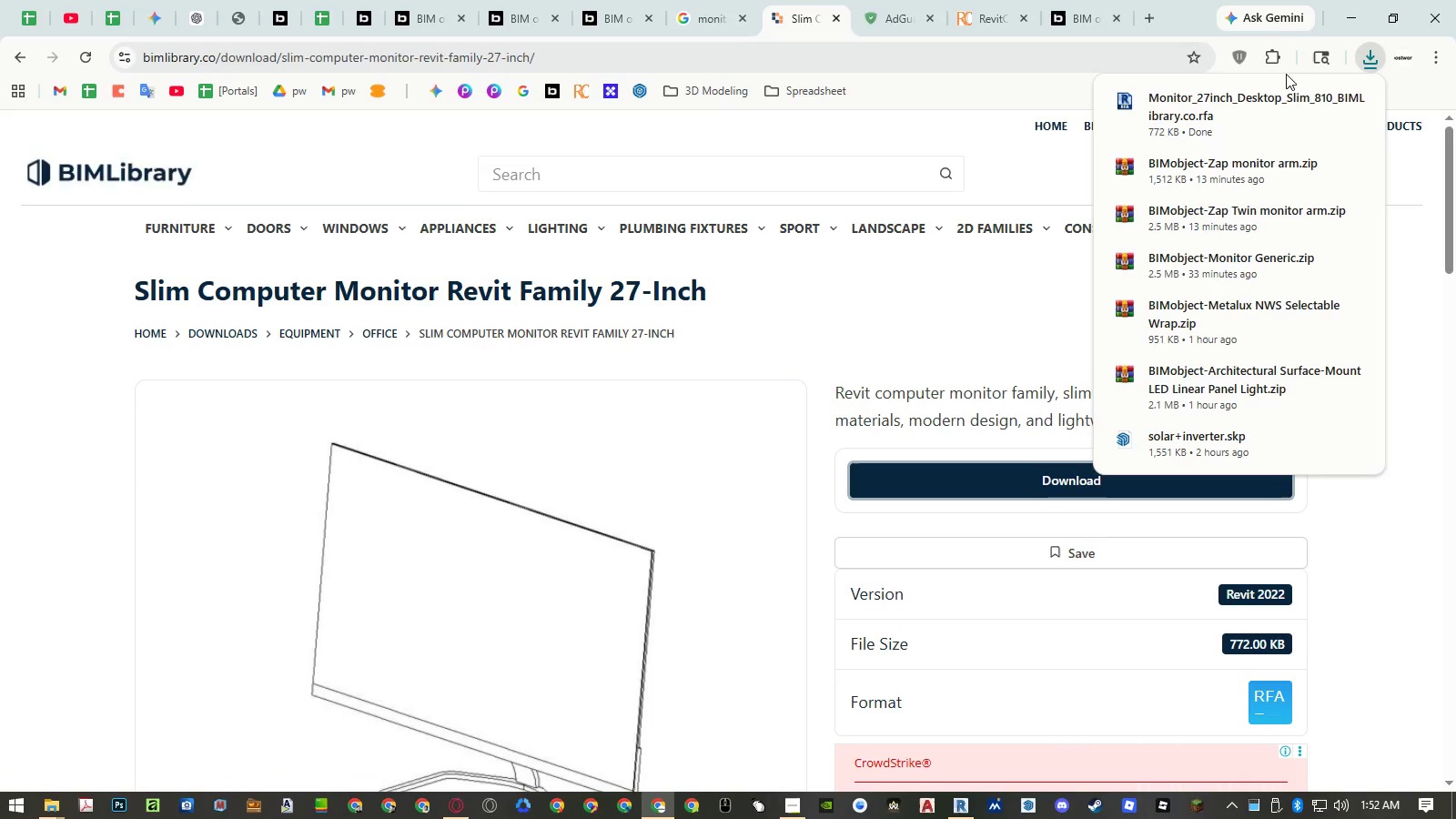 
left_click([1238, 126])
 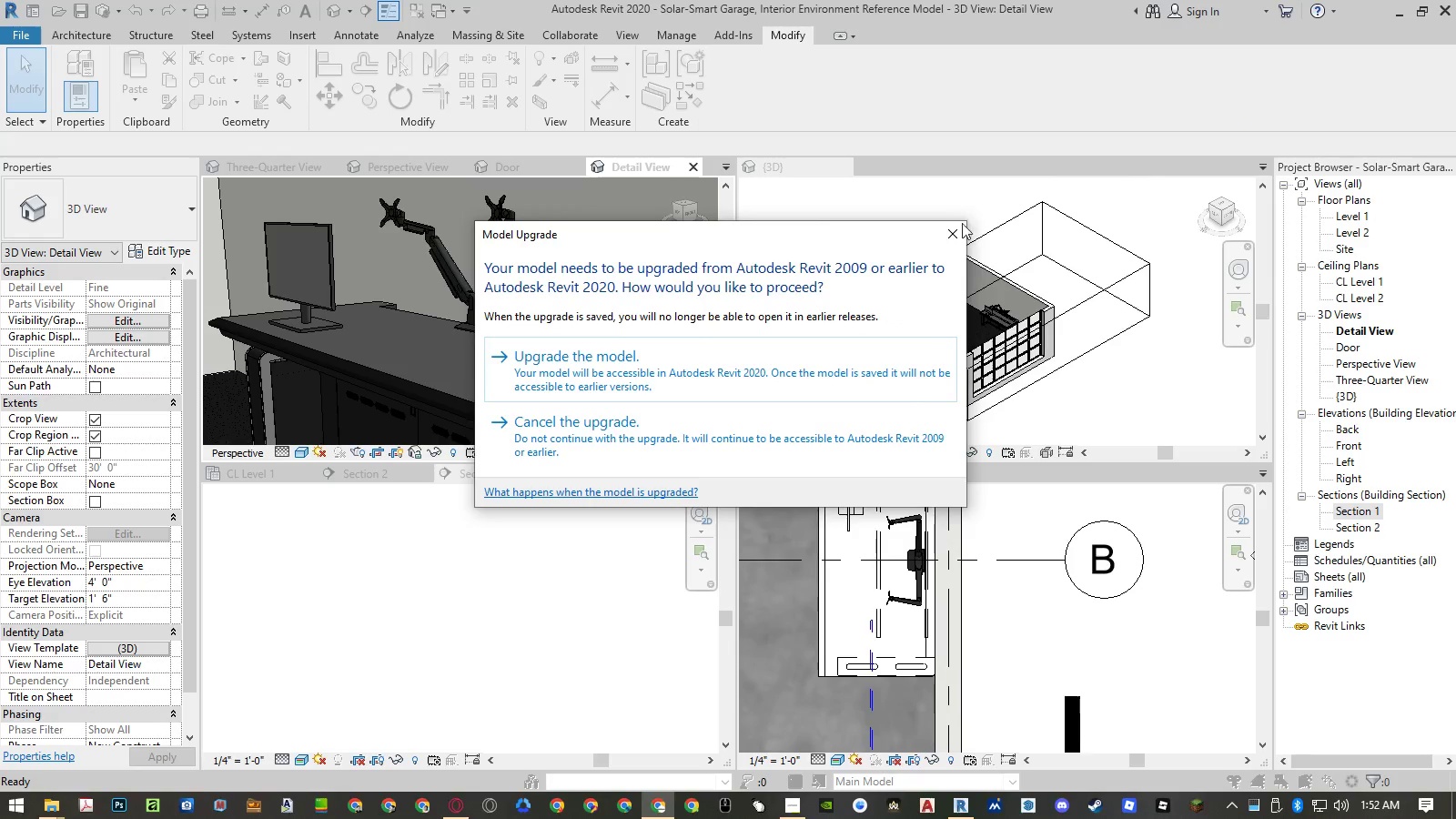 
left_click([724, 352])
 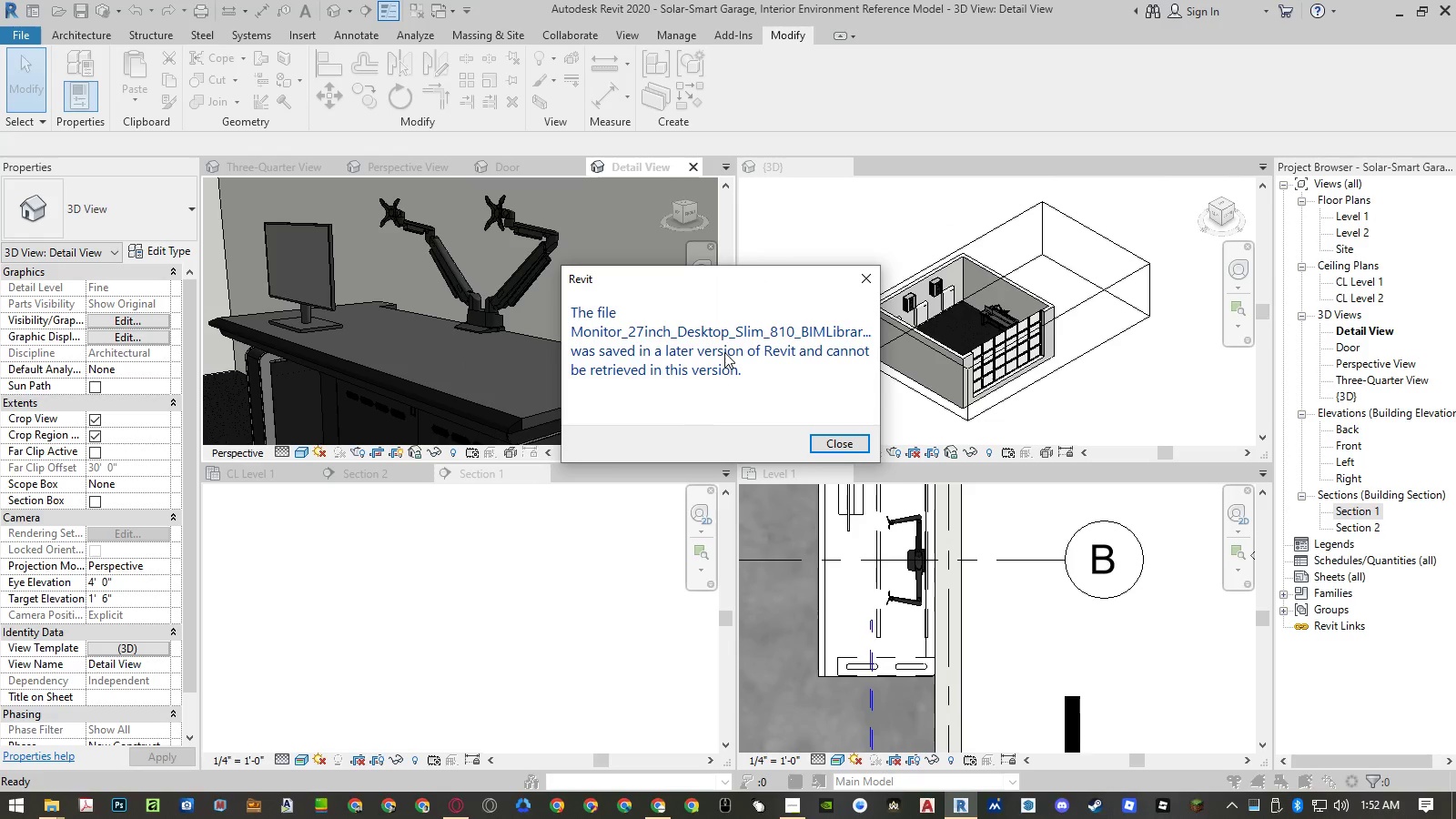 
left_click([827, 440])
 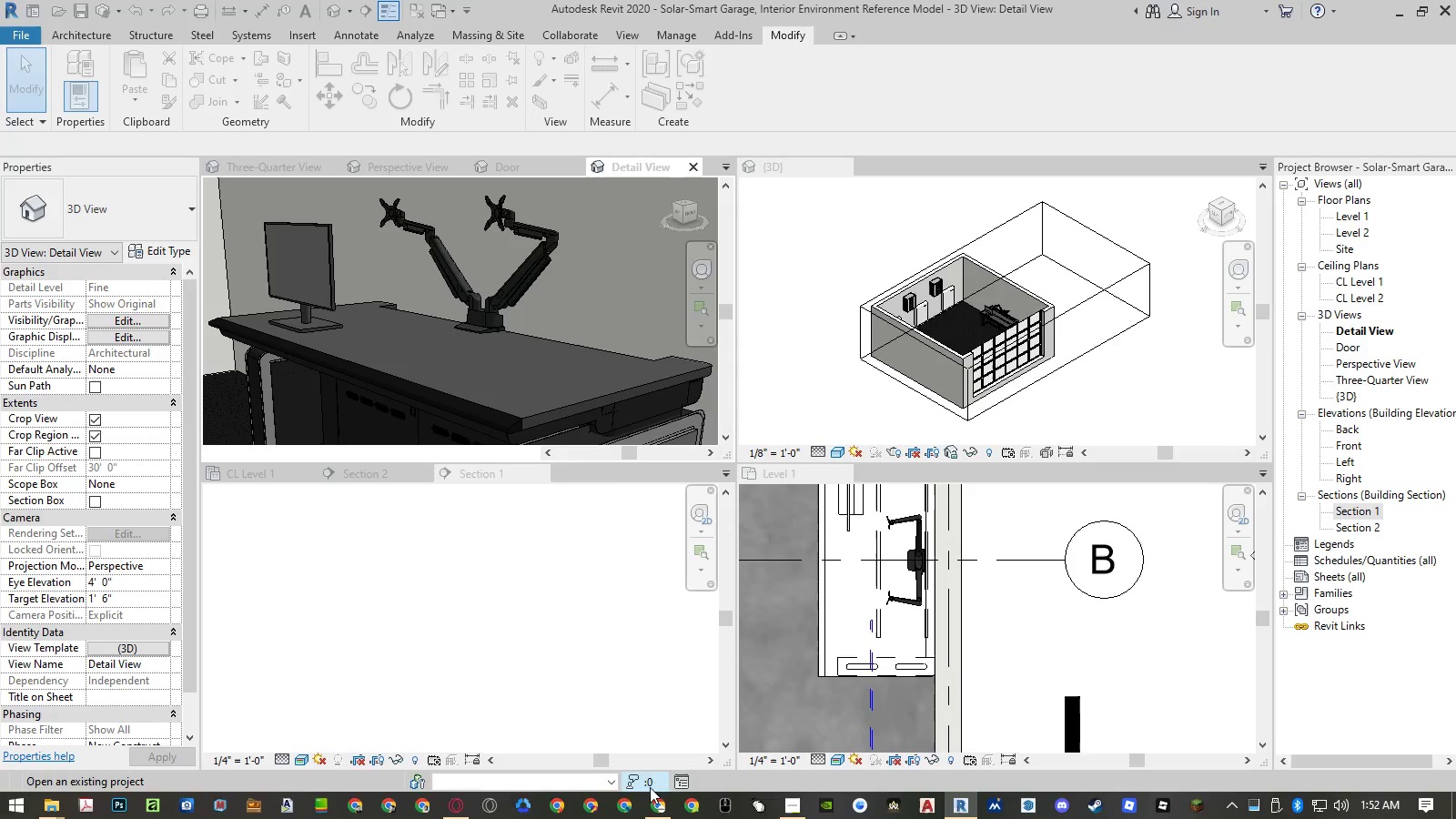 
left_click([653, 807])
 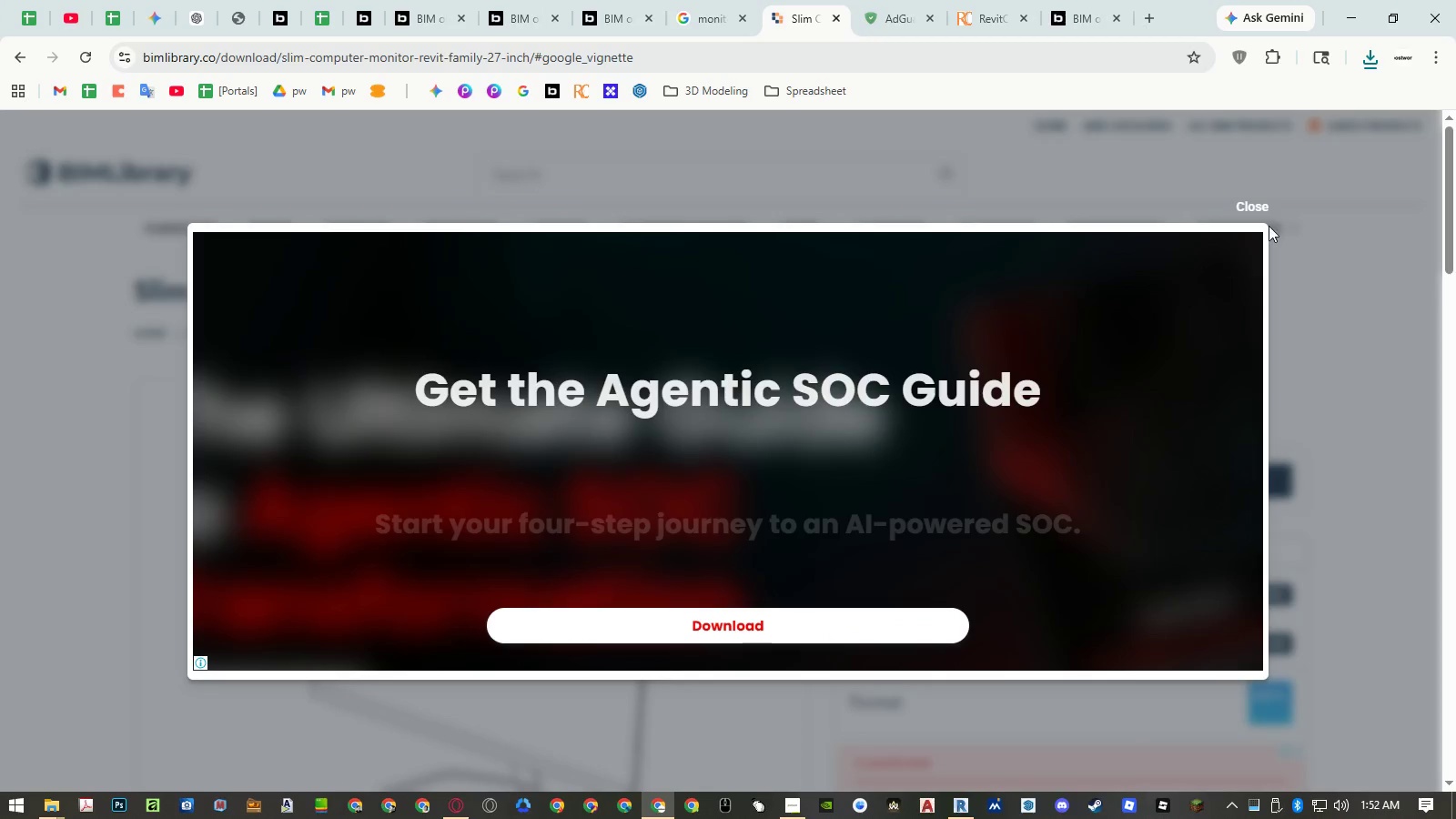 
left_click([1260, 204])
 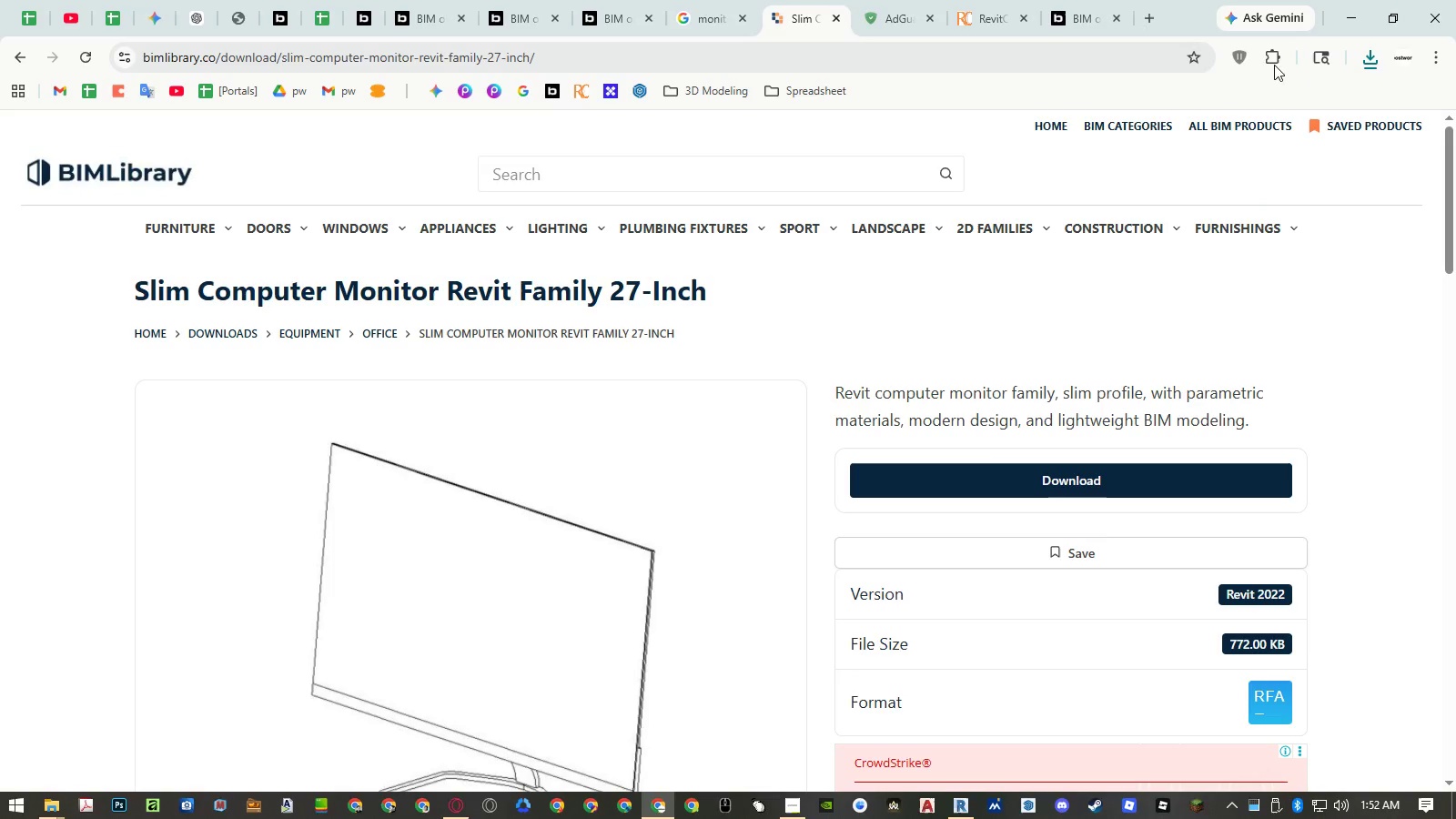 
left_click([1241, 59])
 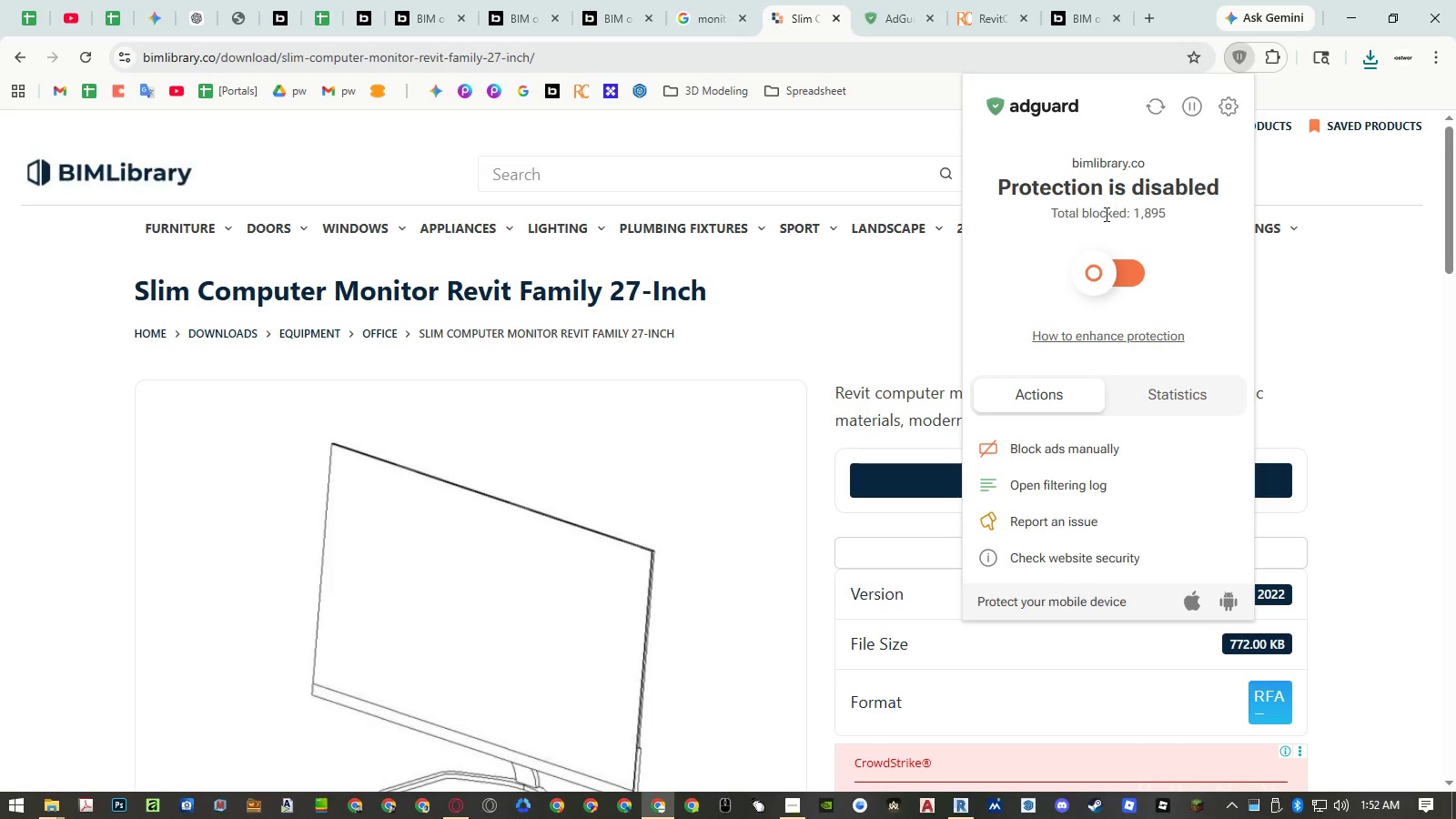 
left_click([1081, 276])
 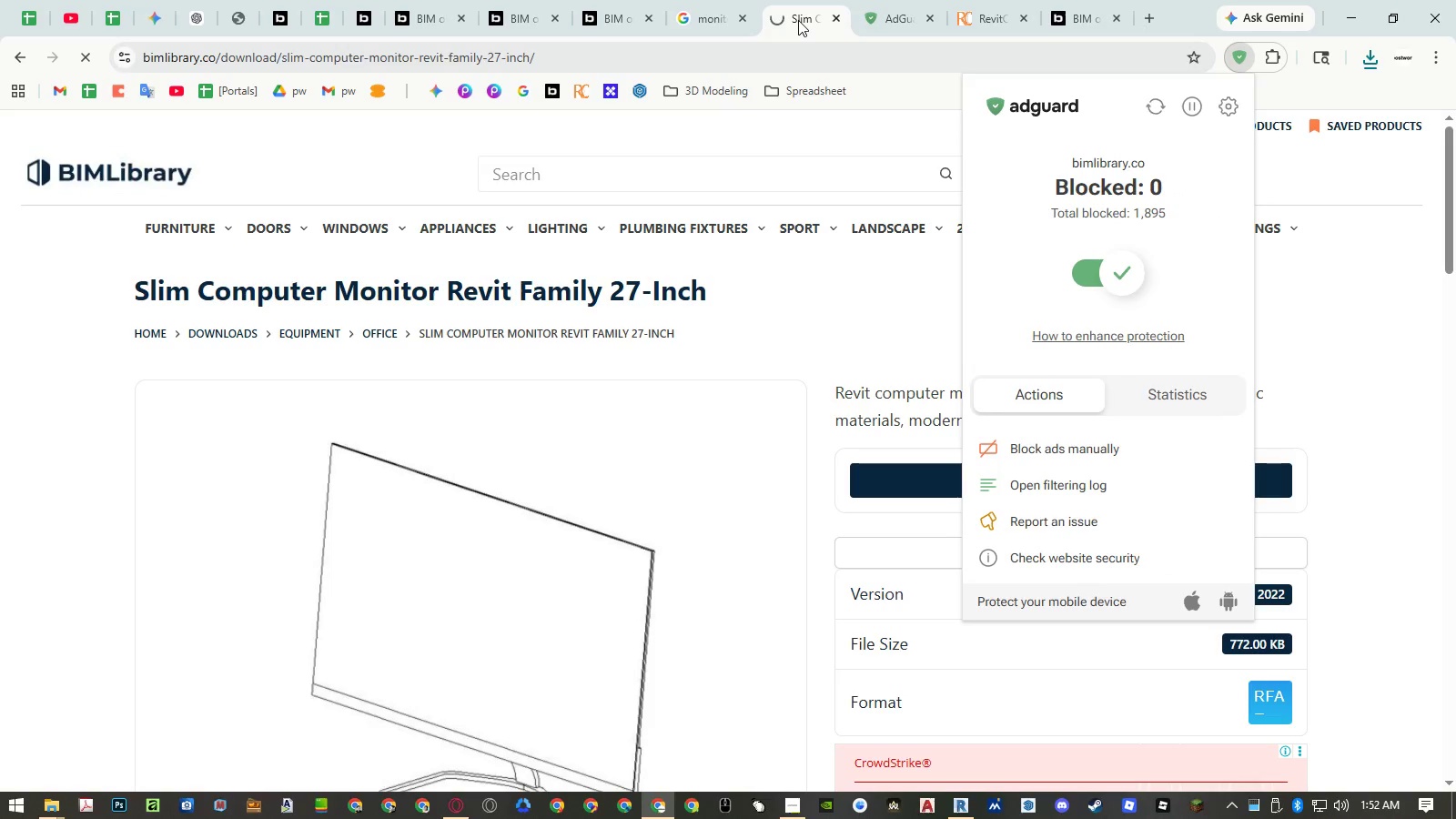 
middle_click([798, 20])
 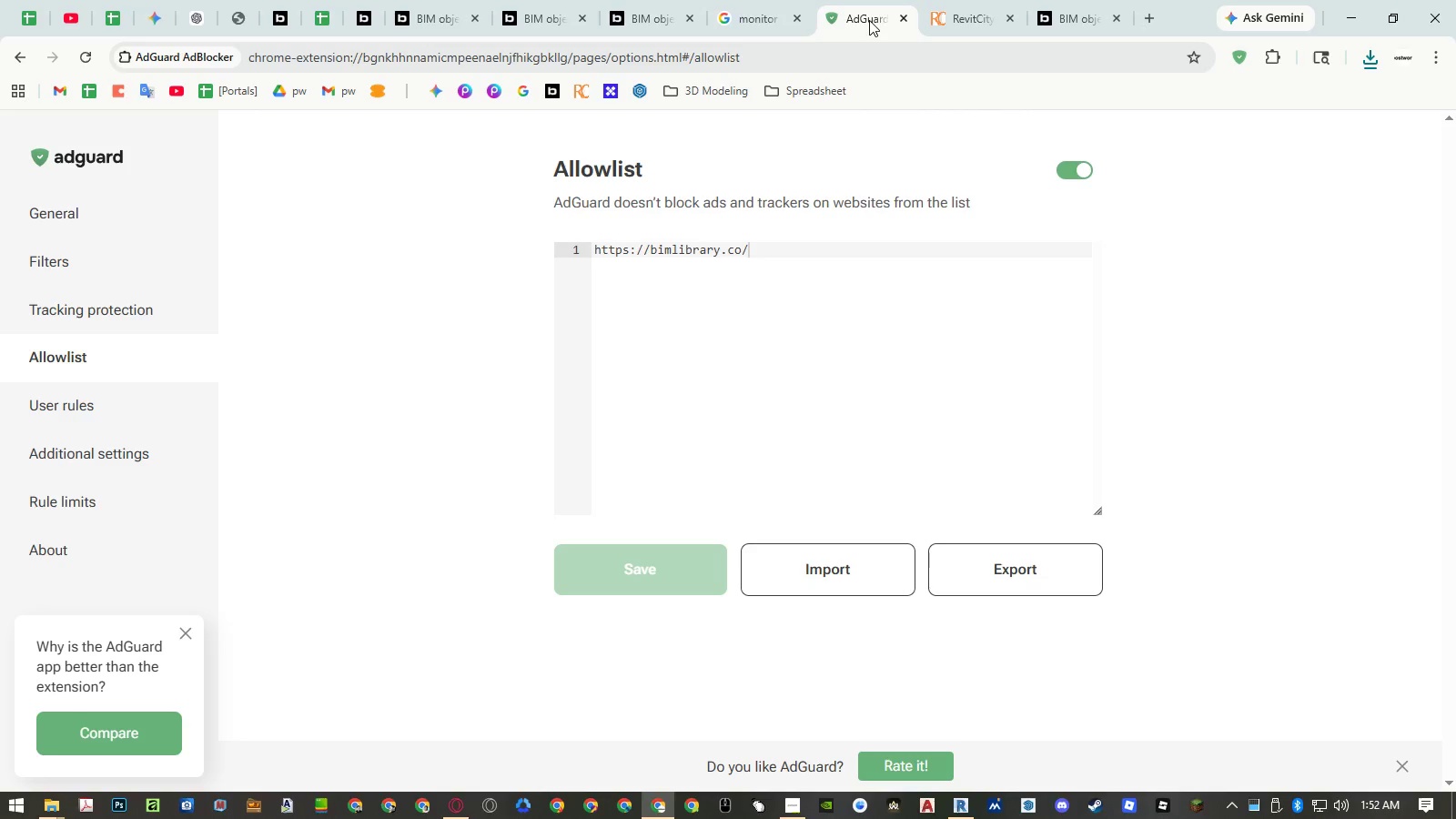 
middle_click([869, 20])
 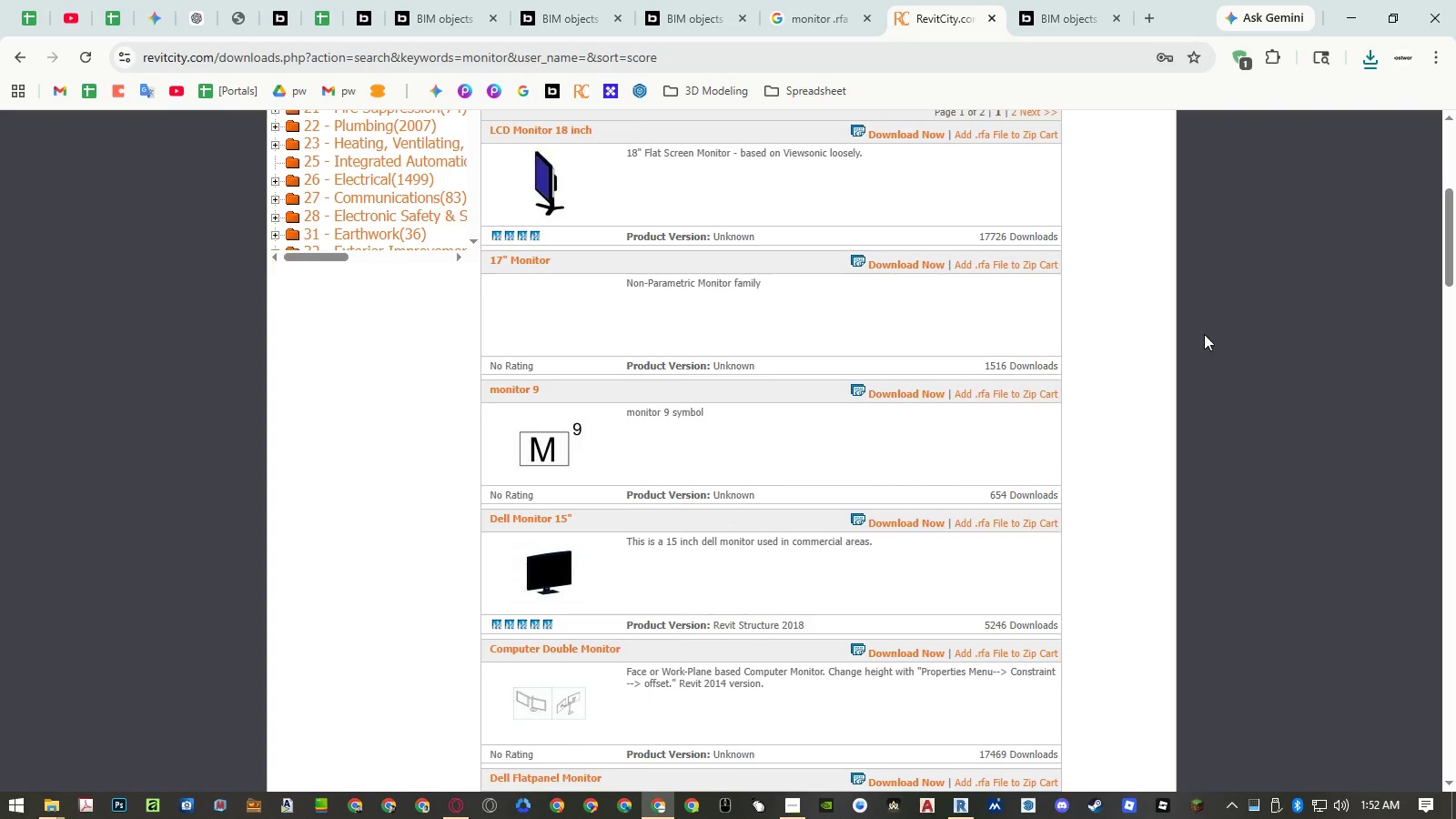 
scroll: coordinate [1014, 298], scroll_direction: up, amount: 7.0
 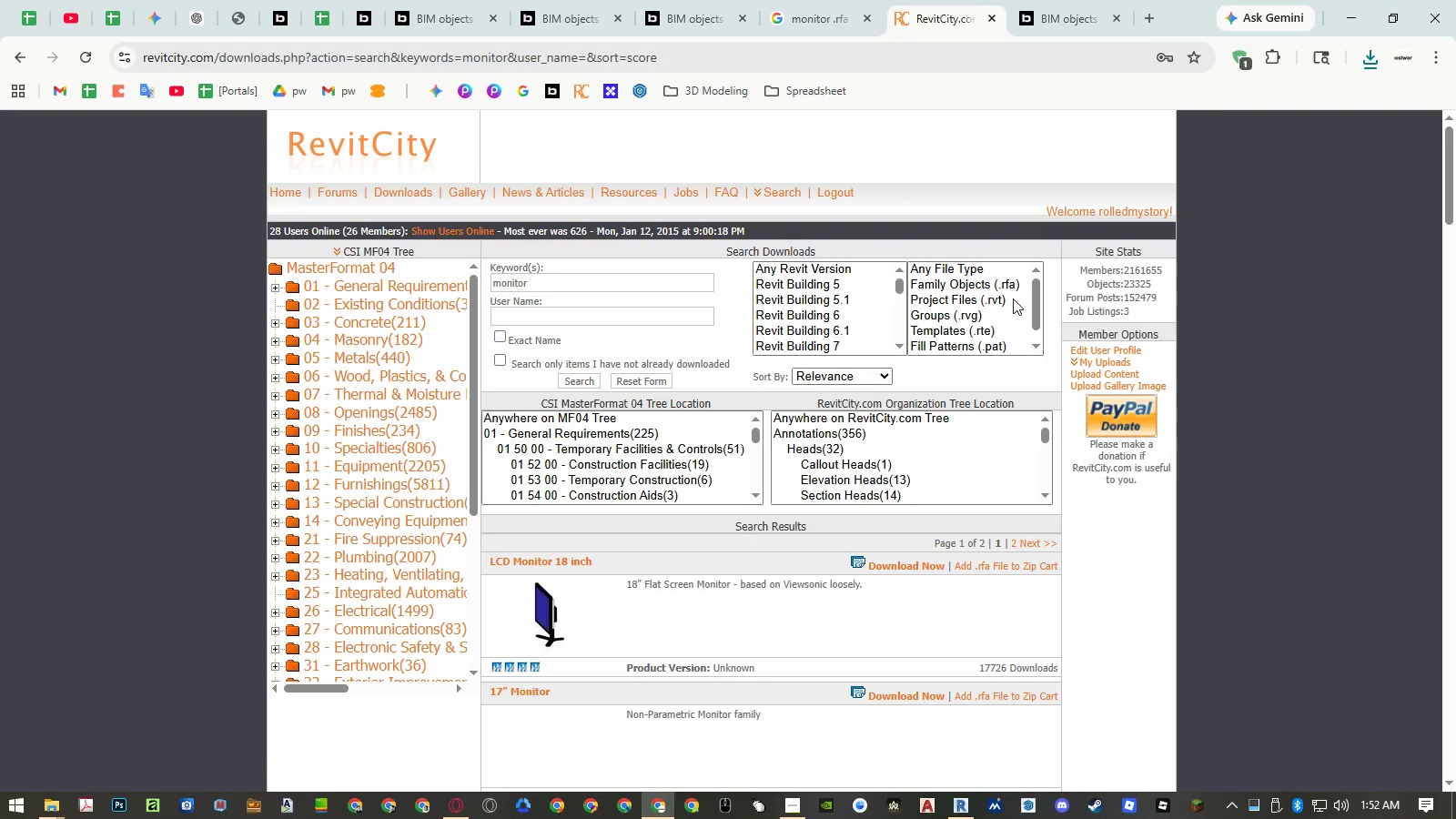 
scroll: coordinate [884, 551], scroll_direction: down, amount: 29.0
 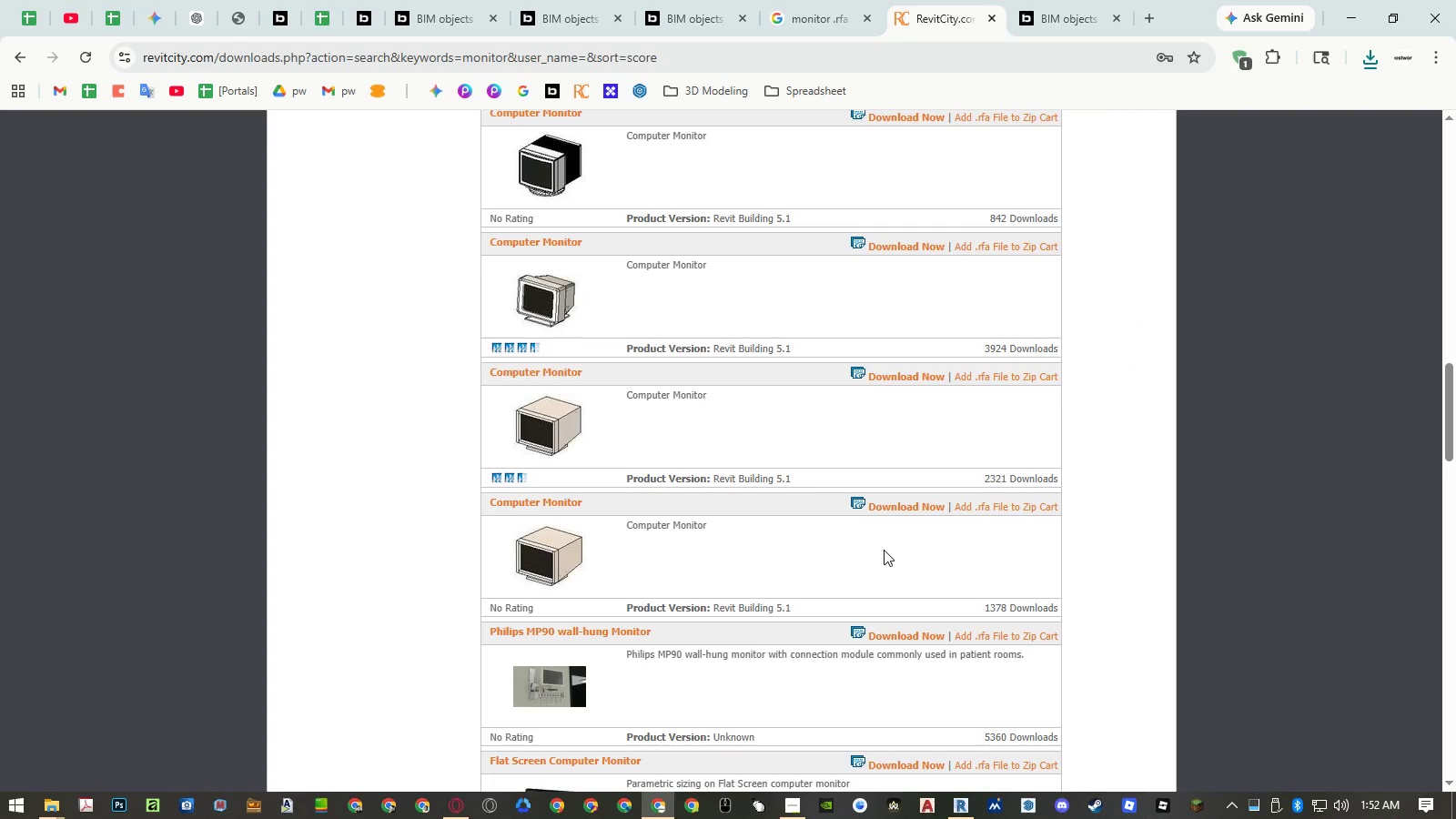 
scroll: coordinate [885, 549], scroll_direction: up, amount: 6.0
 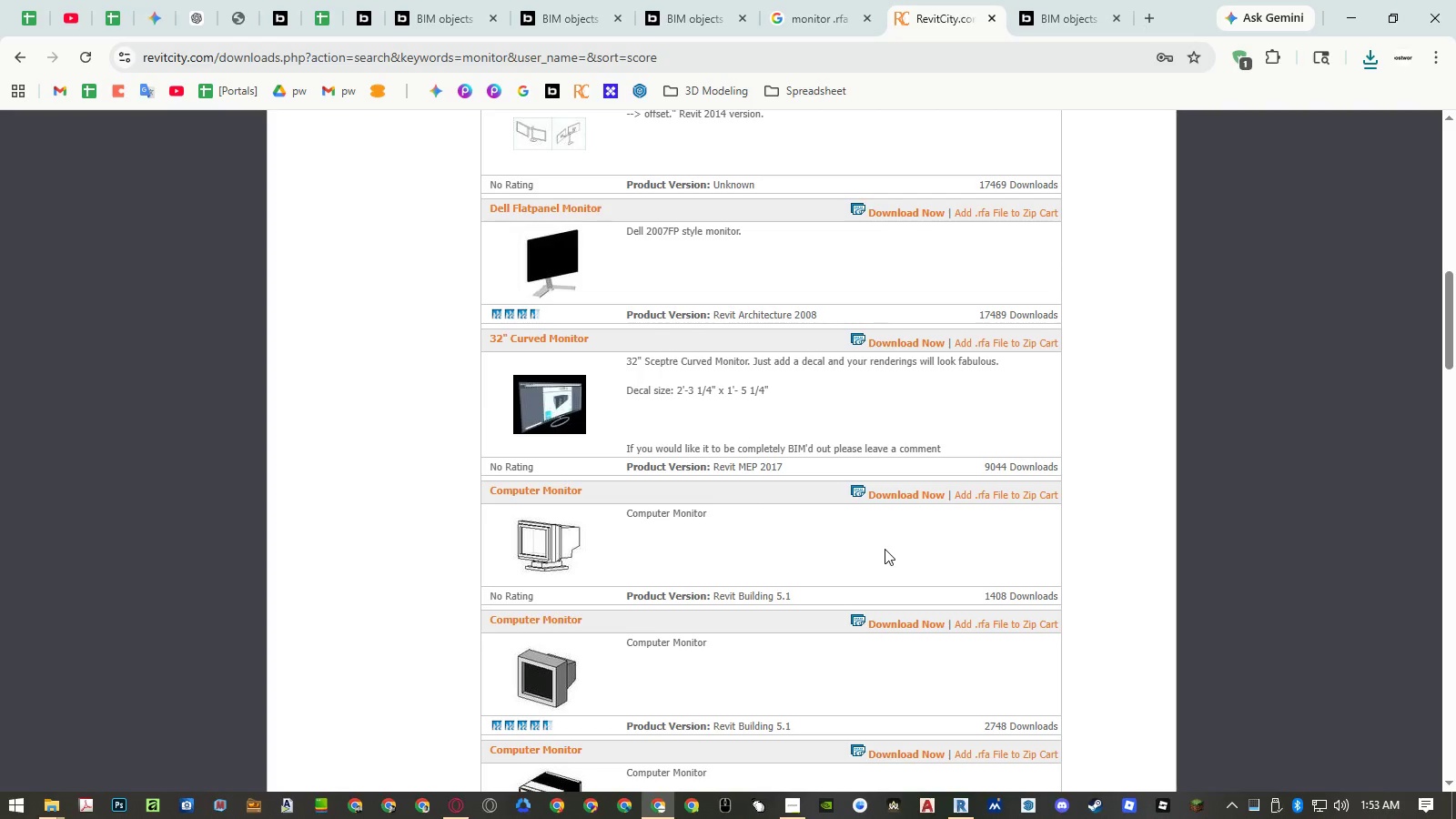 
scroll: coordinate [885, 549], scroll_direction: down, amount: 3.0
 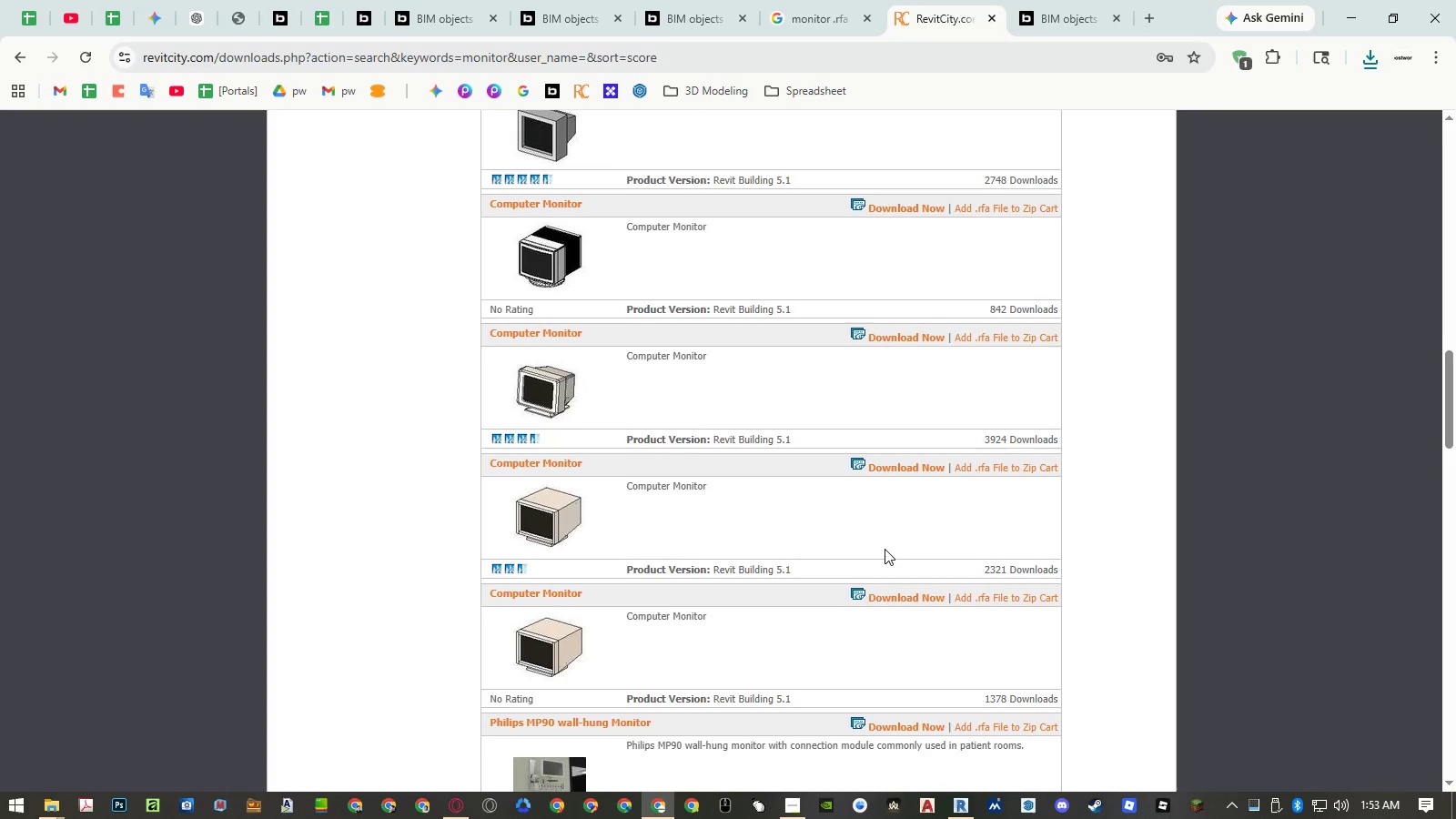 
scroll: coordinate [885, 549], scroll_direction: up, amount: 5.0
 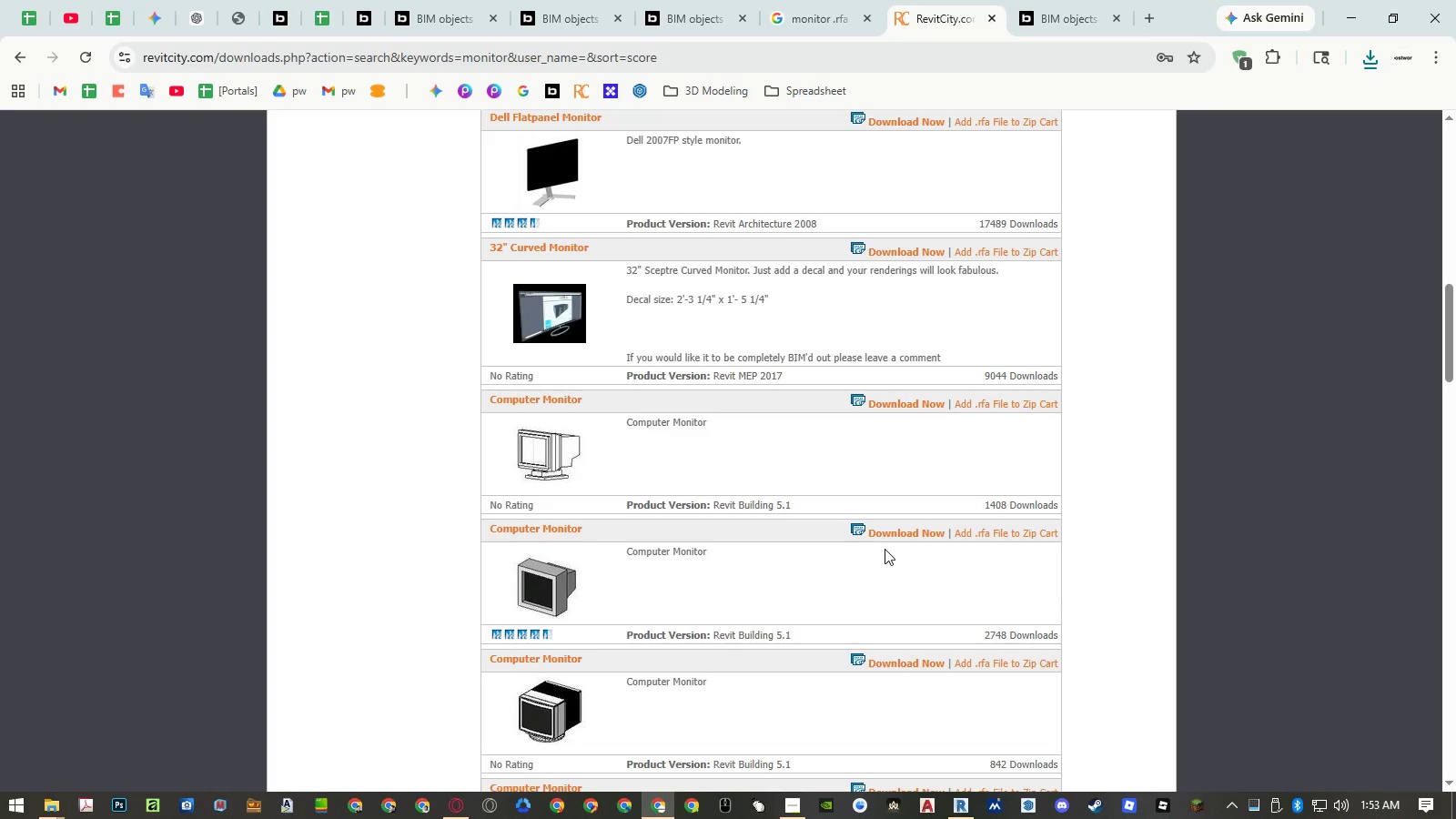 
scroll: coordinate [887, 543], scroll_direction: down, amount: 24.0
 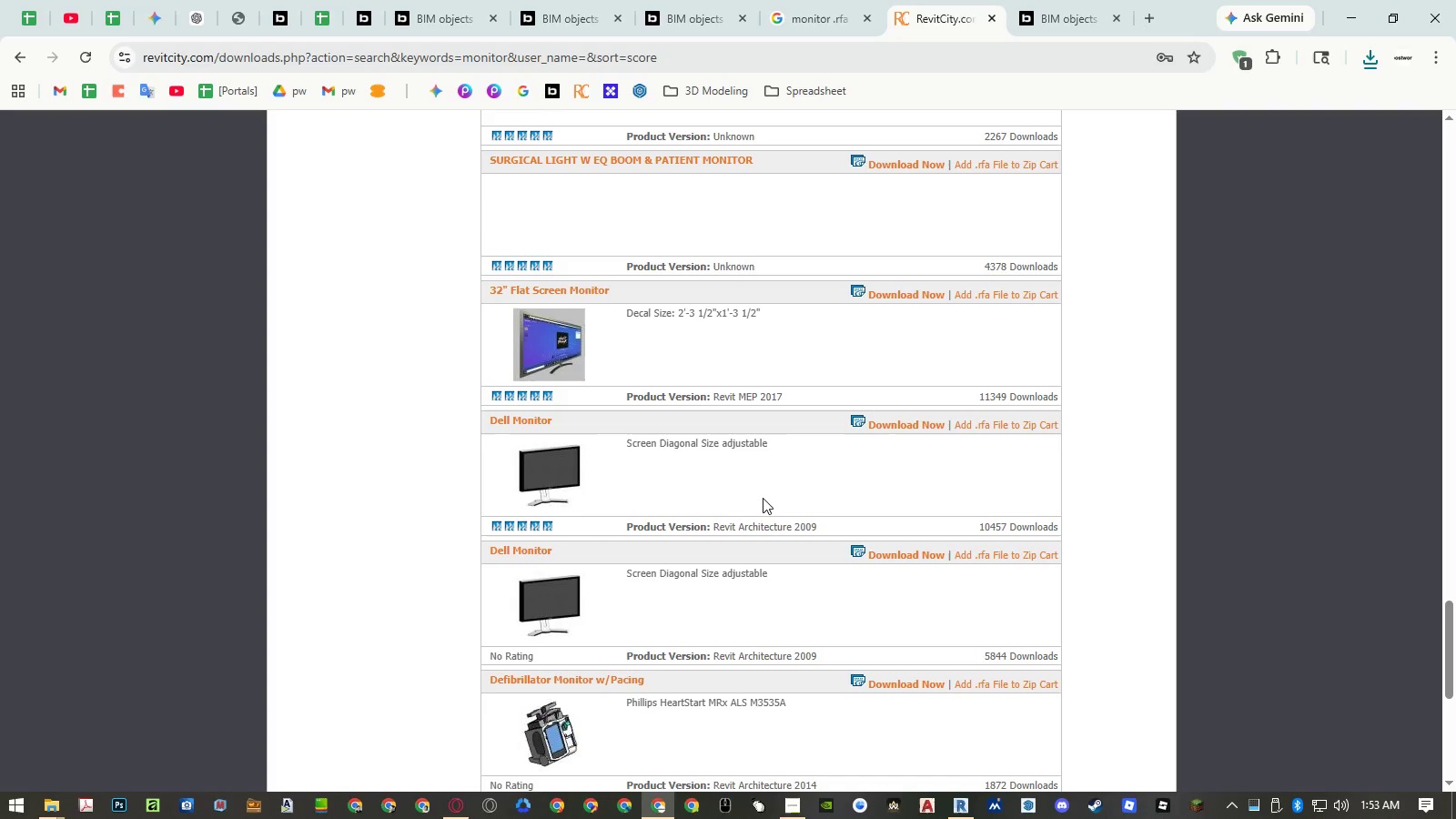 
key(Control+F)
 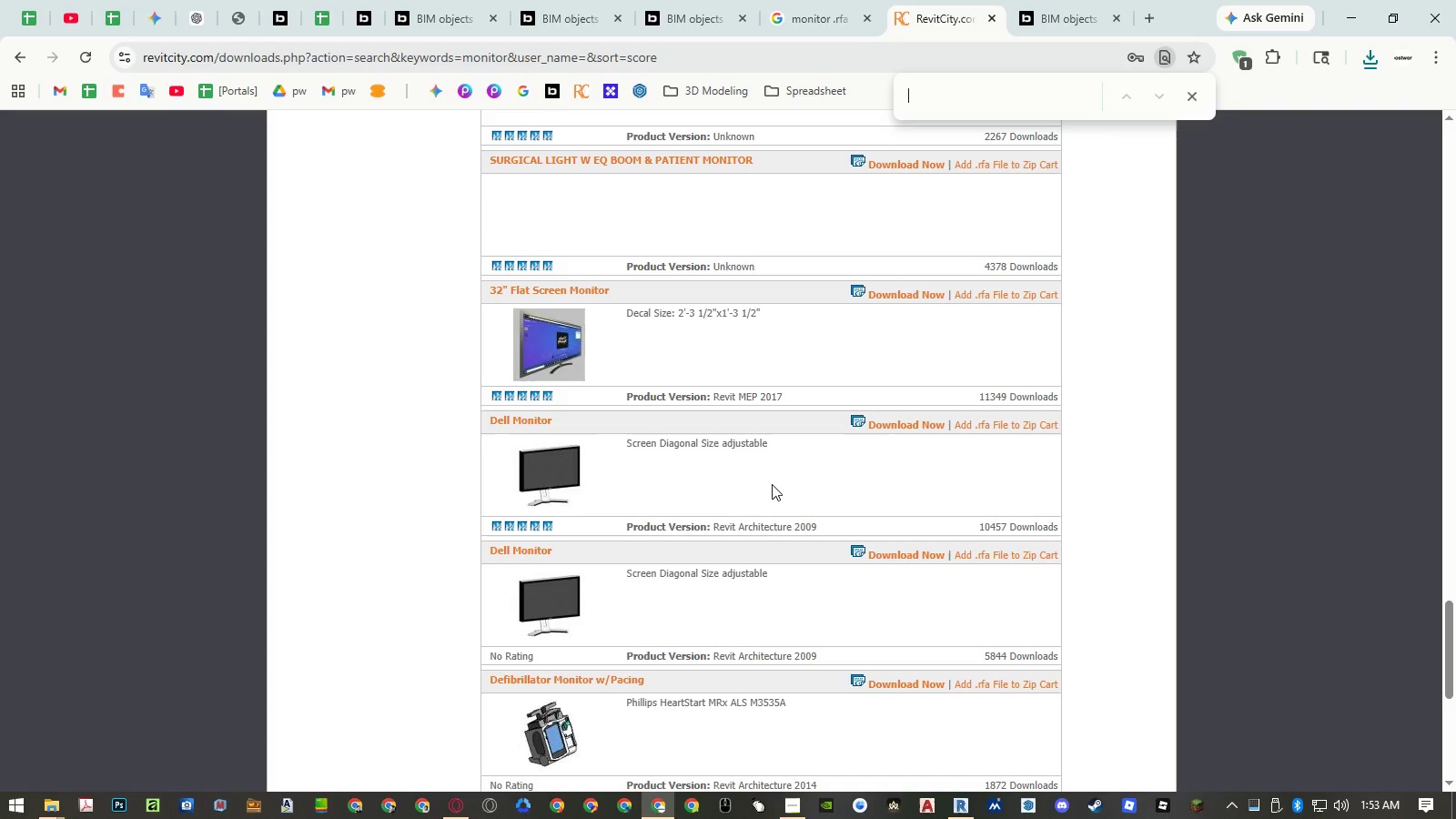 
type(dell)
 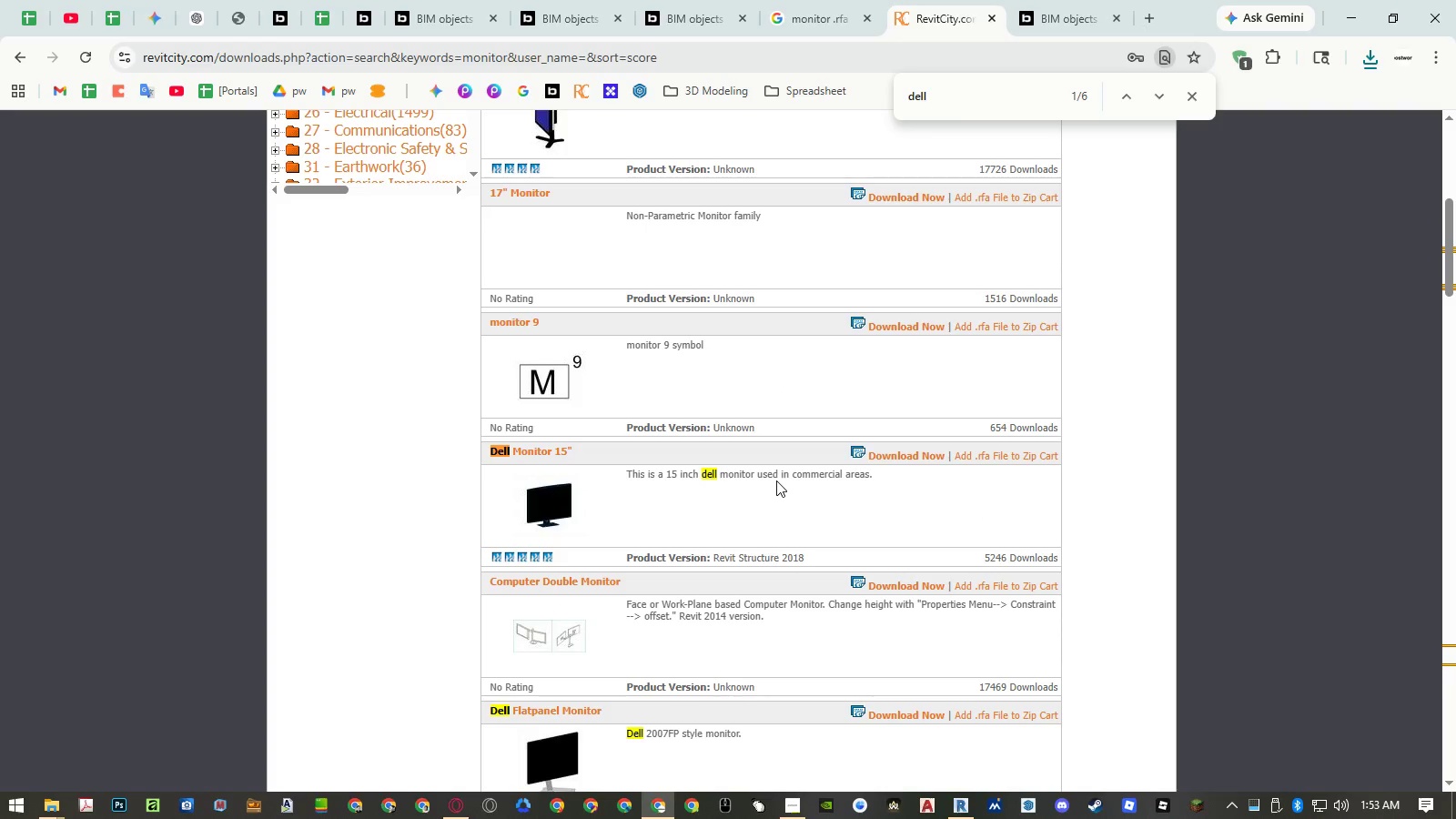 
key(Enter)
 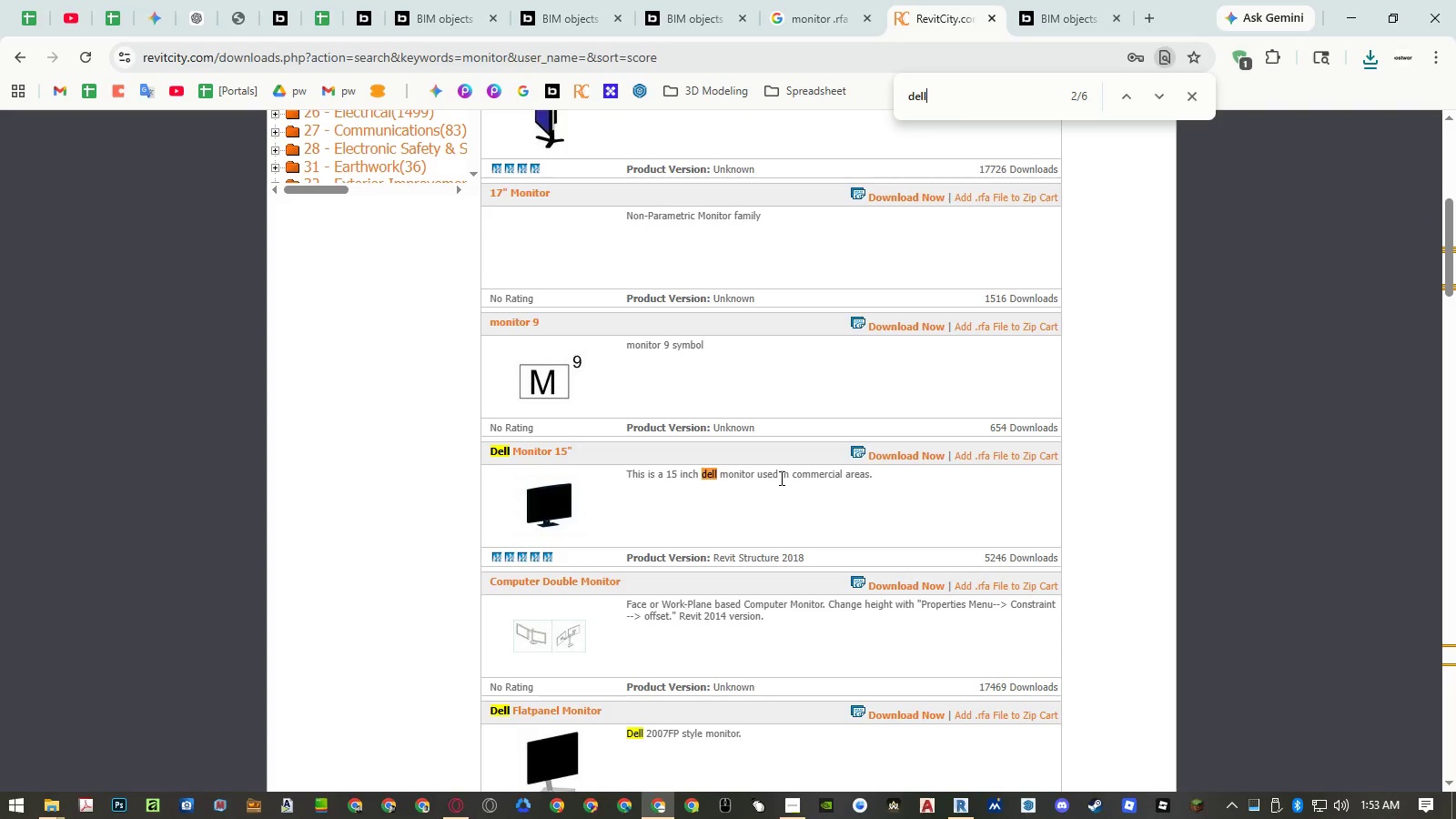 
key(Enter)
 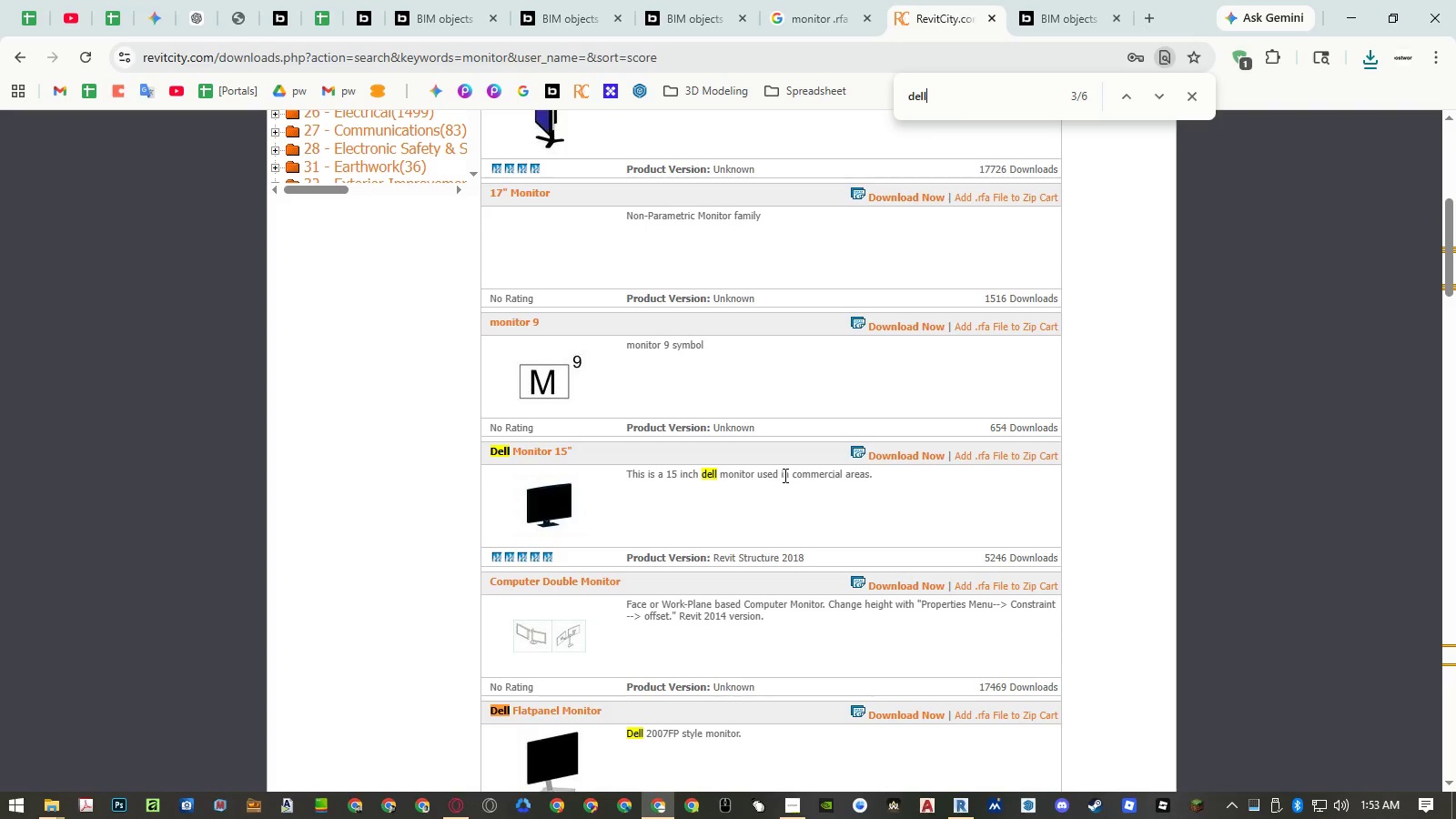 
key(Enter)
 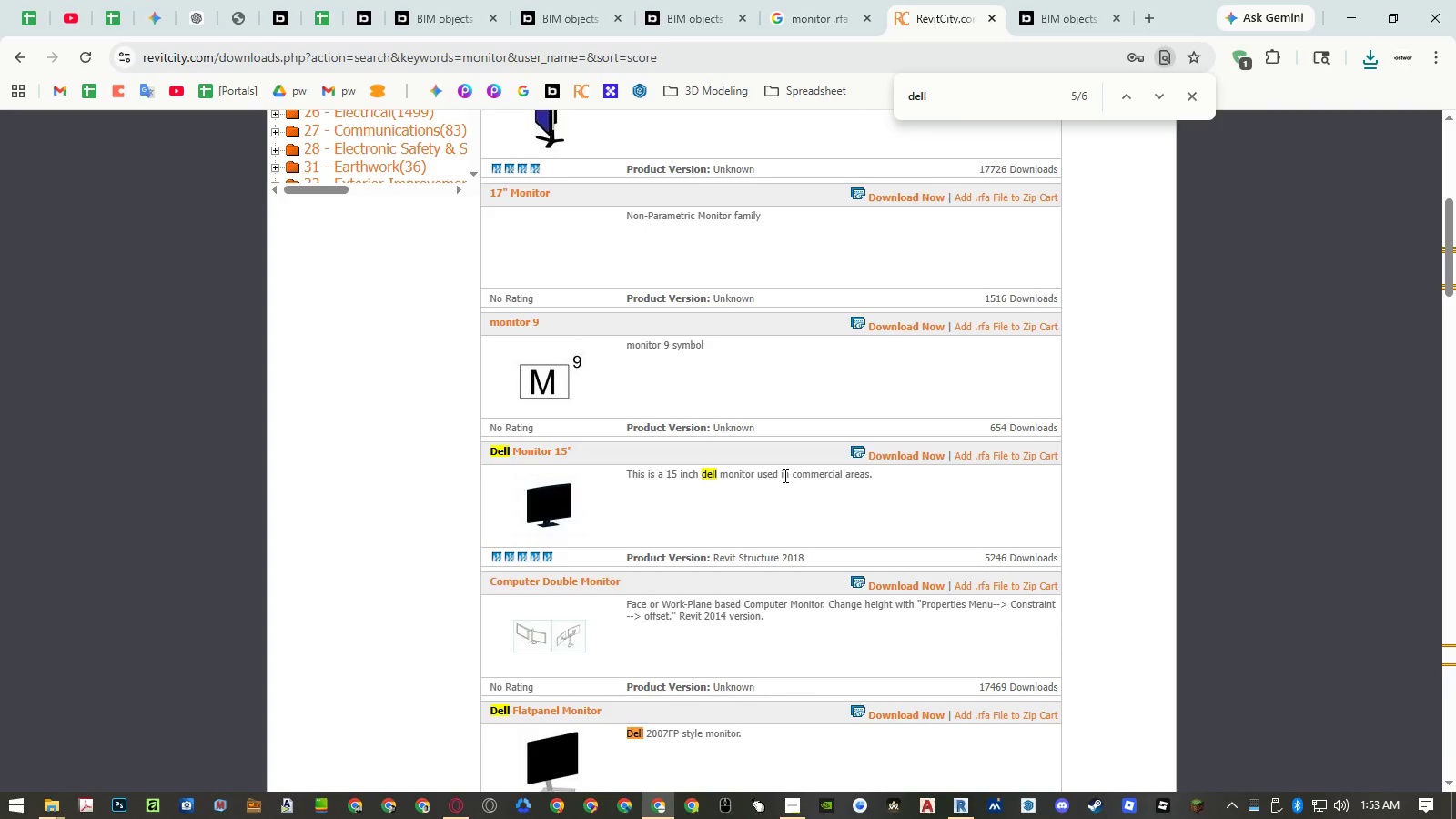 
key(Enter)
 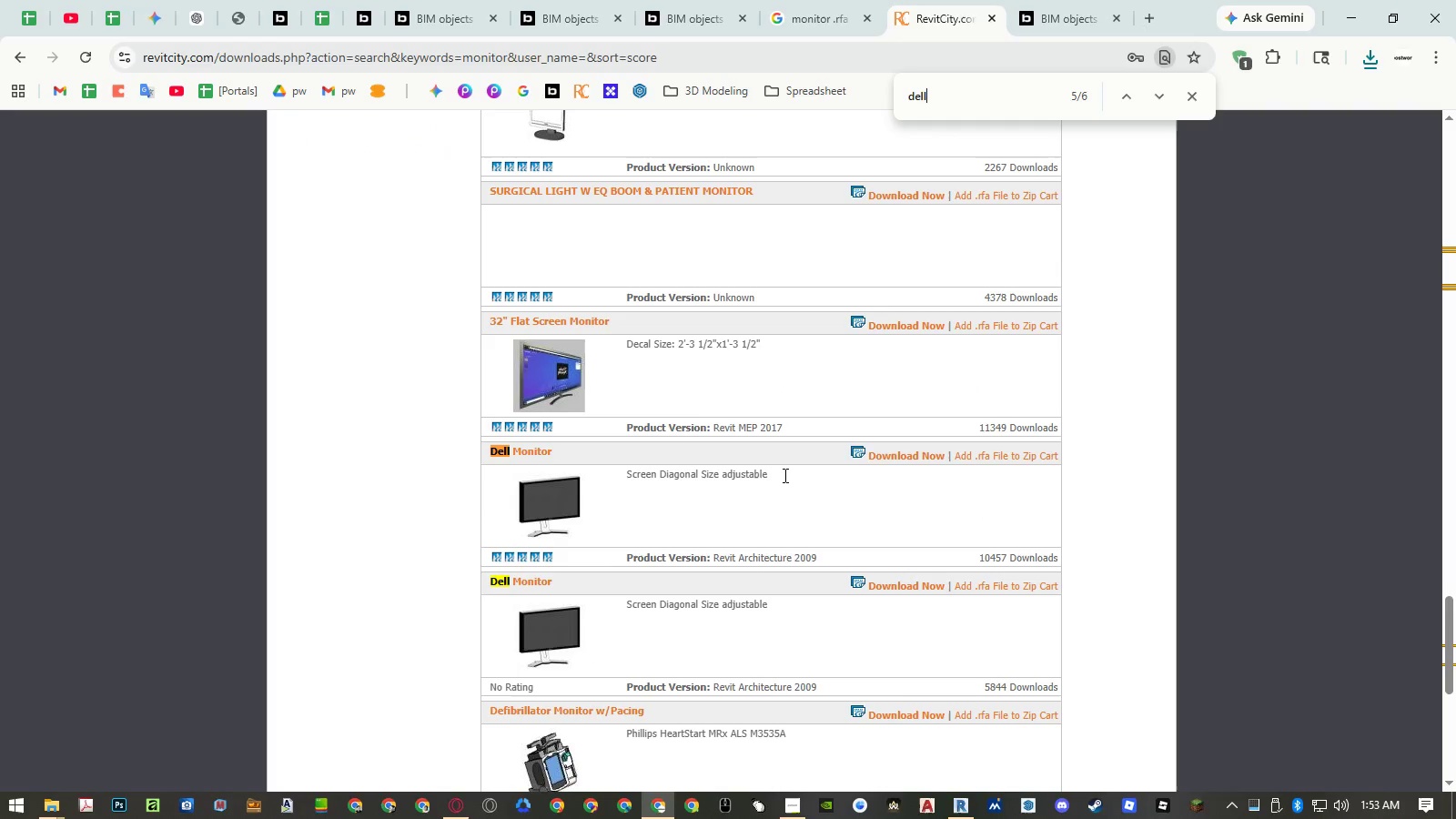 
key(Enter)
 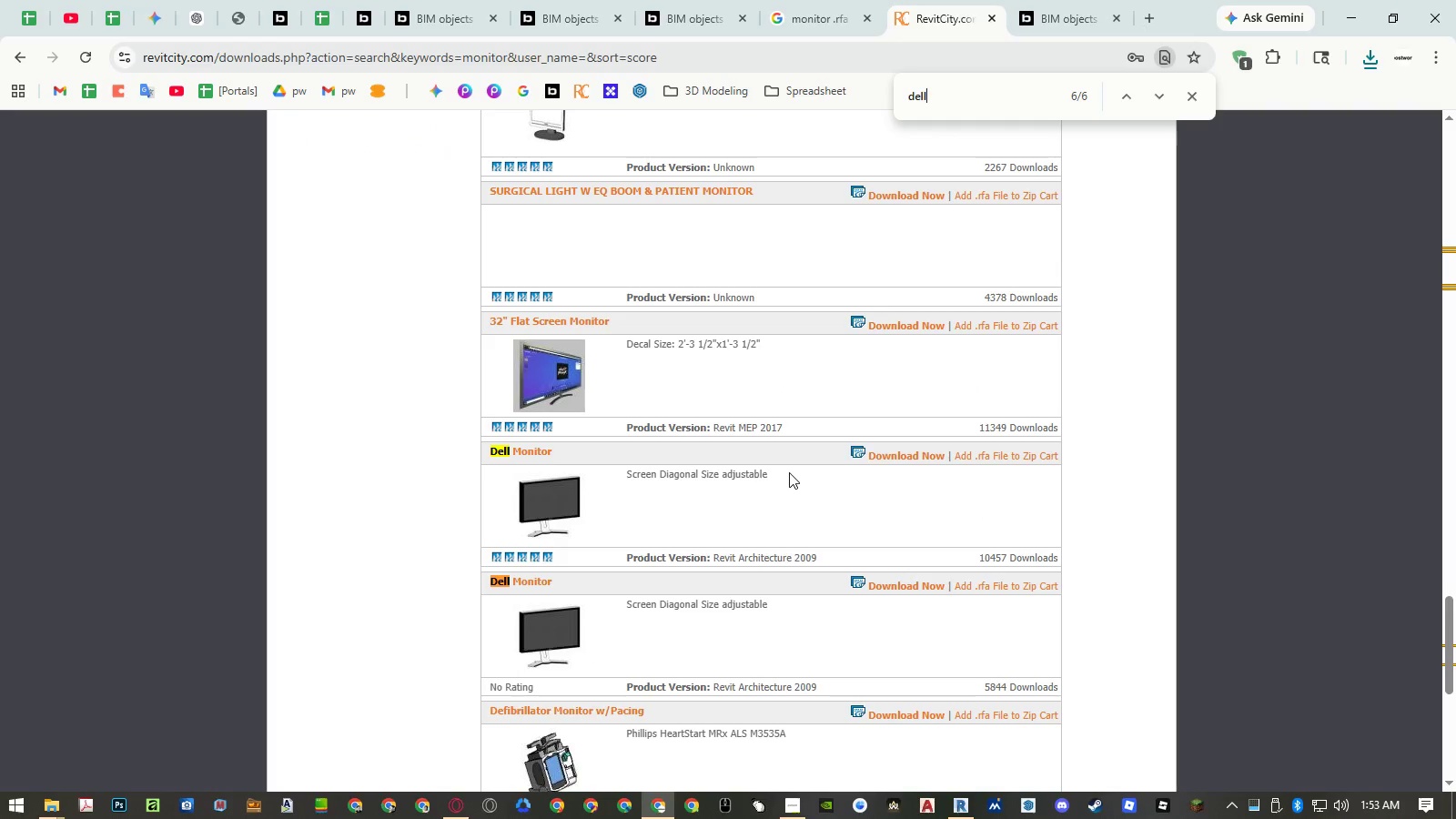 
key(Enter)
 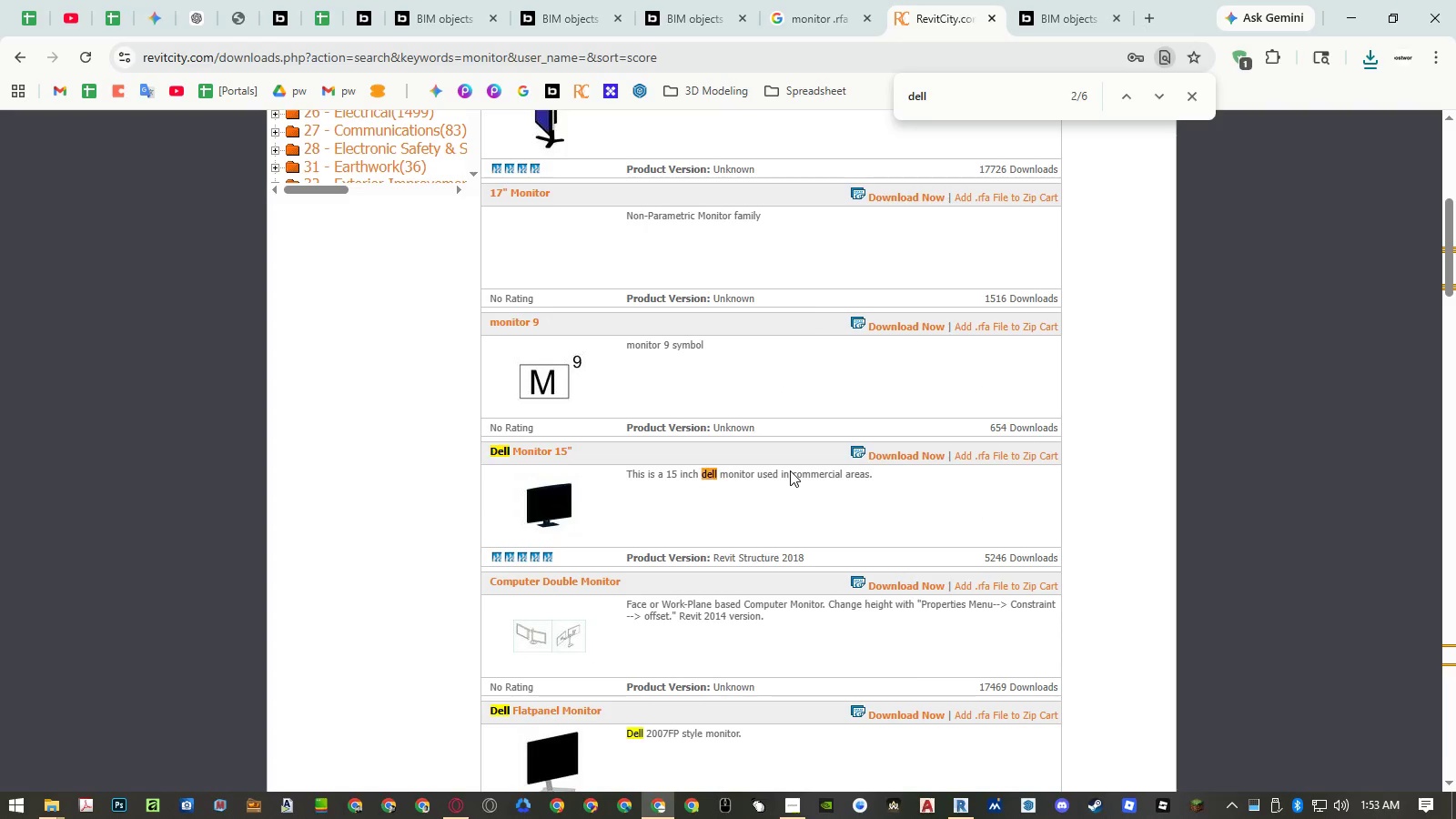 
key(Enter)
 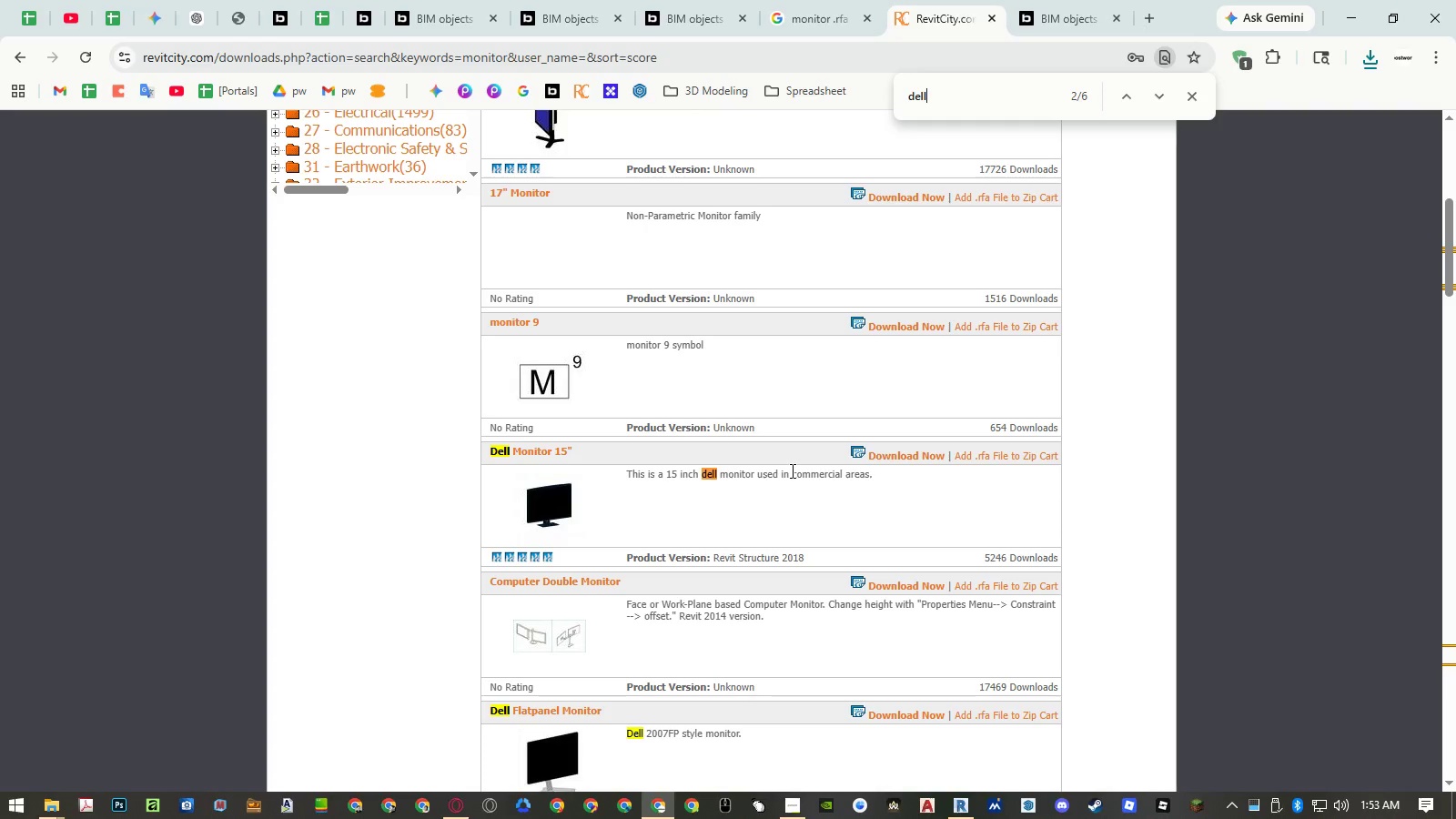 
key(Enter)
 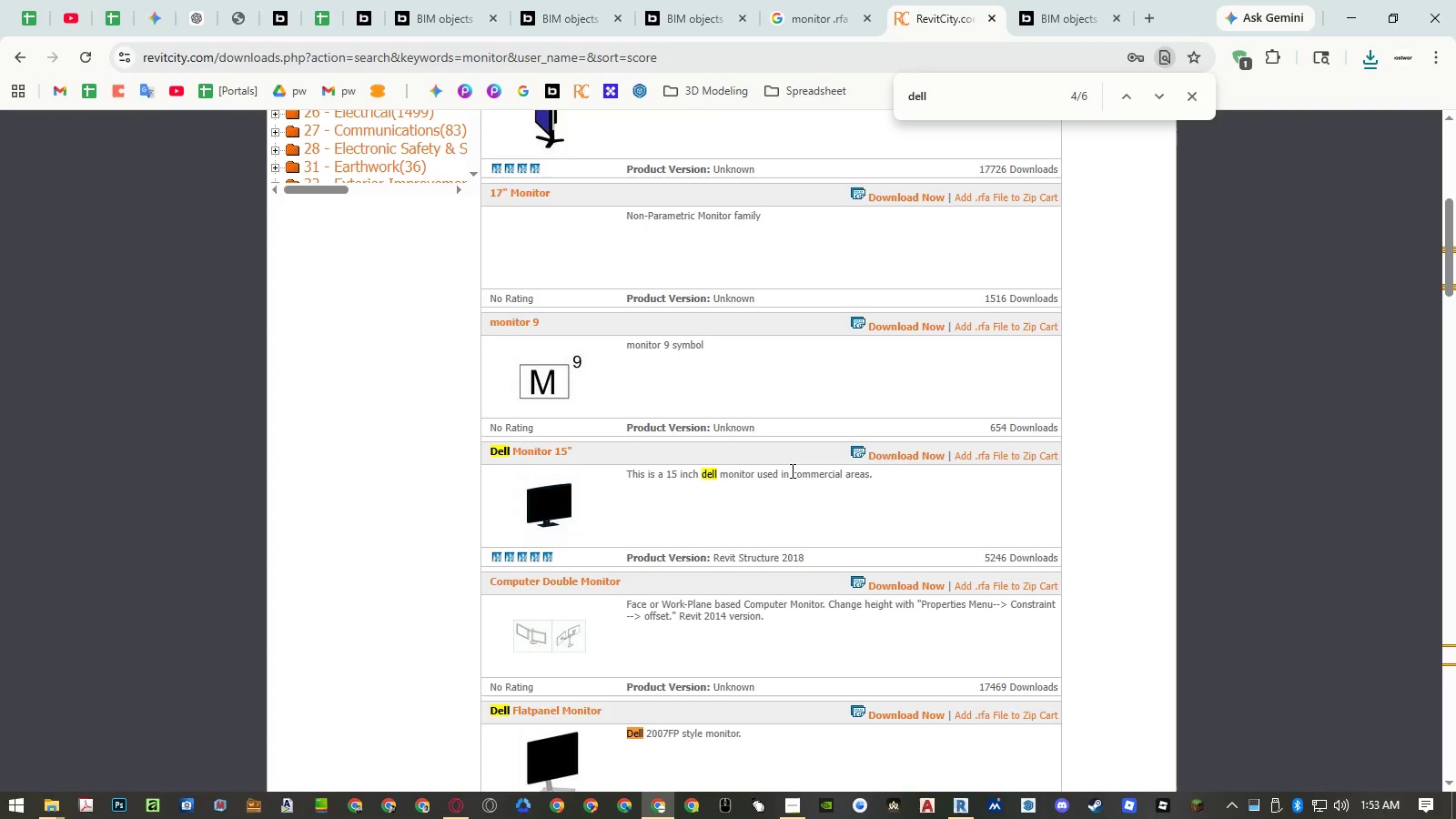 
key(Enter)
 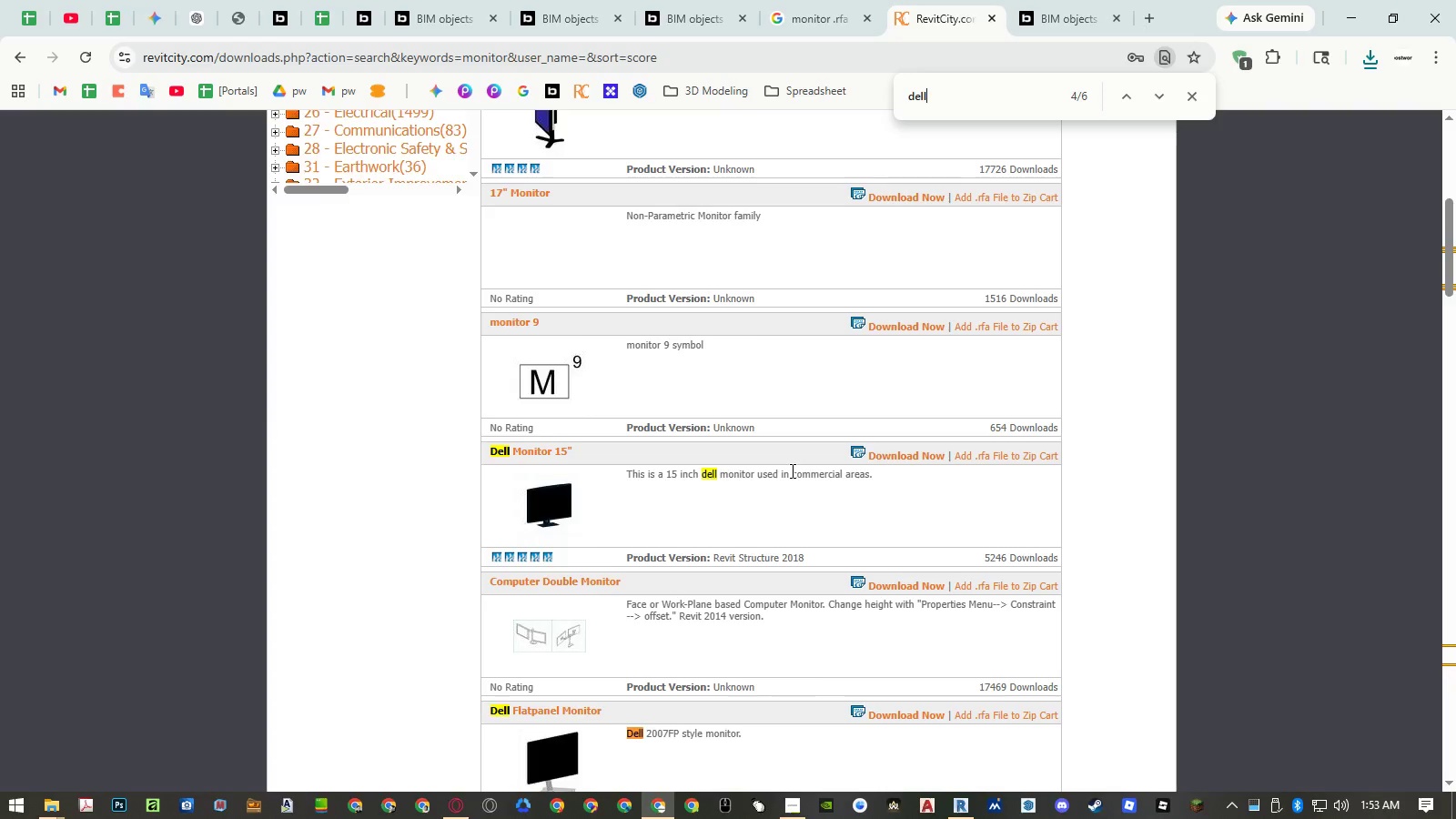 
key(Enter)
 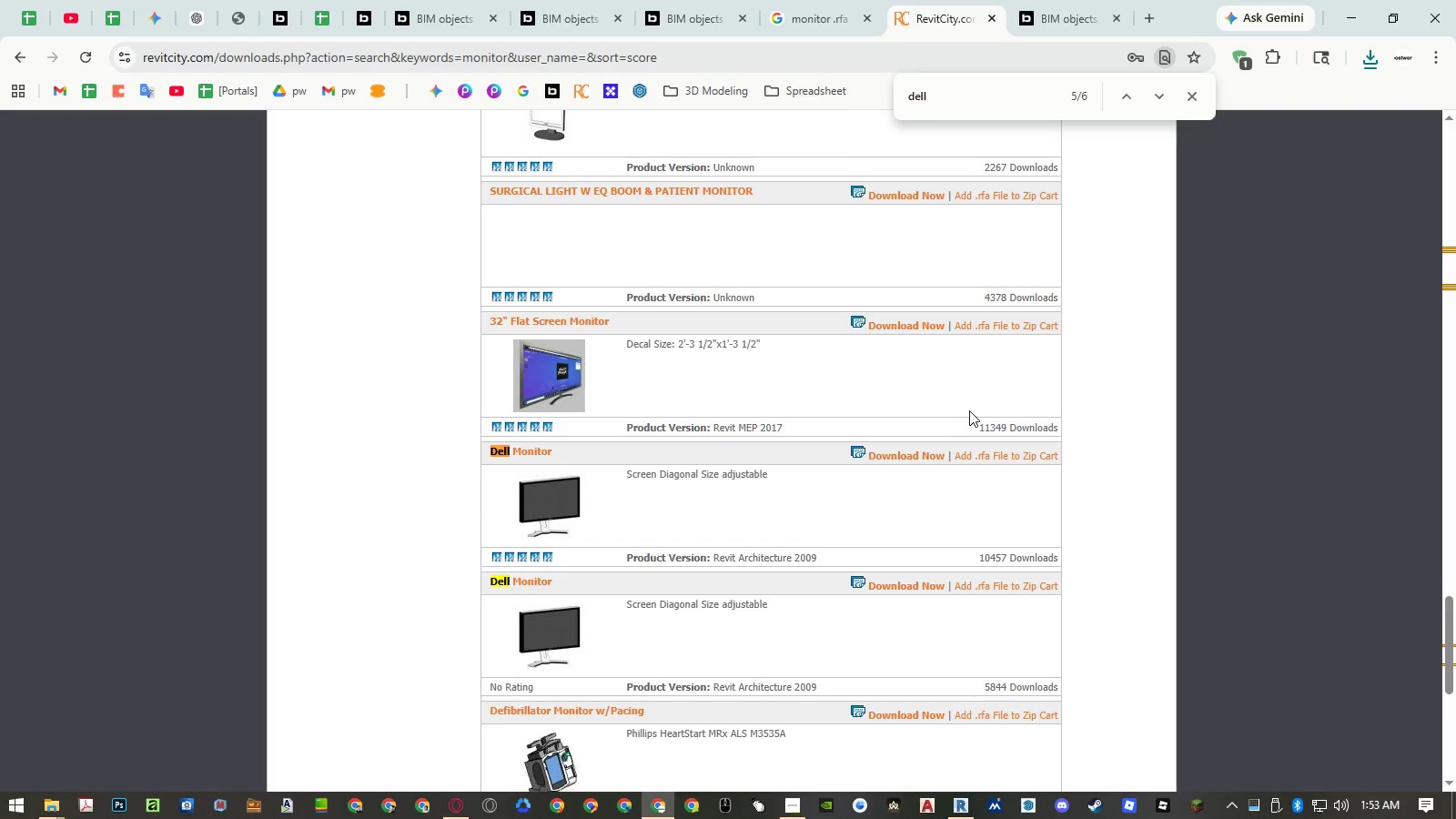 
key(Enter)
 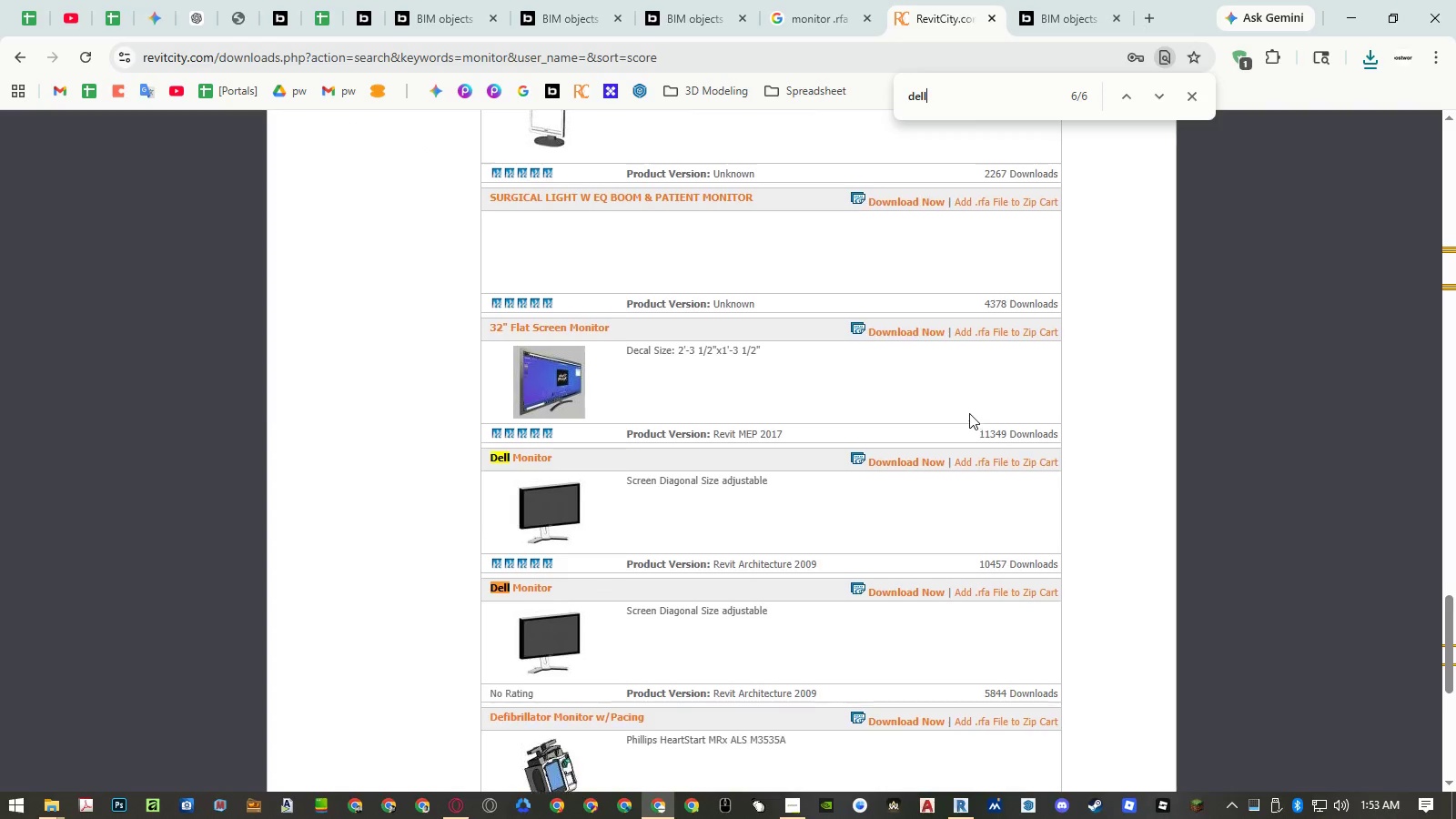 
scroll: coordinate [954, 424], scroll_direction: up, amount: 36.0
 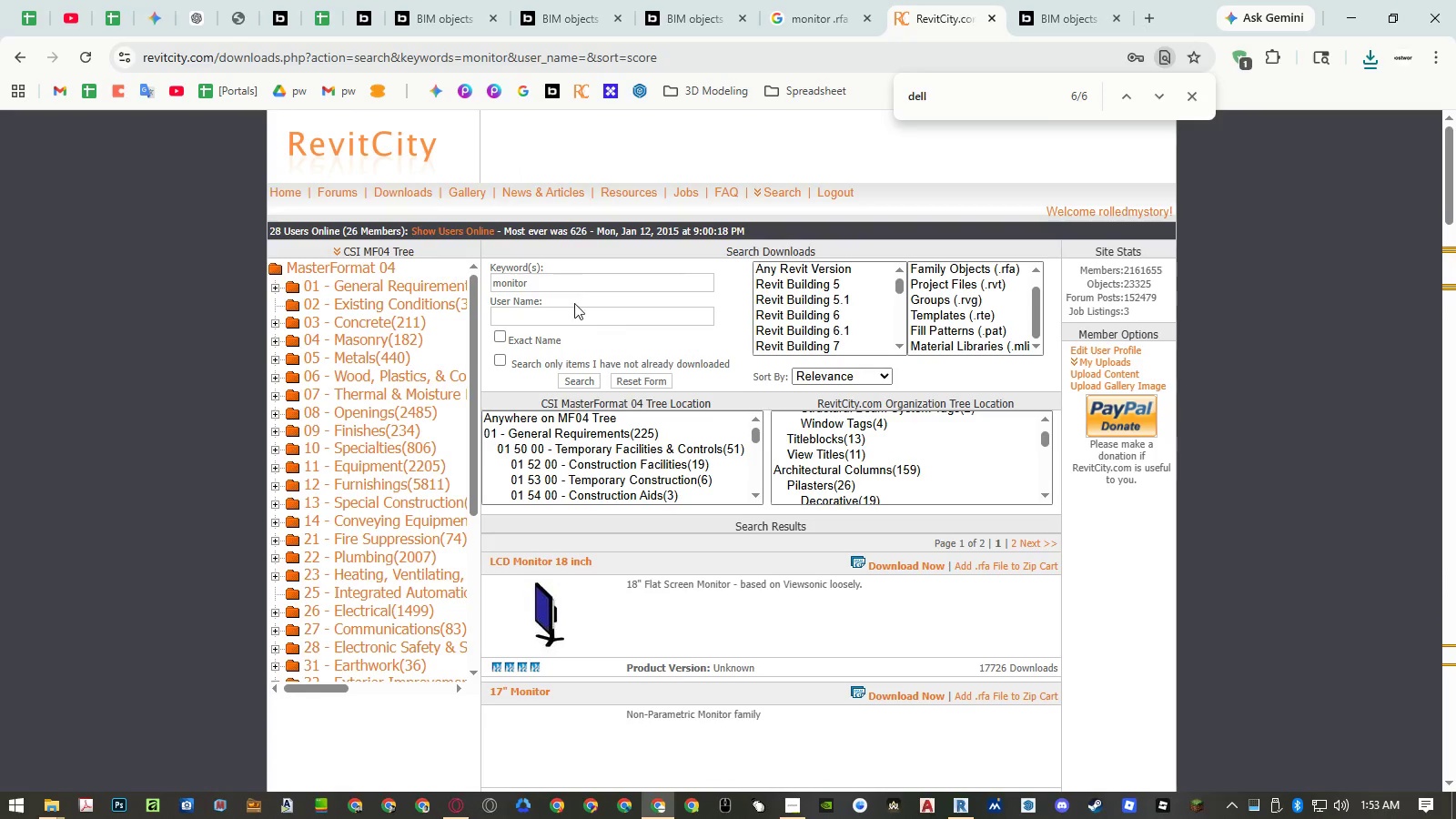 
left_click([571, 289])
 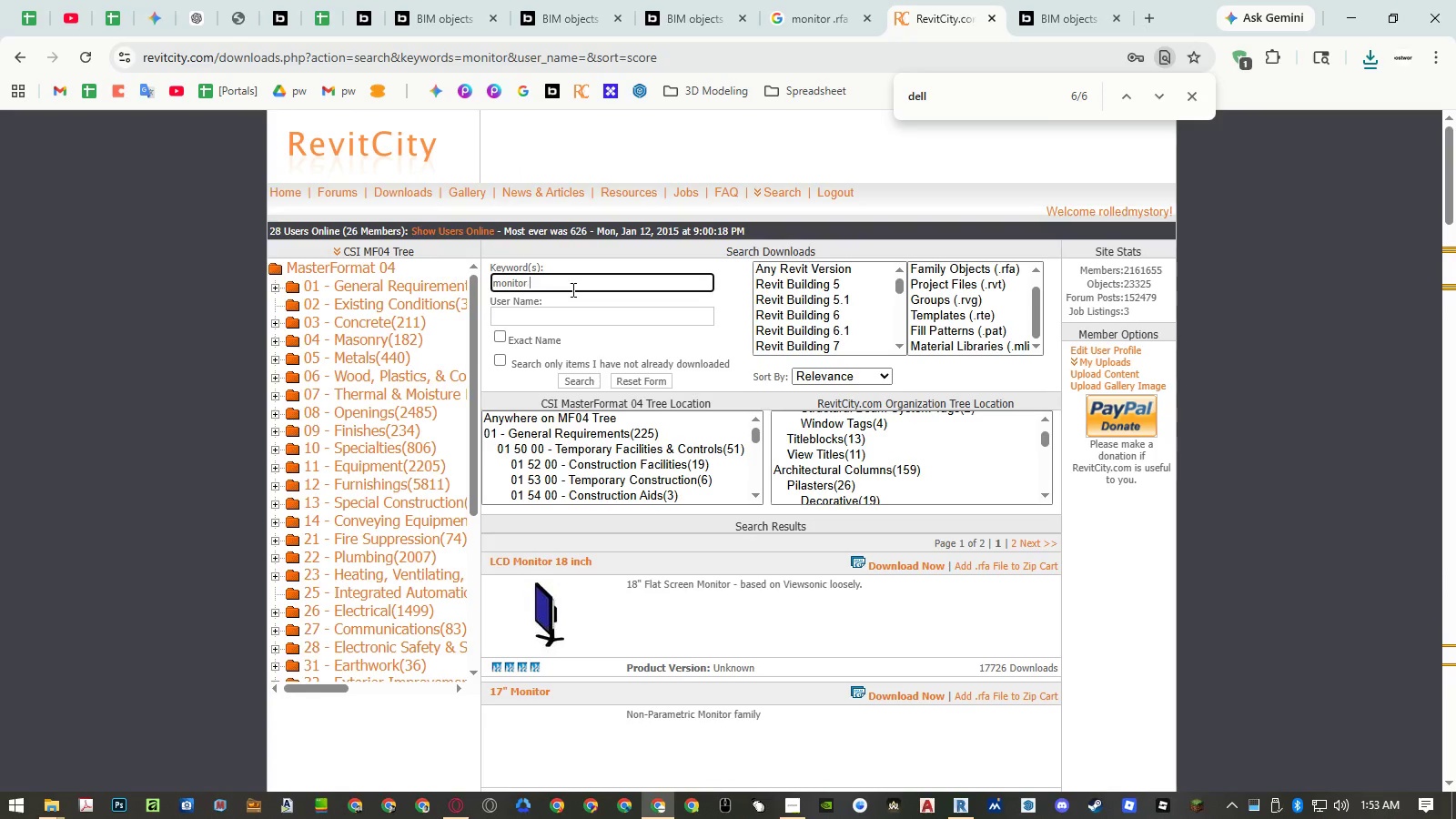 
key(Space)
 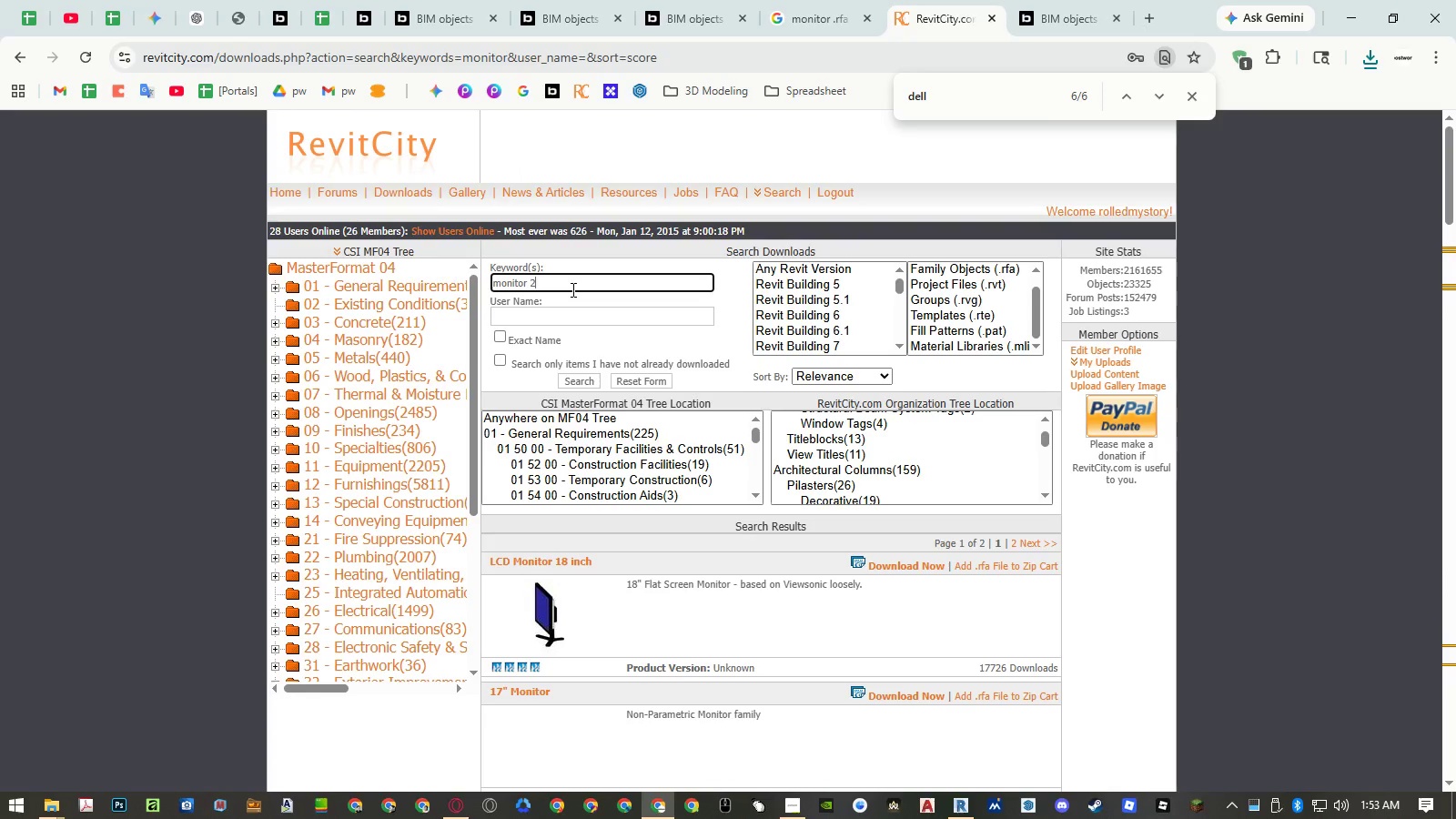 
key(Numpad2)
 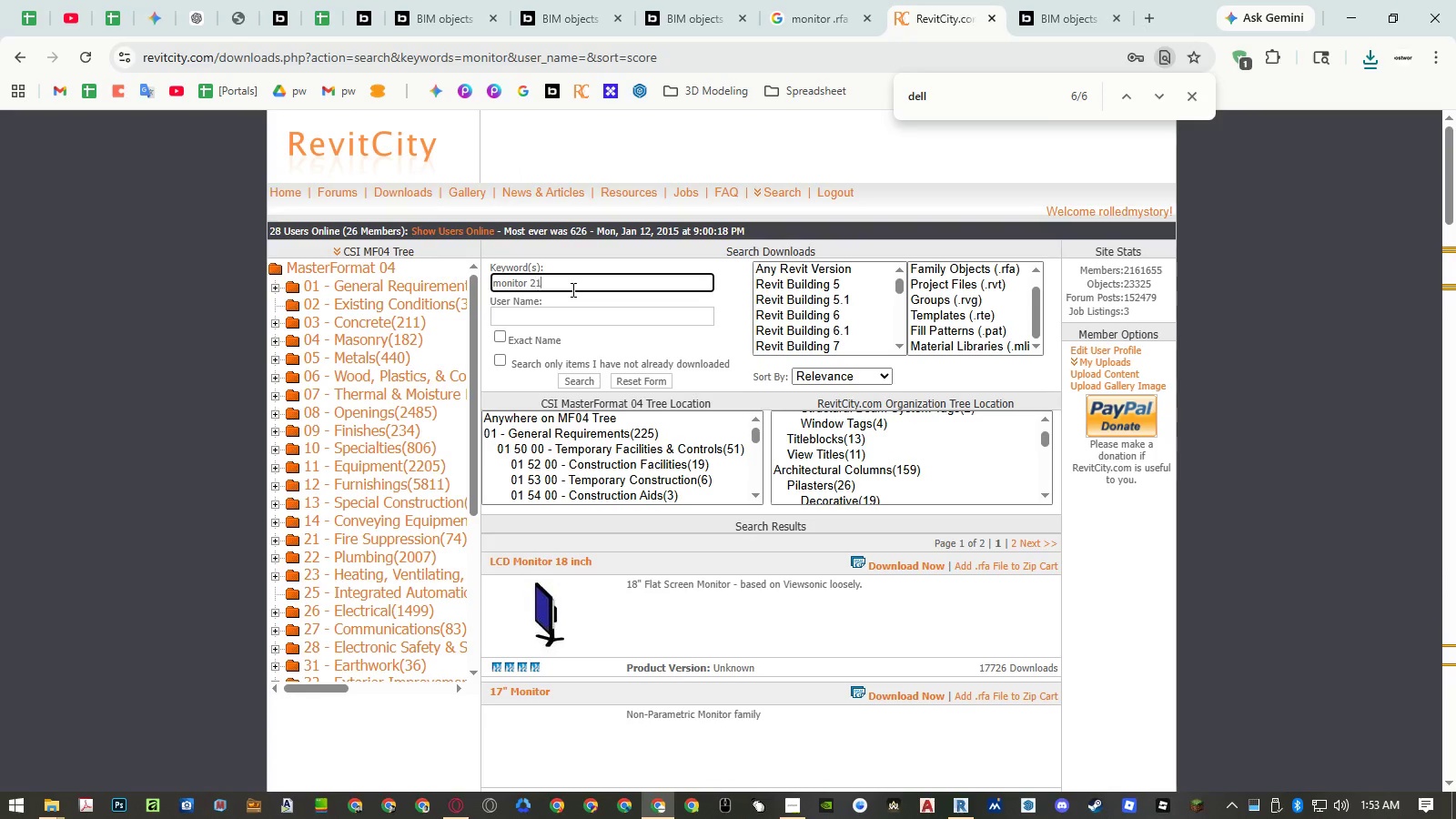 
key(Numpad1)
 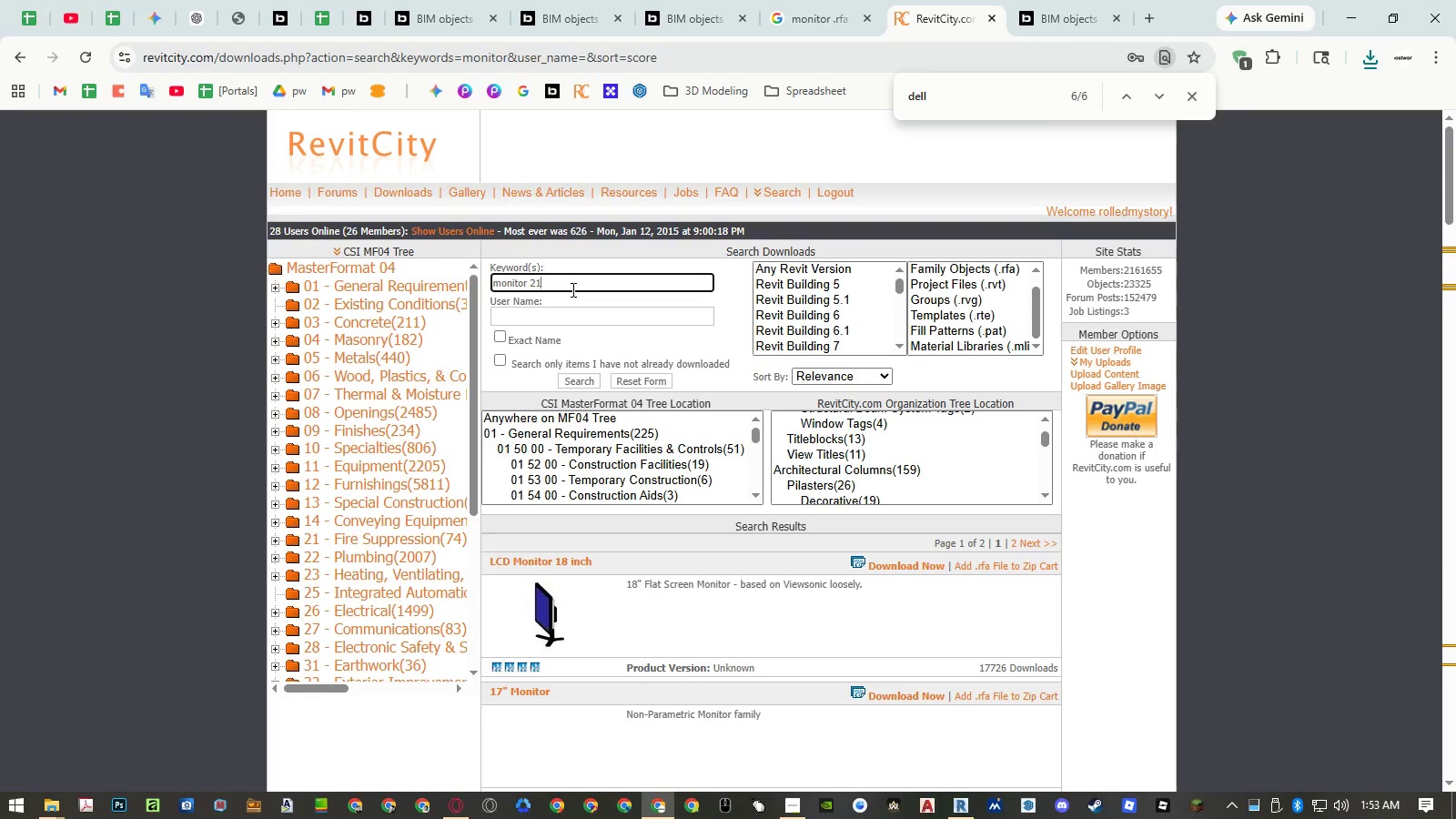 
key(NumpadEnter)
 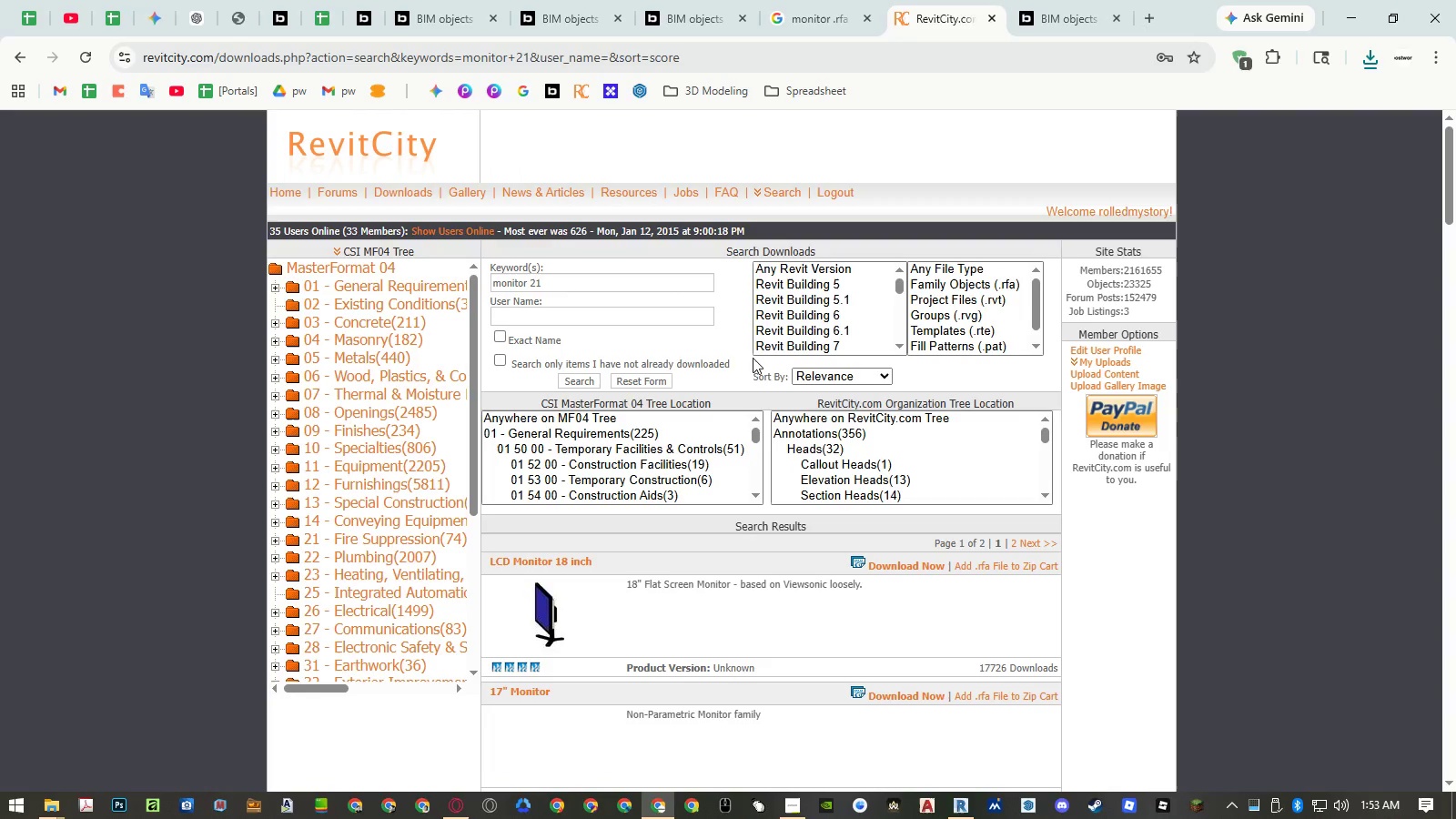 
left_click([641, 282])
 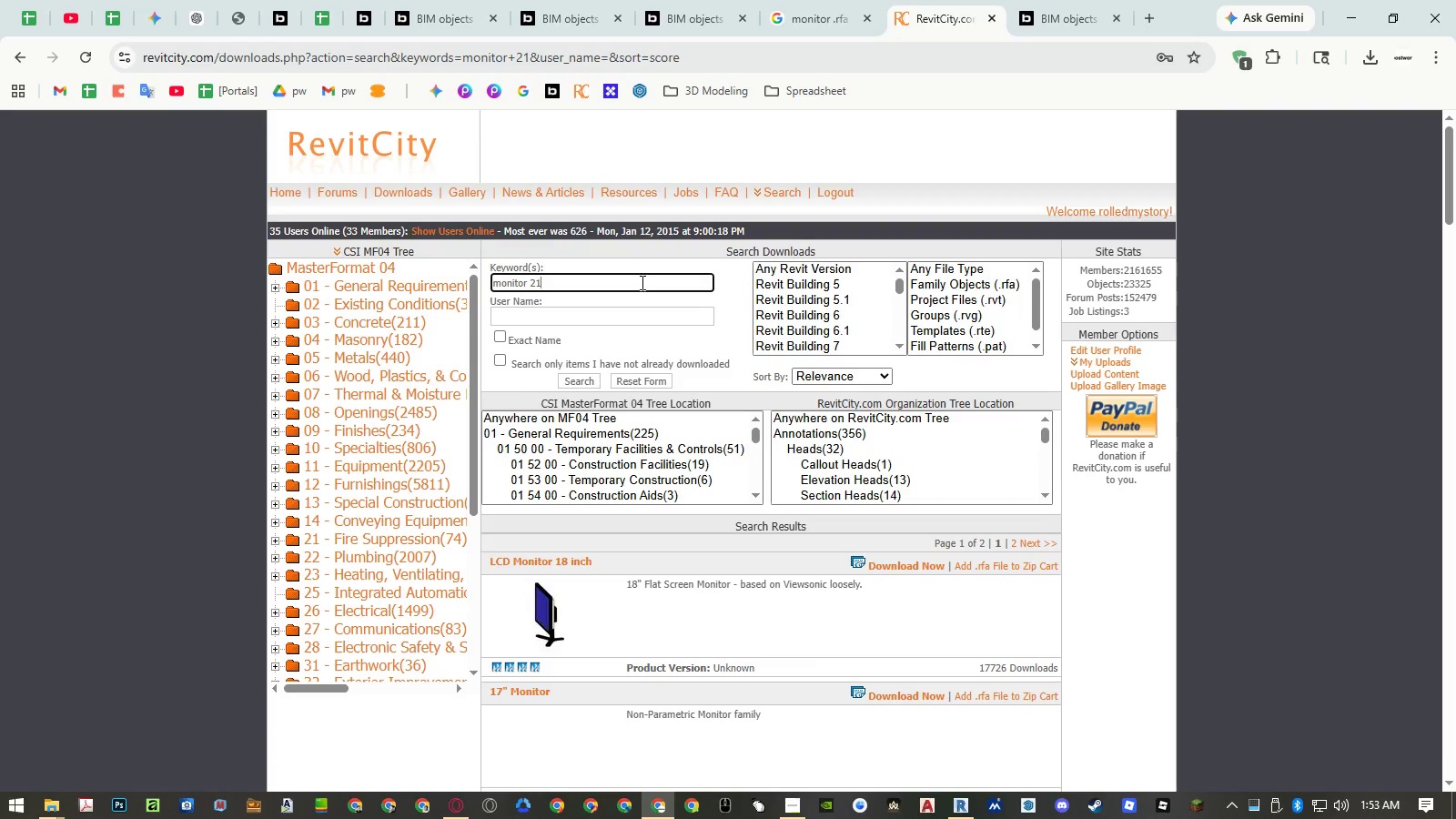 
key(Shift+Quote)
 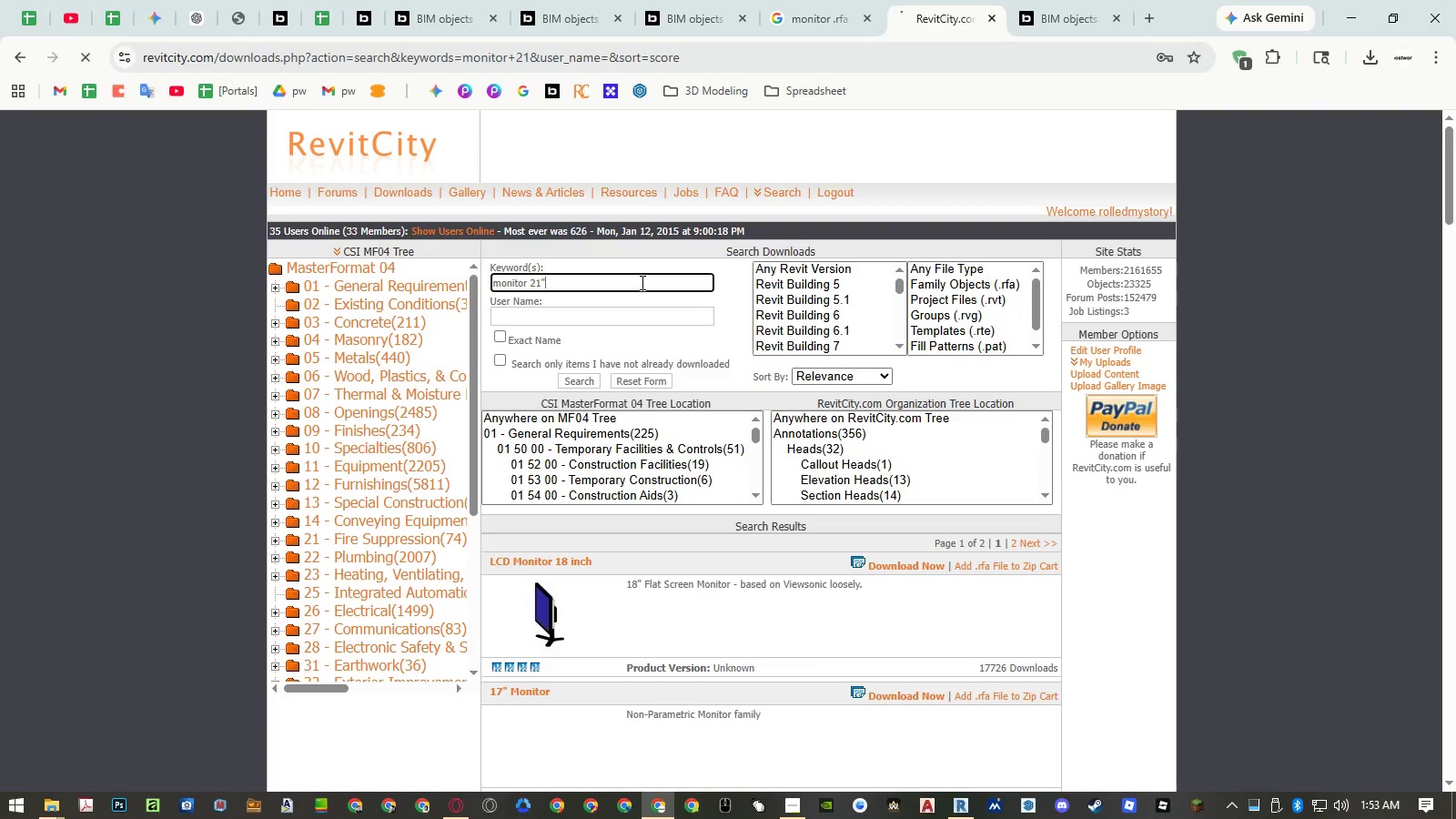 
key(Enter)
 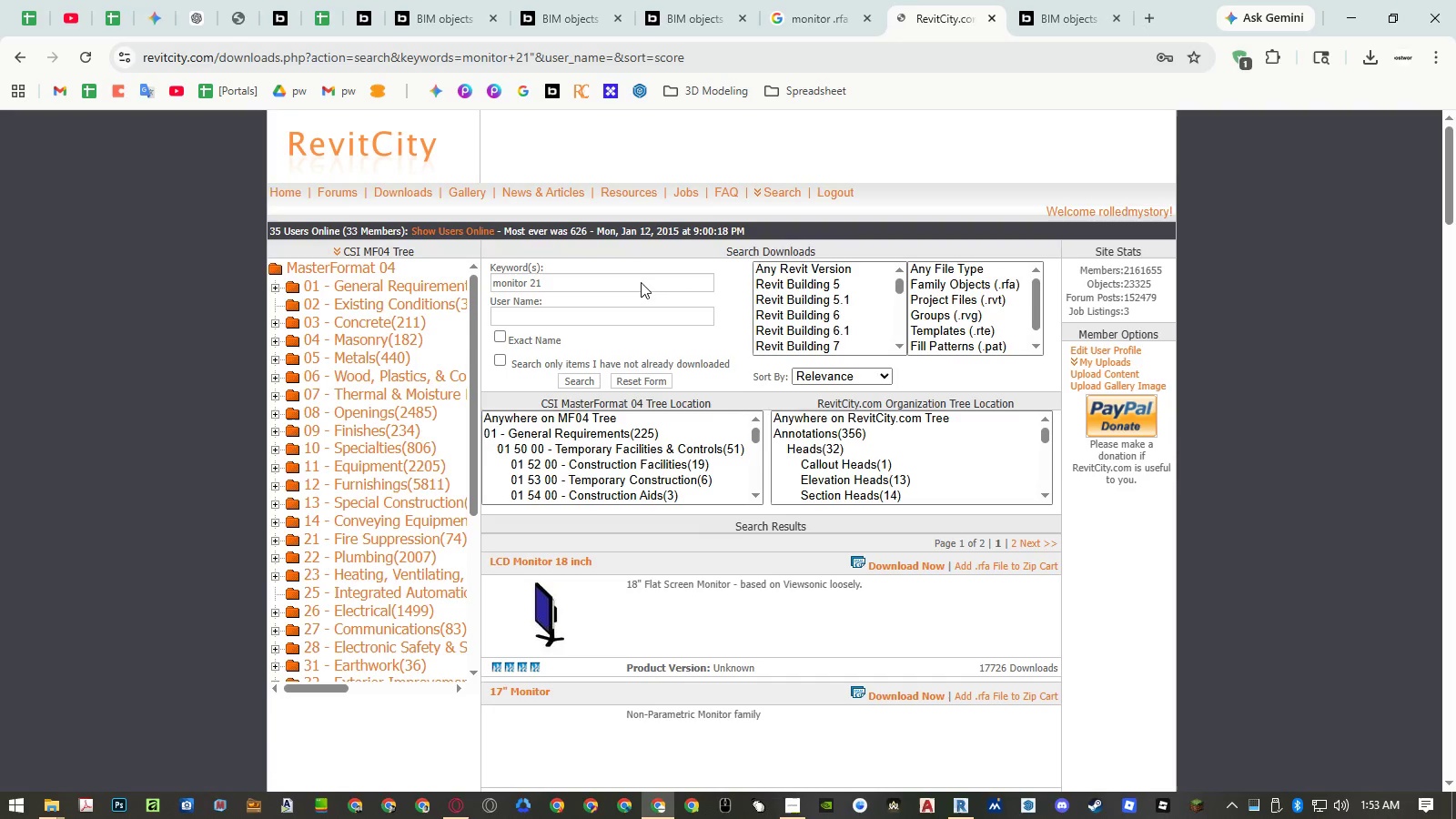 
scroll: coordinate [733, 353], scroll_direction: down, amount: 49.0
 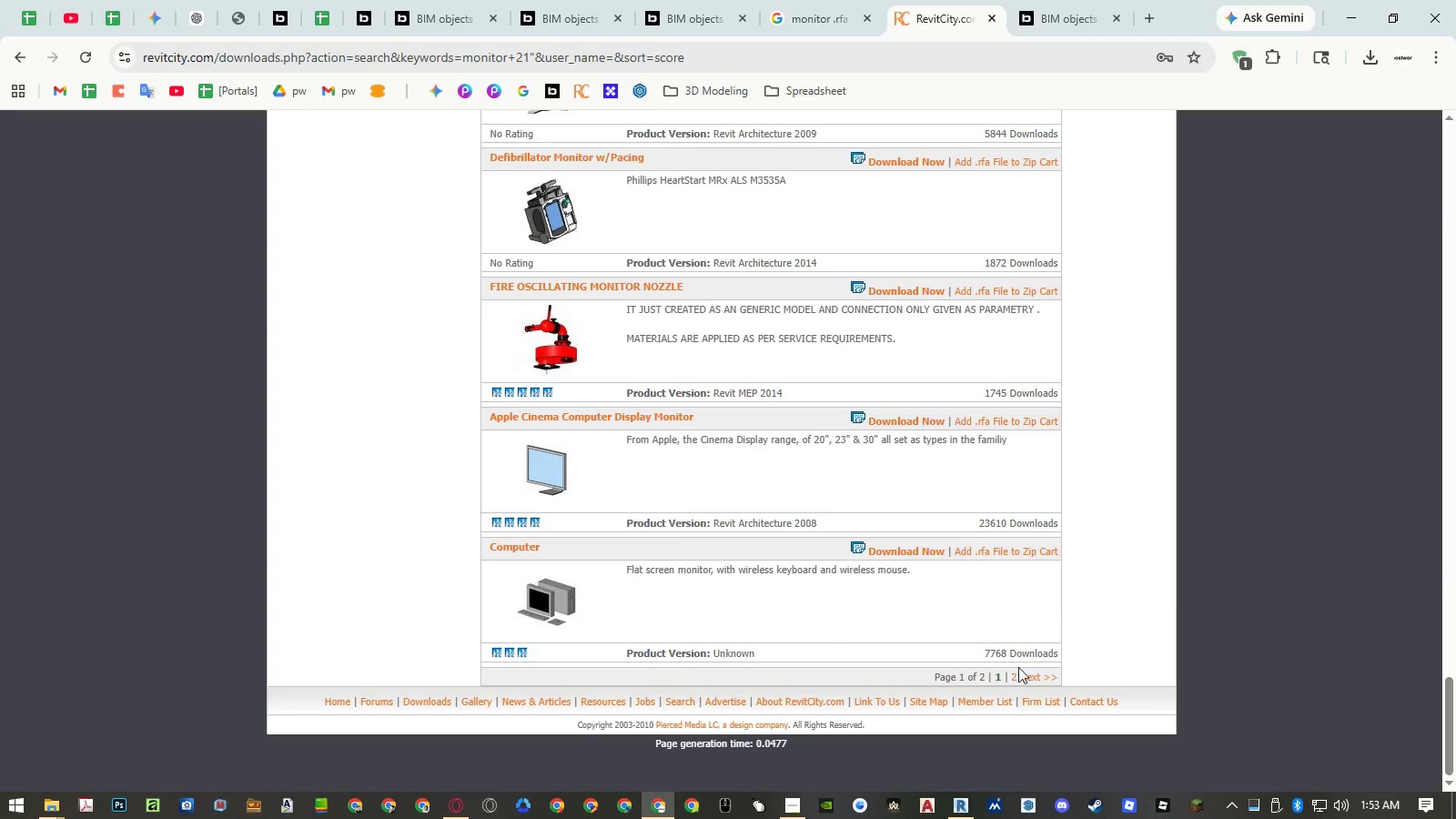 
left_click([1028, 677])
 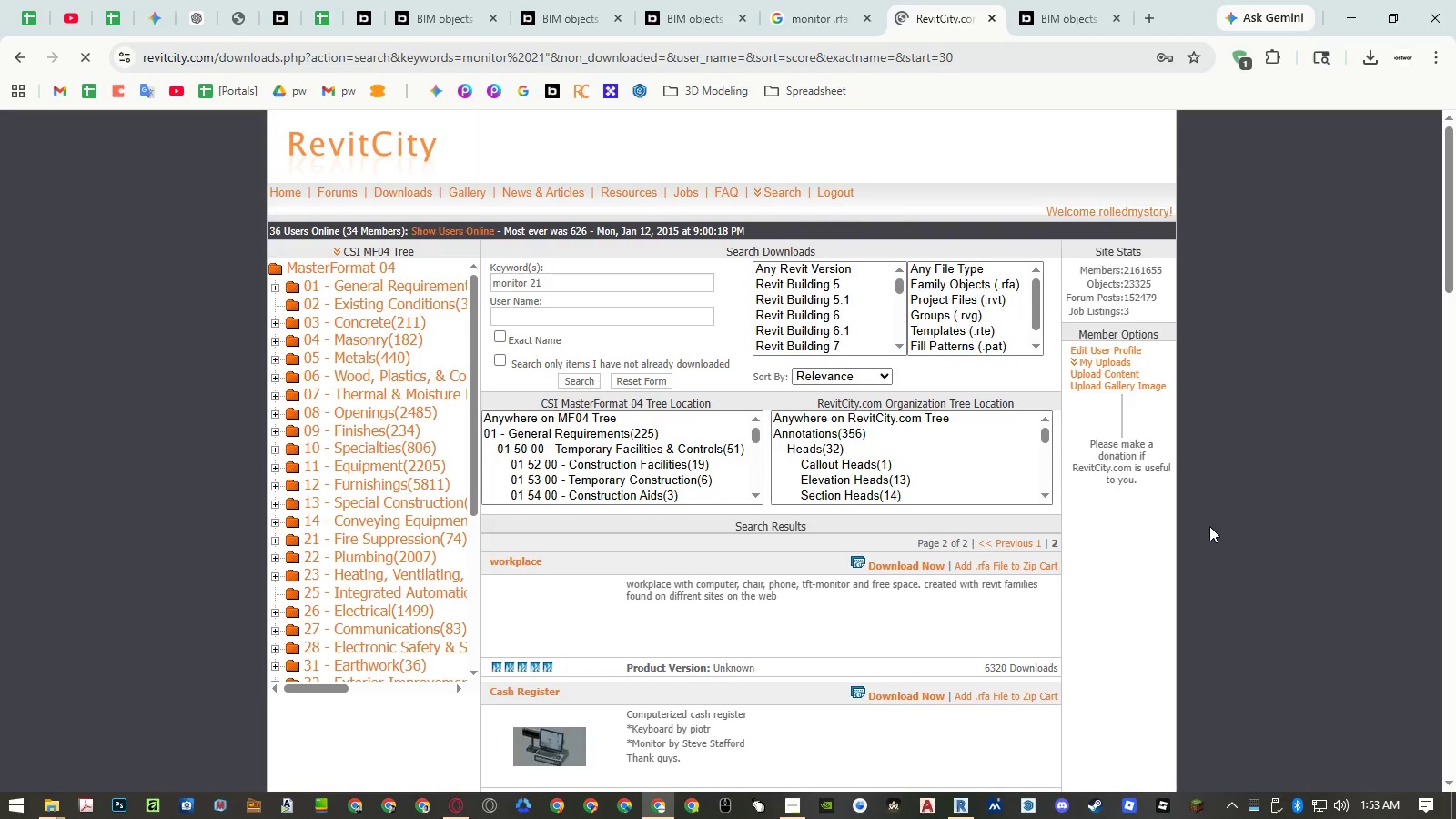 
scroll: coordinate [1210, 518], scroll_direction: down, amount: 21.0
 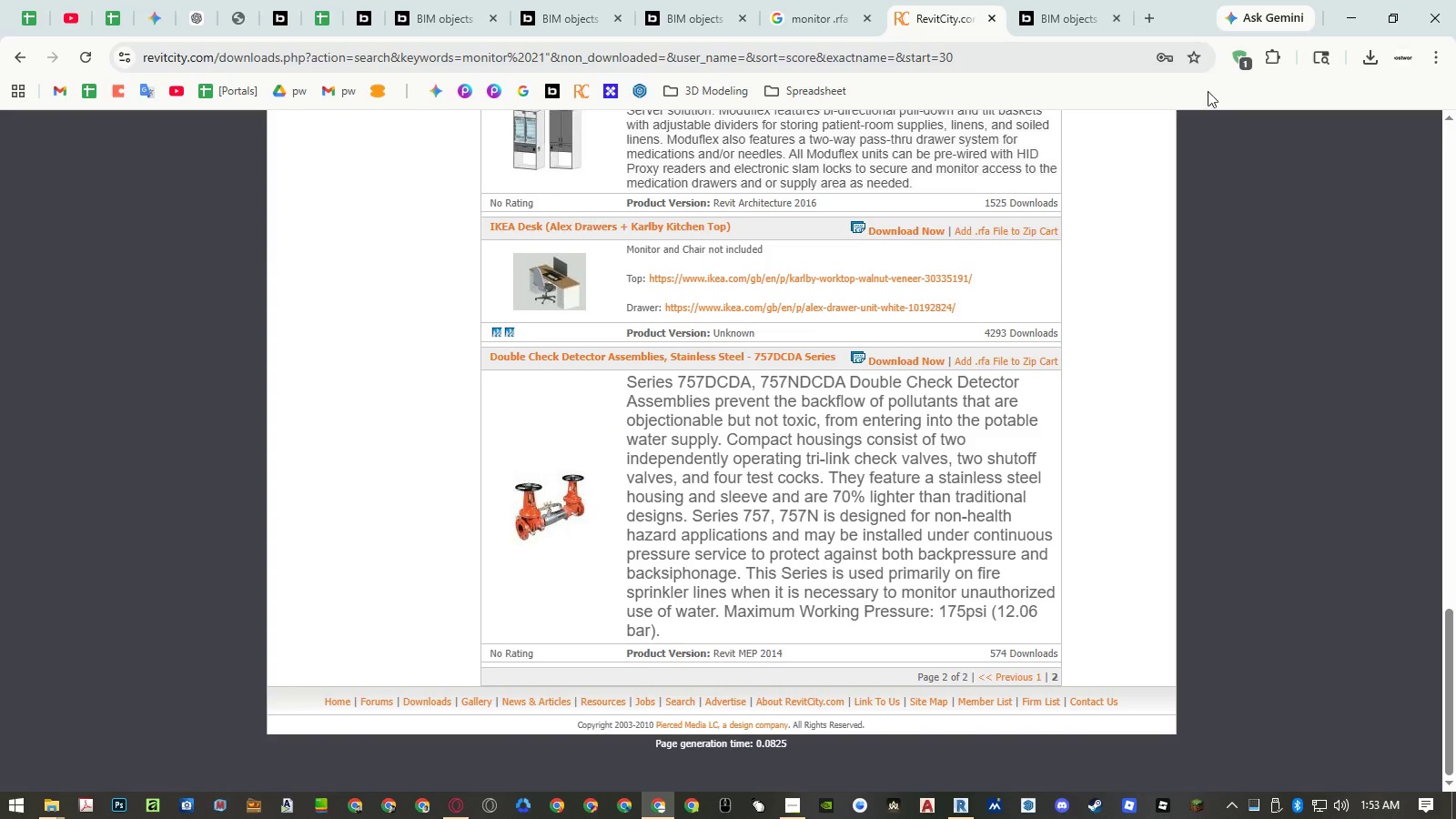 
left_click([1083, 22])
 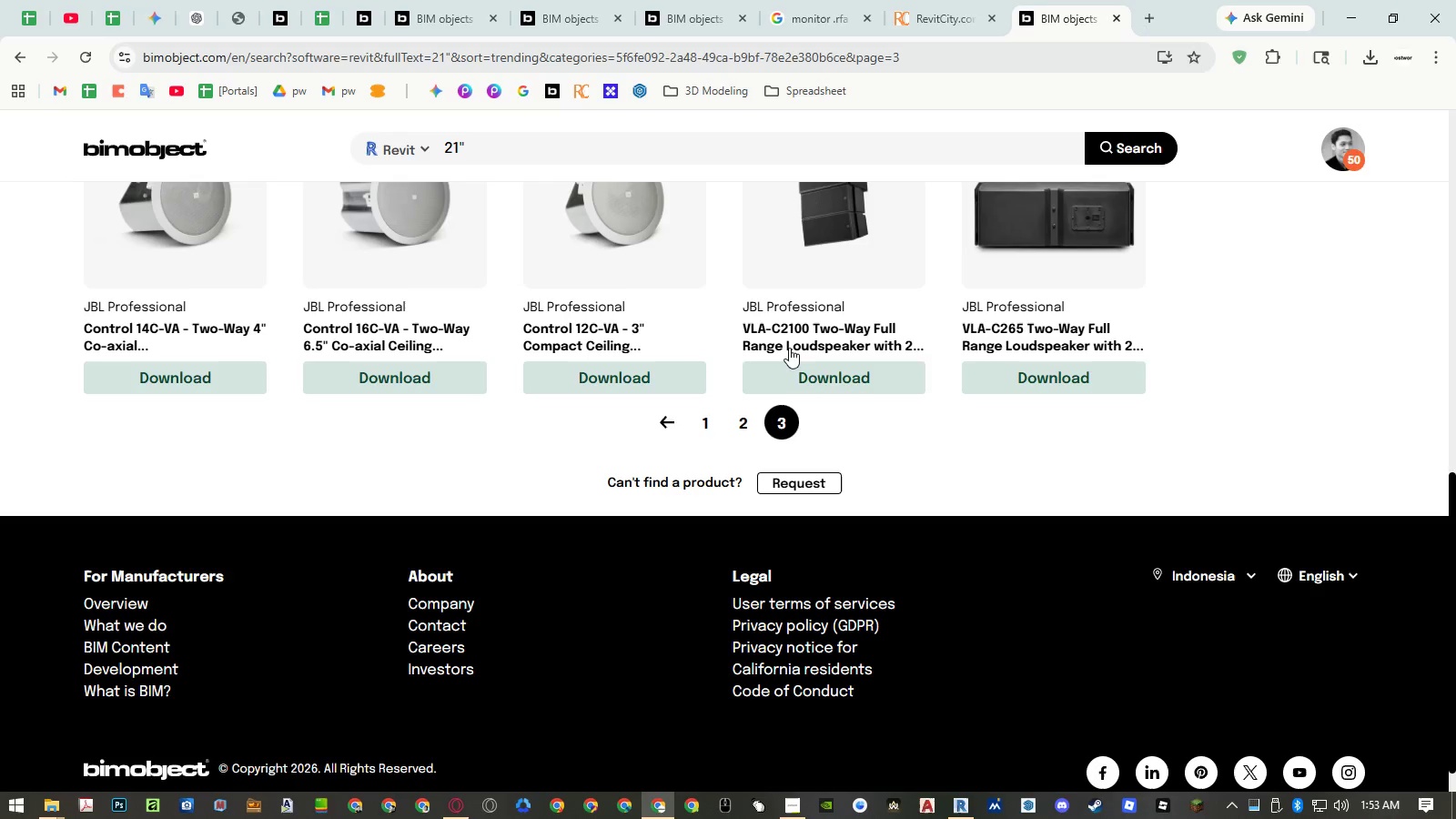 
scroll: coordinate [1067, 445], scroll_direction: up, amount: 12.0
 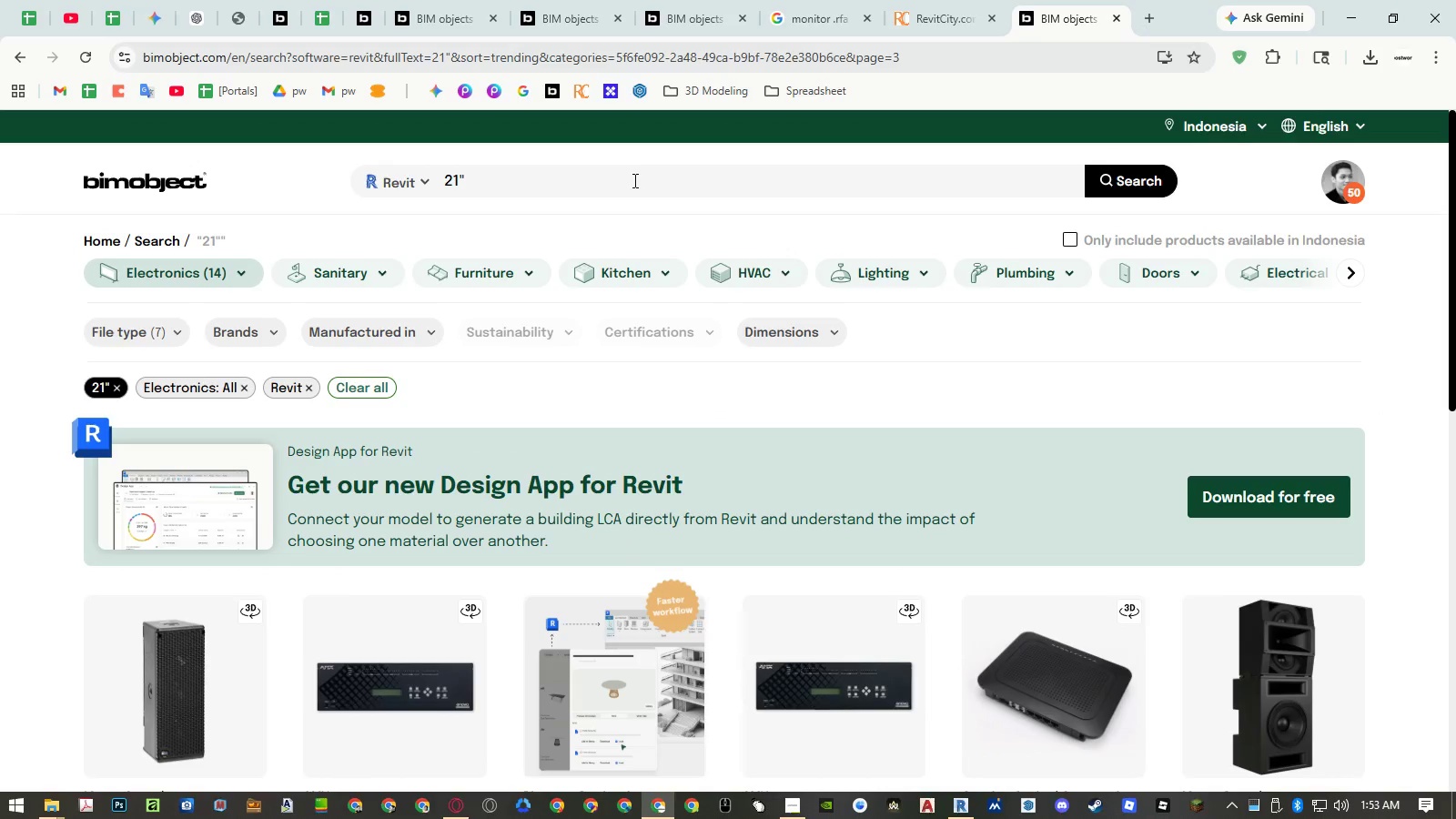 
double_click([633, 180])
 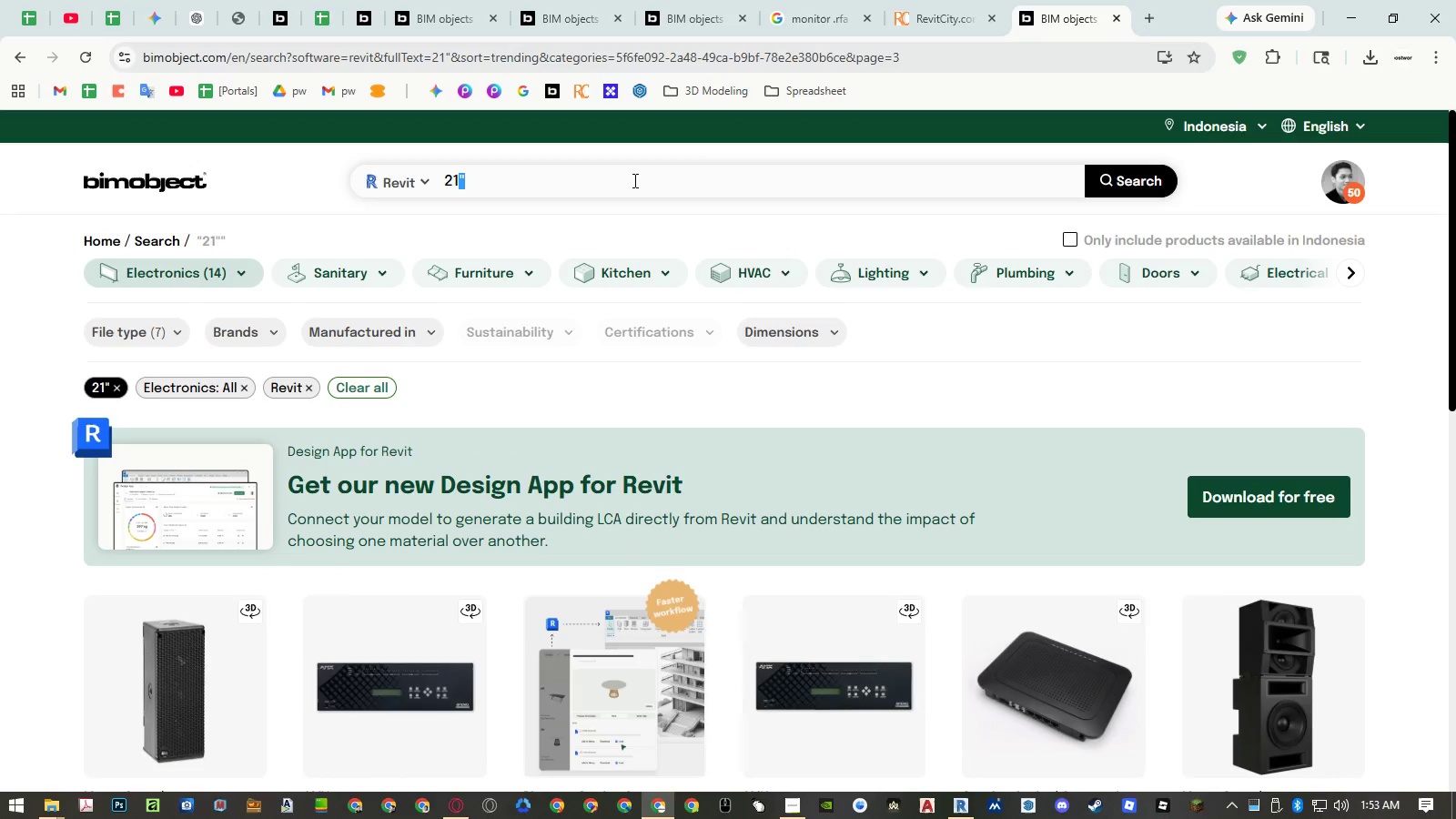 
triple_click([633, 180])
 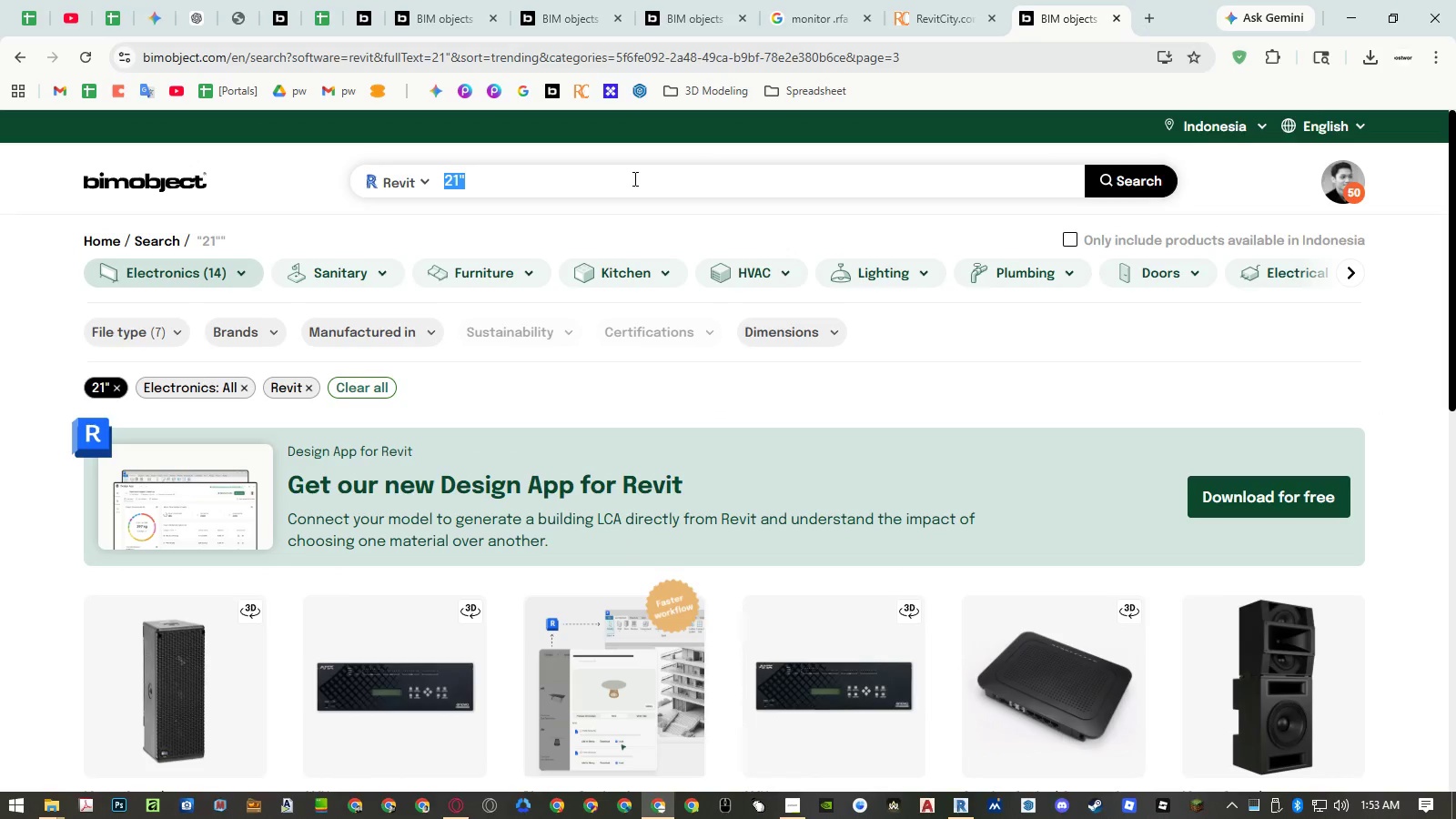 
type(monitor)
 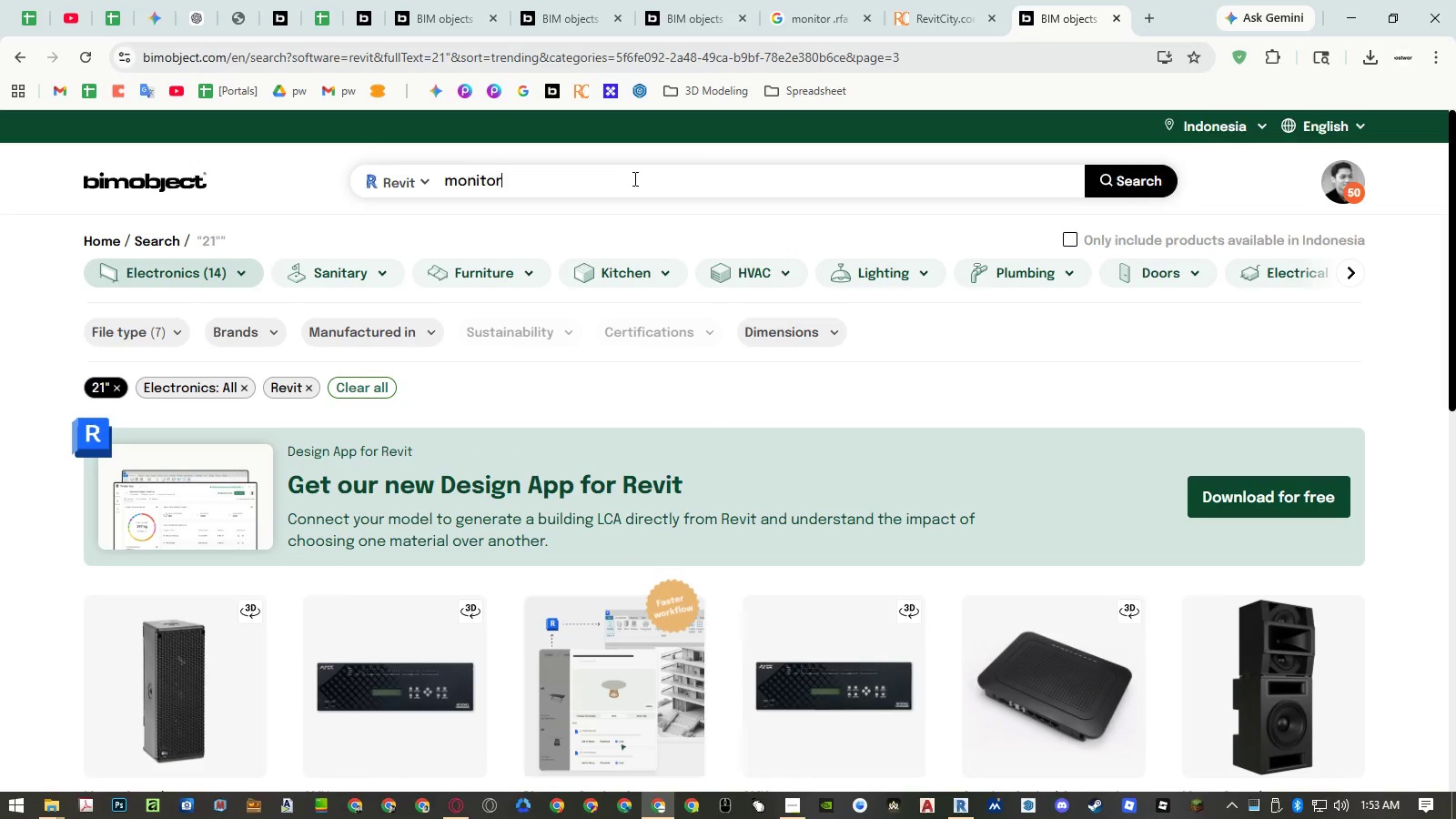 
key(Enter)
 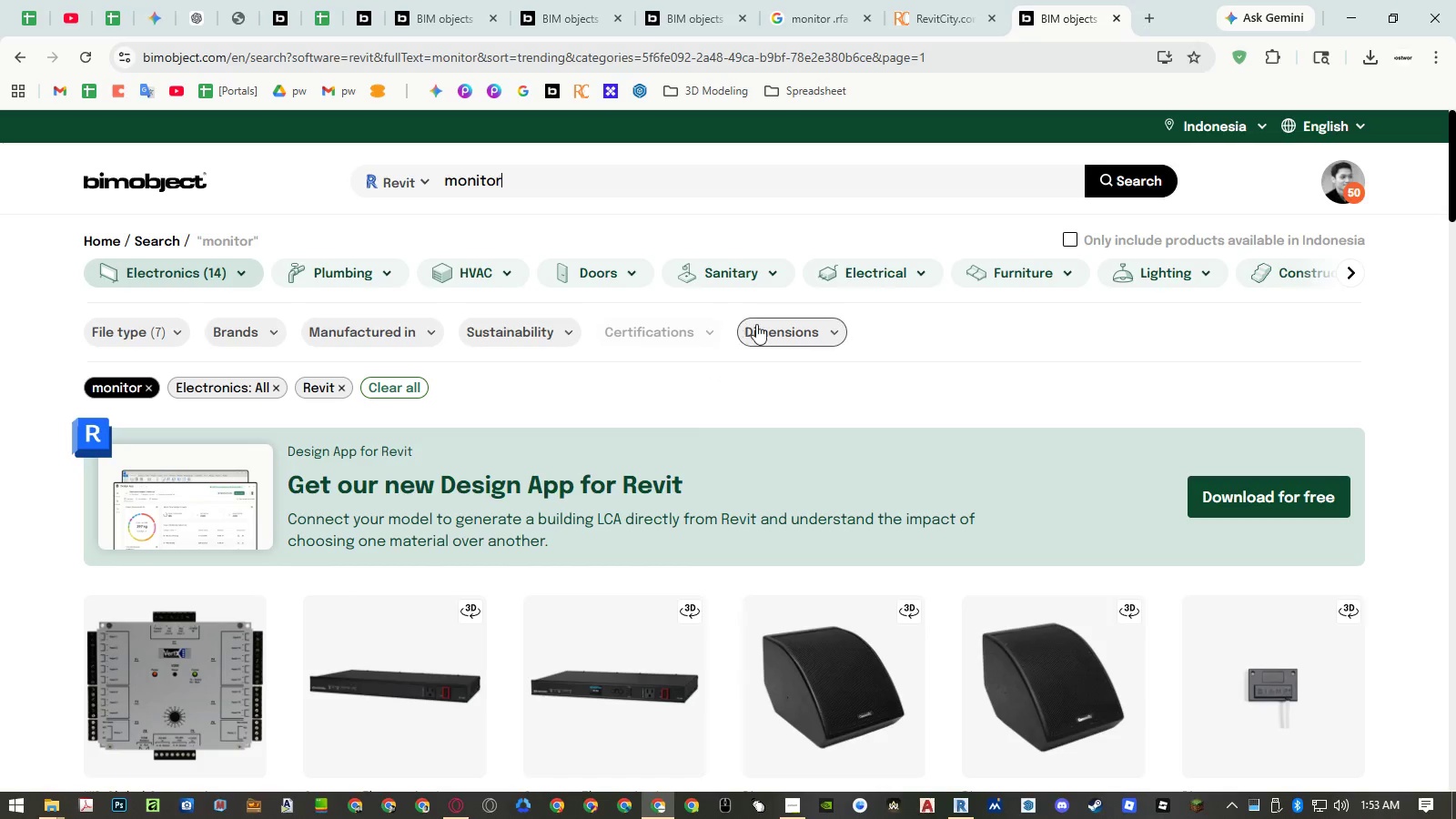 
left_click([224, 277])
 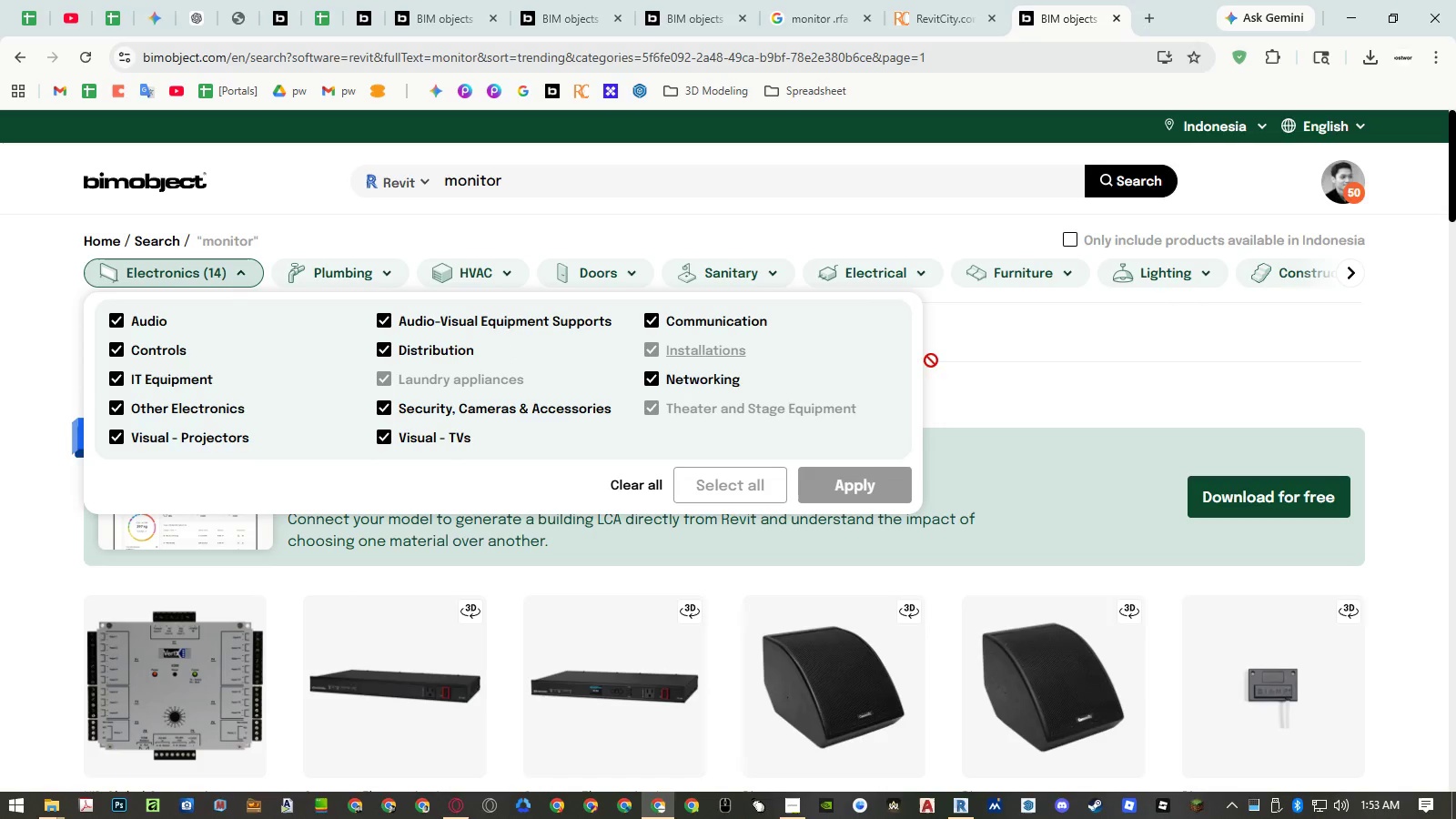 
left_click([1157, 359])
 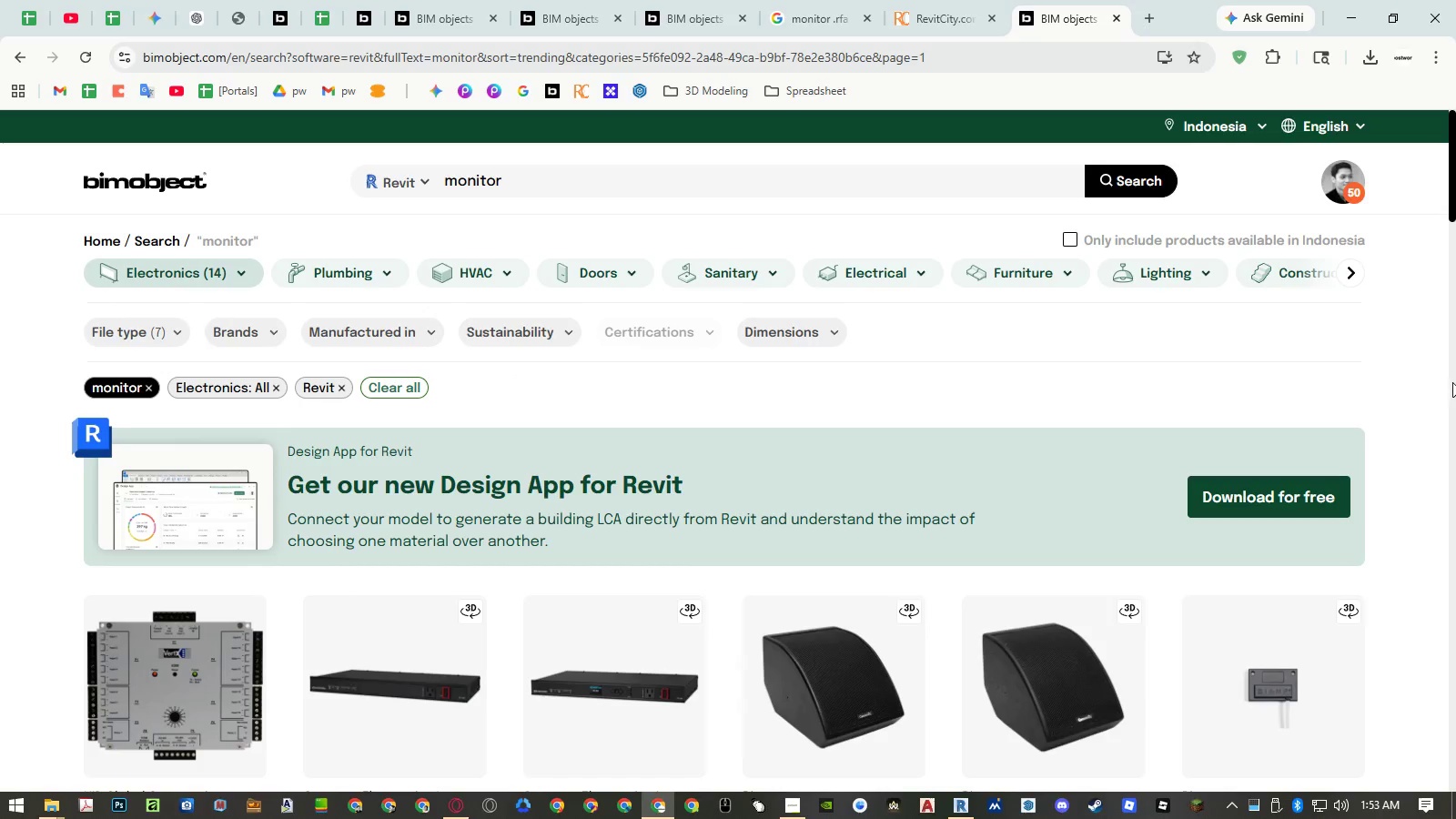 
scroll: coordinate [1431, 399], scroll_direction: down, amount: 29.0
 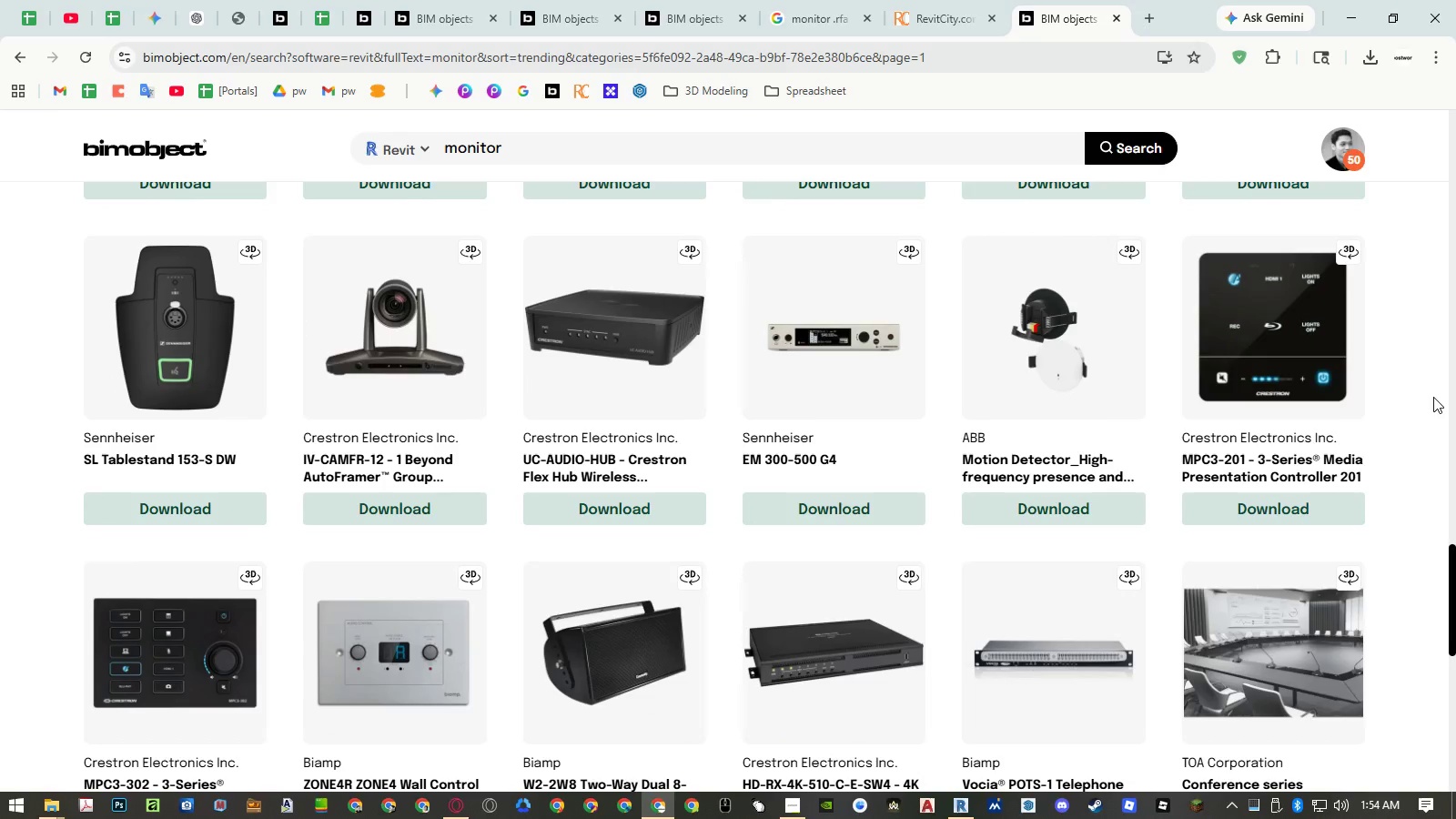 
scroll: coordinate [1433, 397], scroll_direction: down, amount: 5.0
 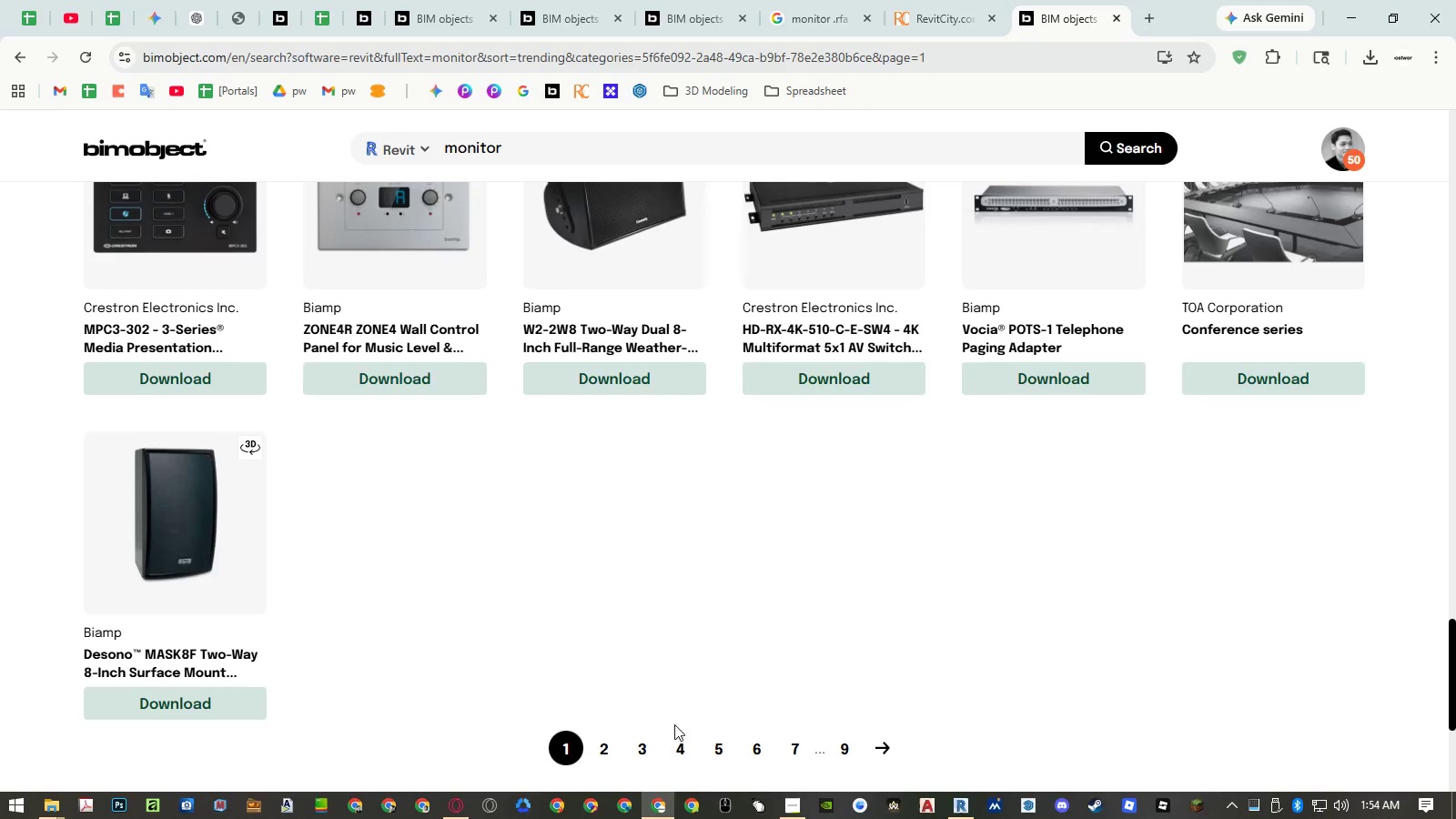 
left_click([597, 750])
 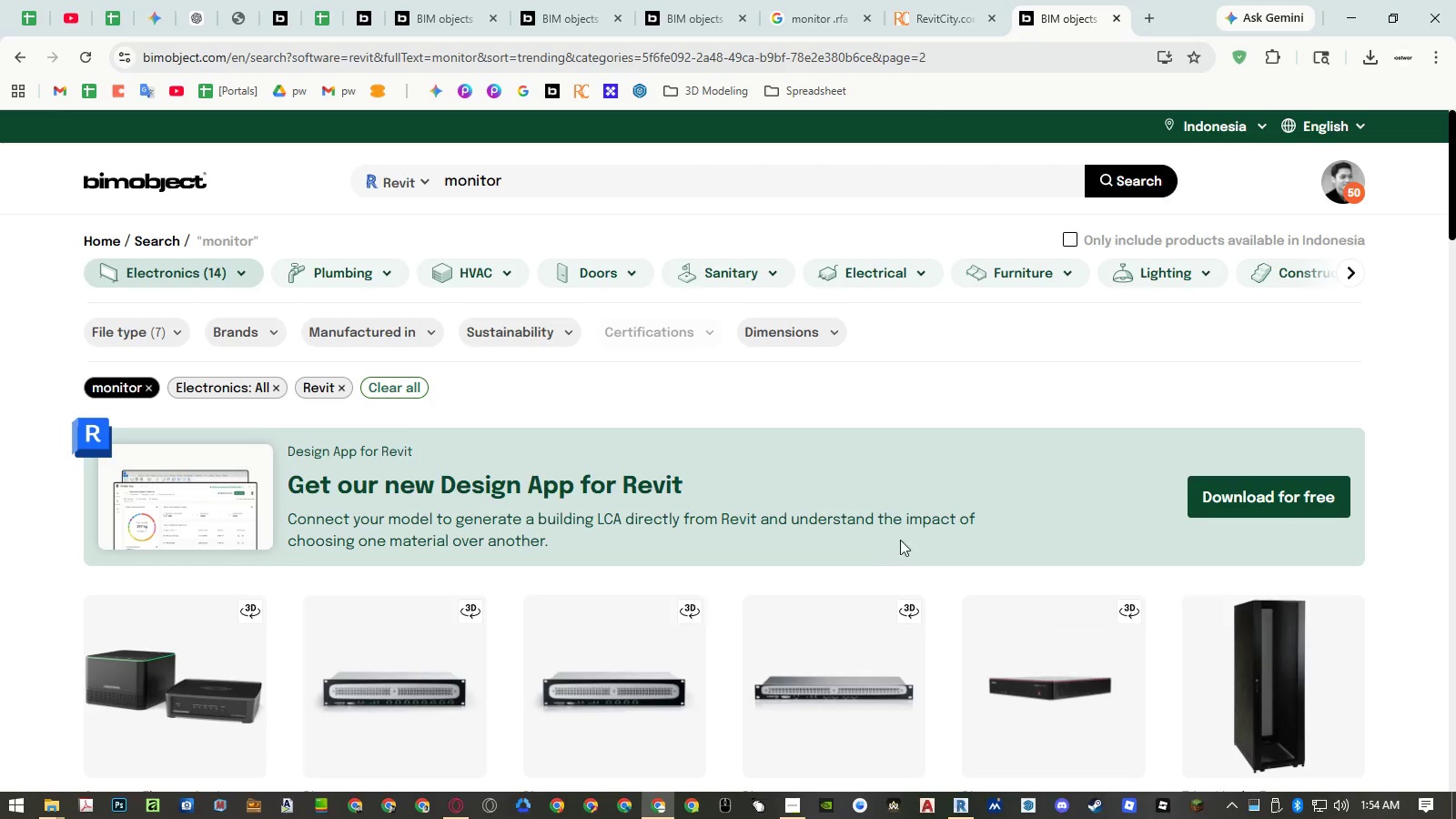 
scroll: coordinate [930, 504], scroll_direction: down, amount: 26.0
 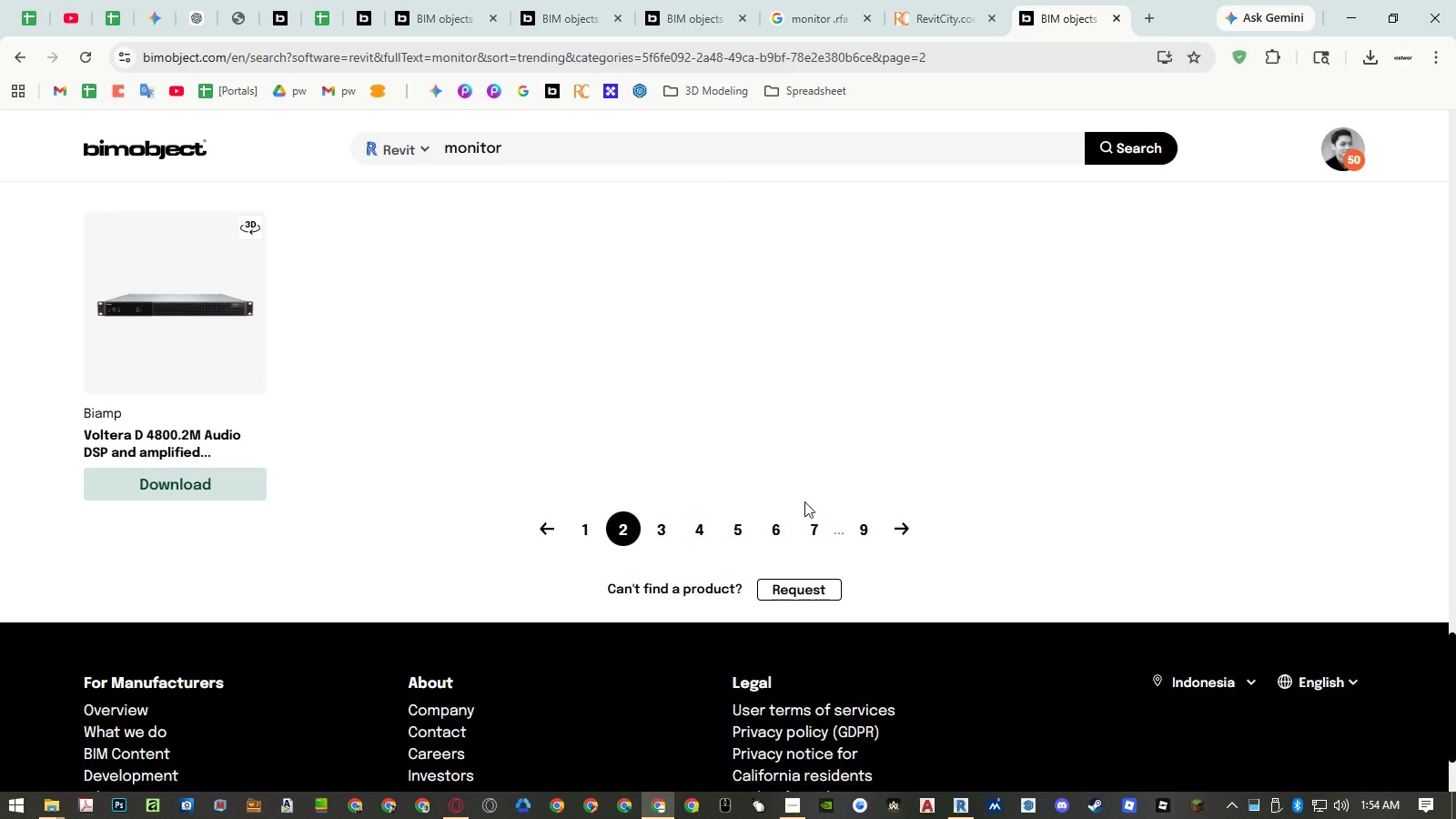 
left_click([656, 529])
 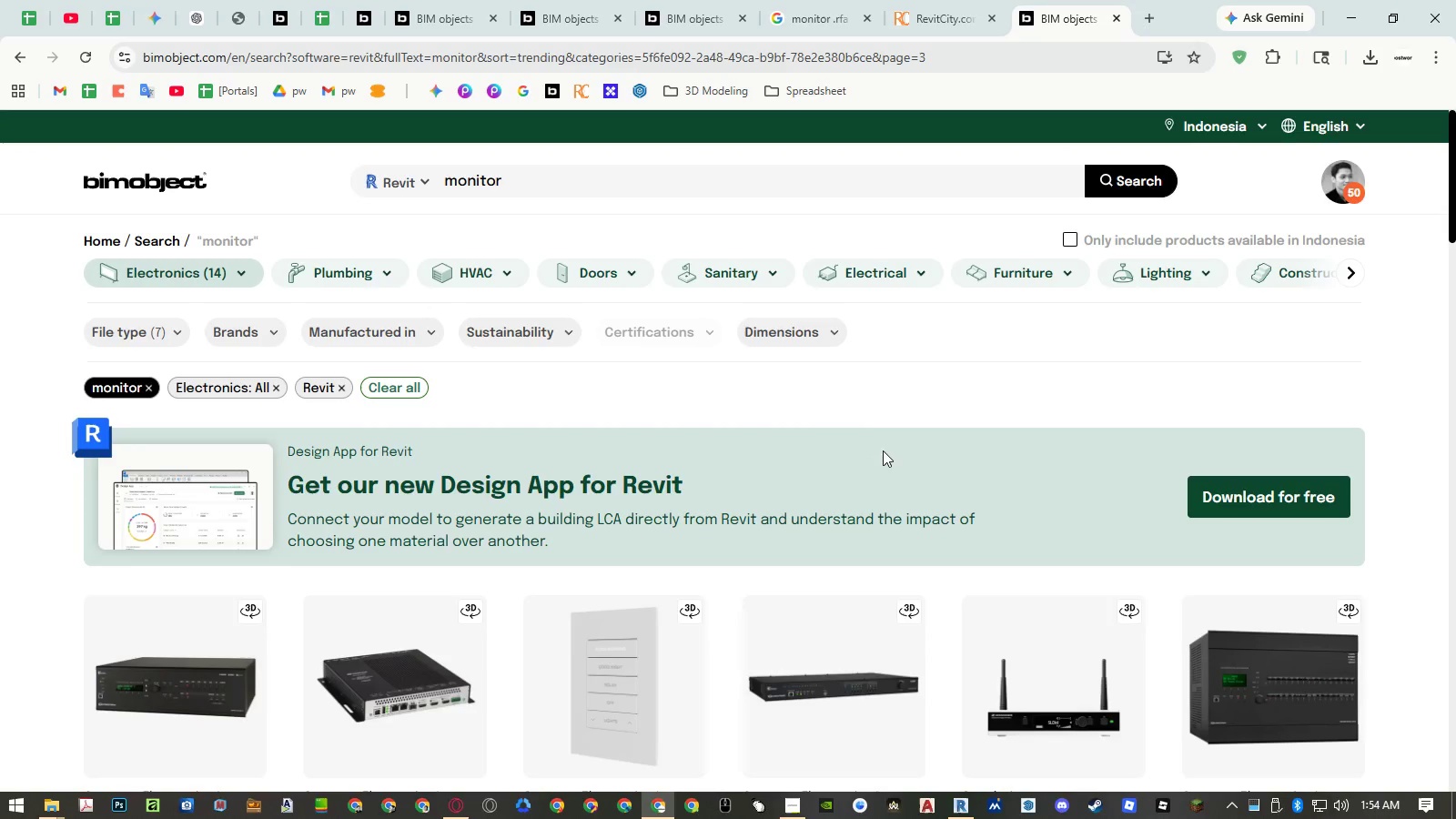 
scroll: coordinate [898, 443], scroll_direction: down, amount: 24.0
 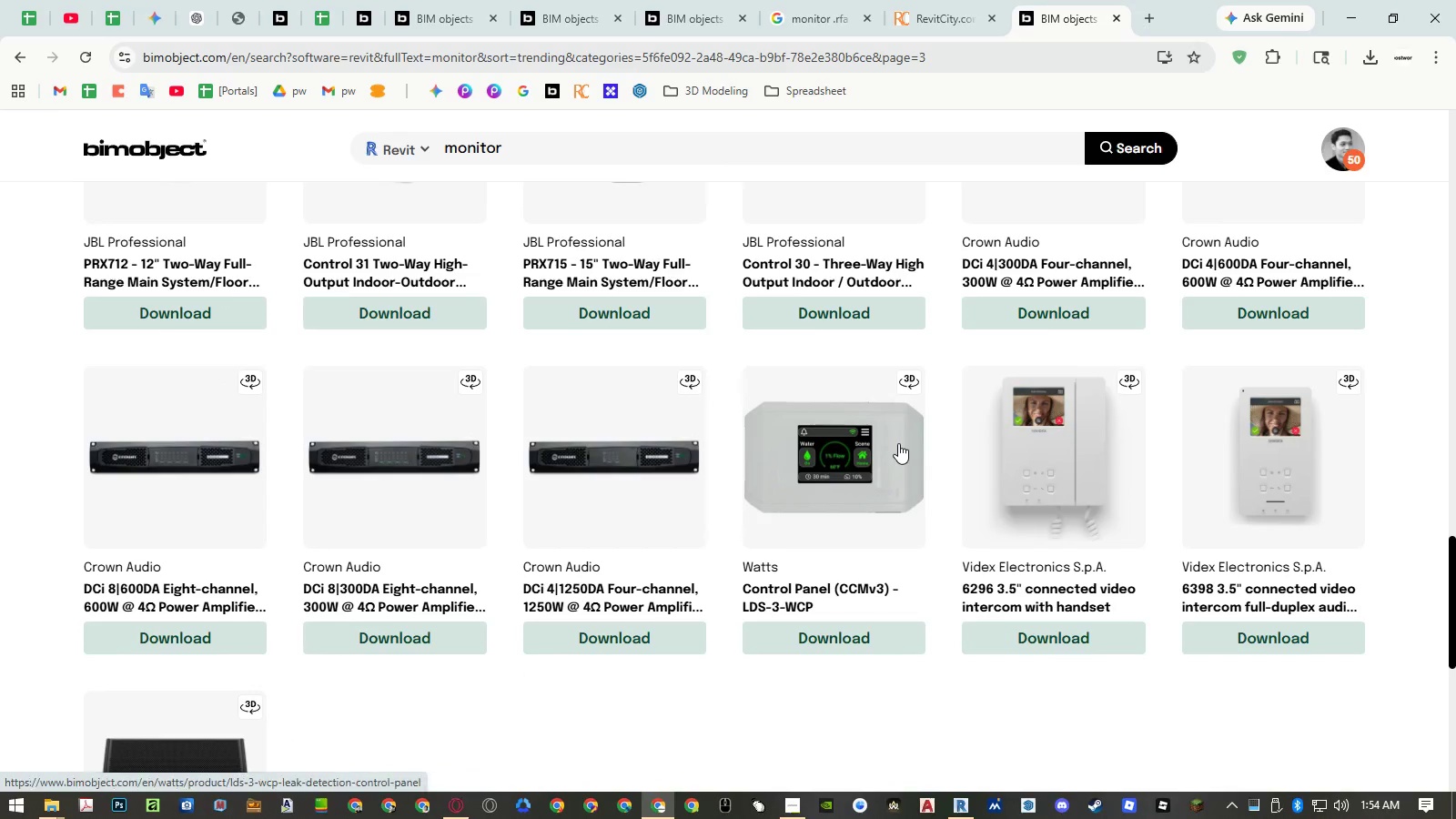 
scroll: coordinate [1094, 447], scroll_direction: up, amount: 7.0
 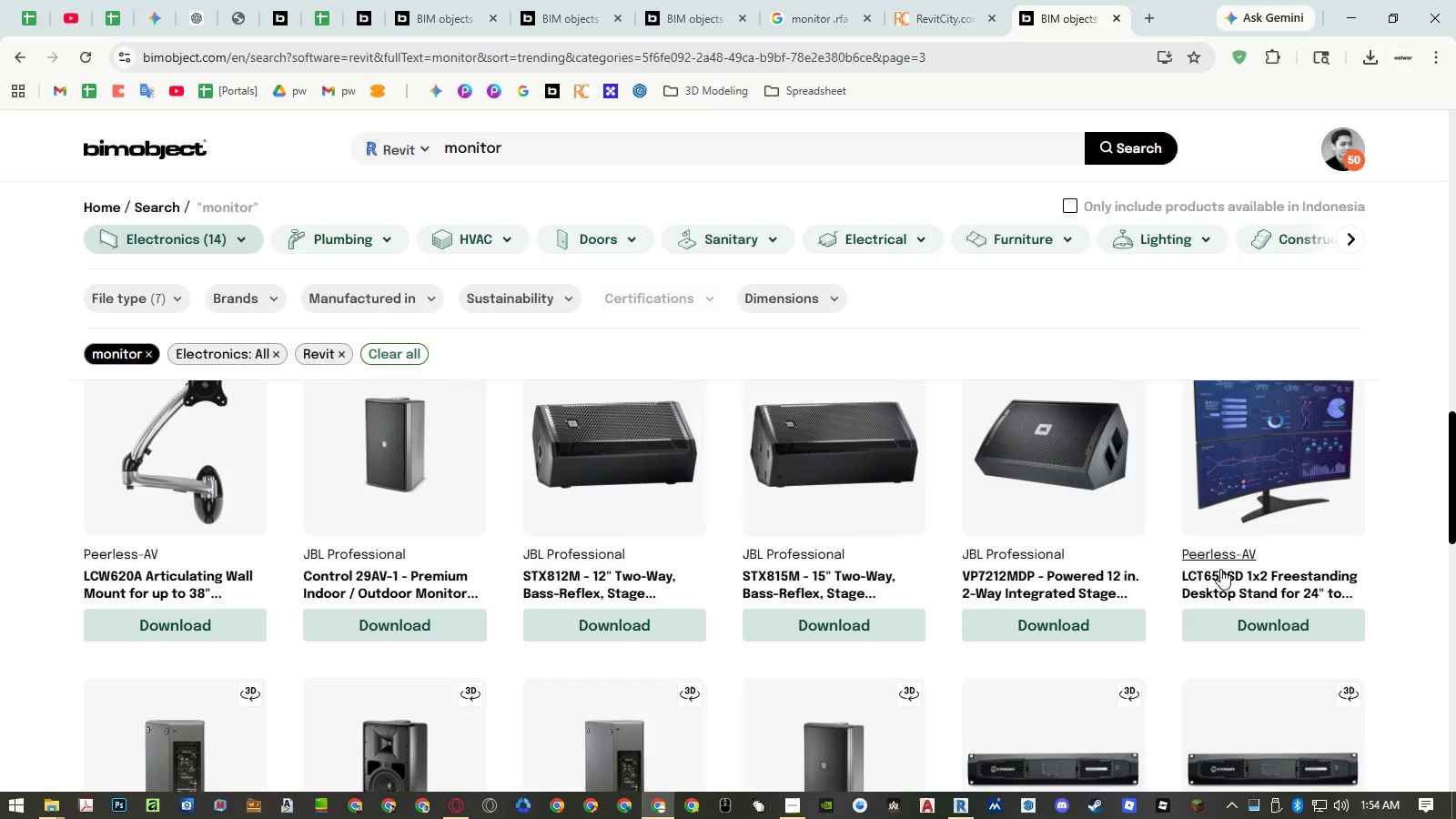 
middle_click([1223, 576])
 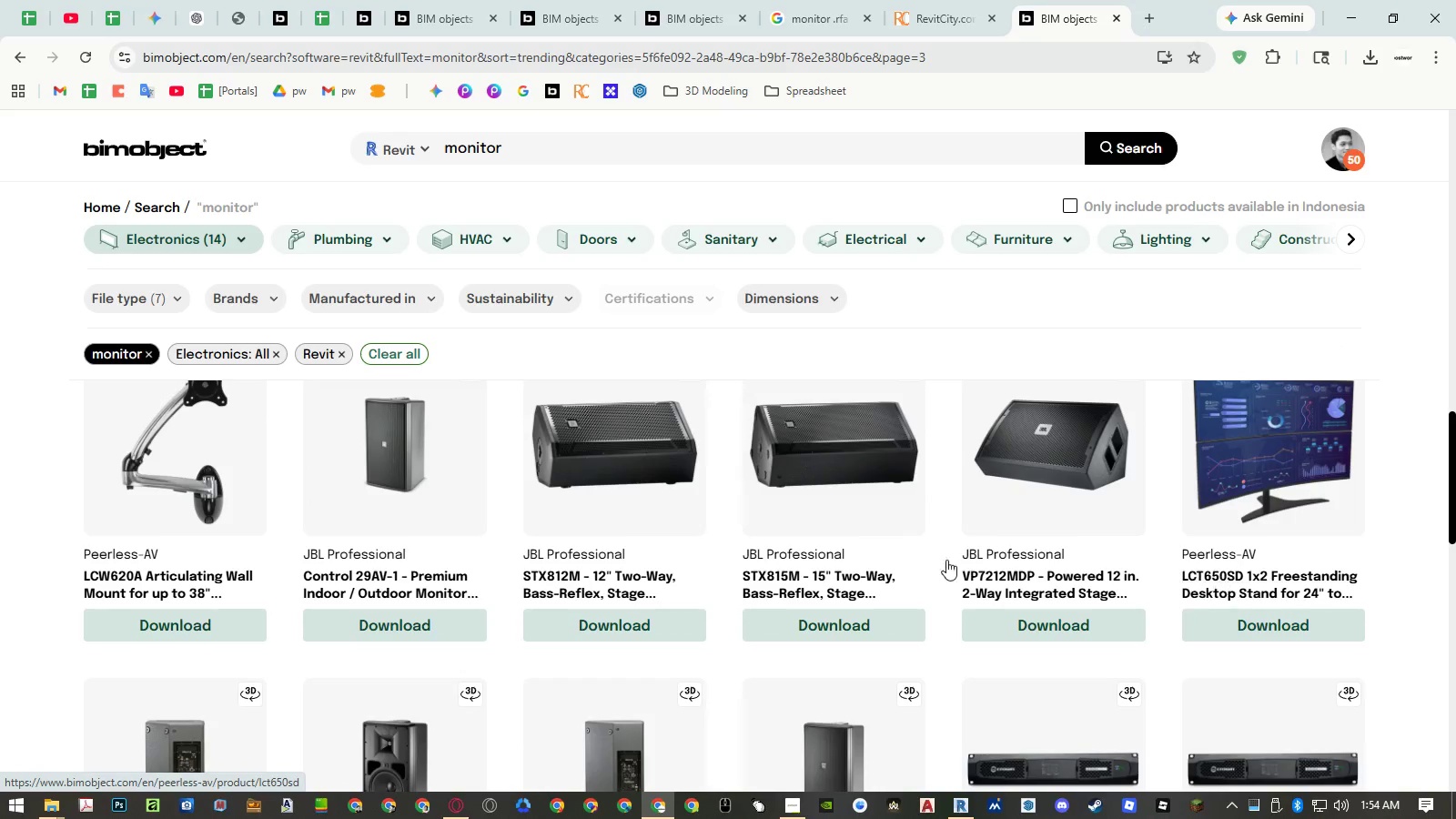 
scroll: coordinate [852, 533], scroll_direction: down, amount: 10.0
 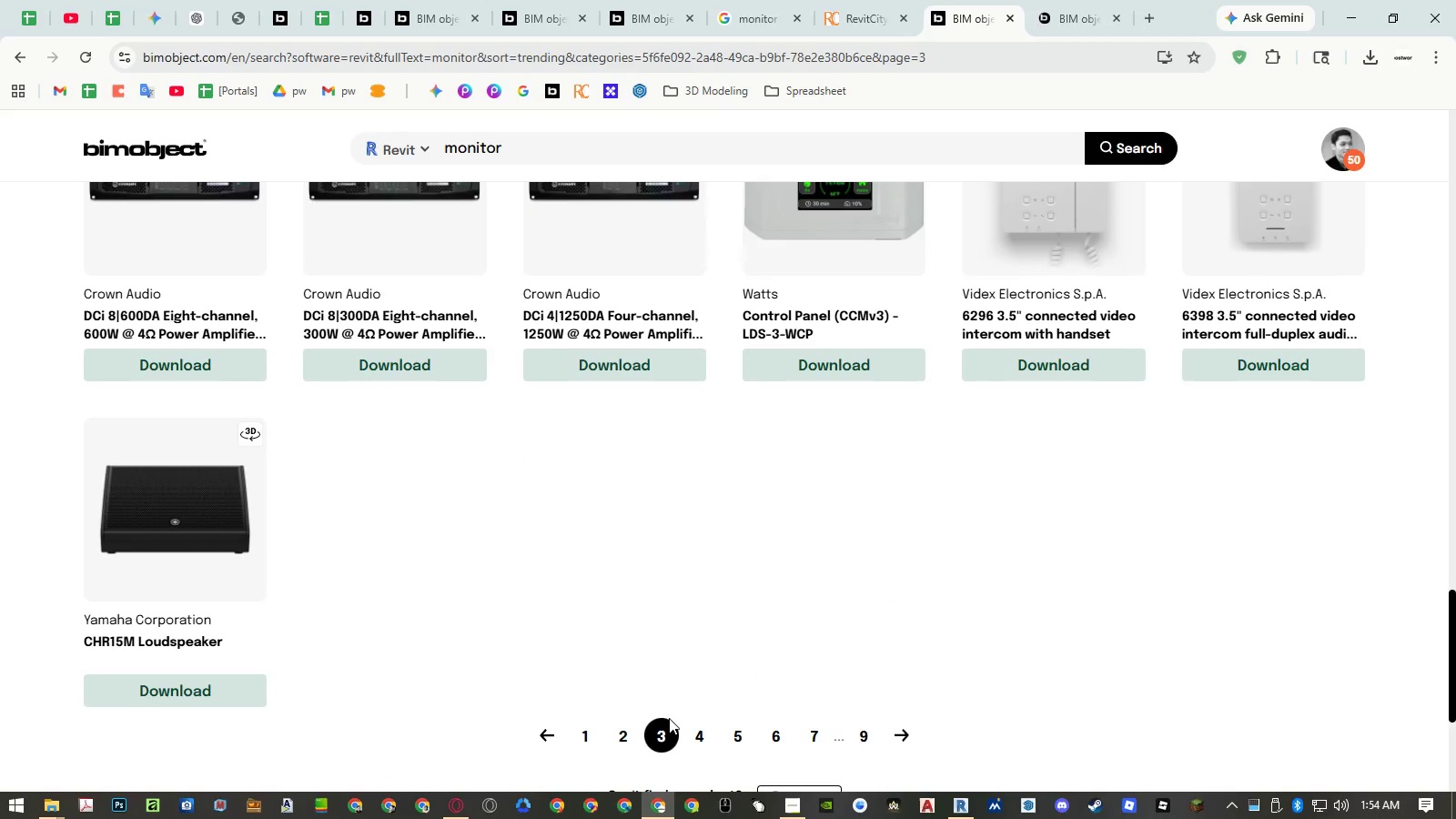 
left_click([694, 735])
 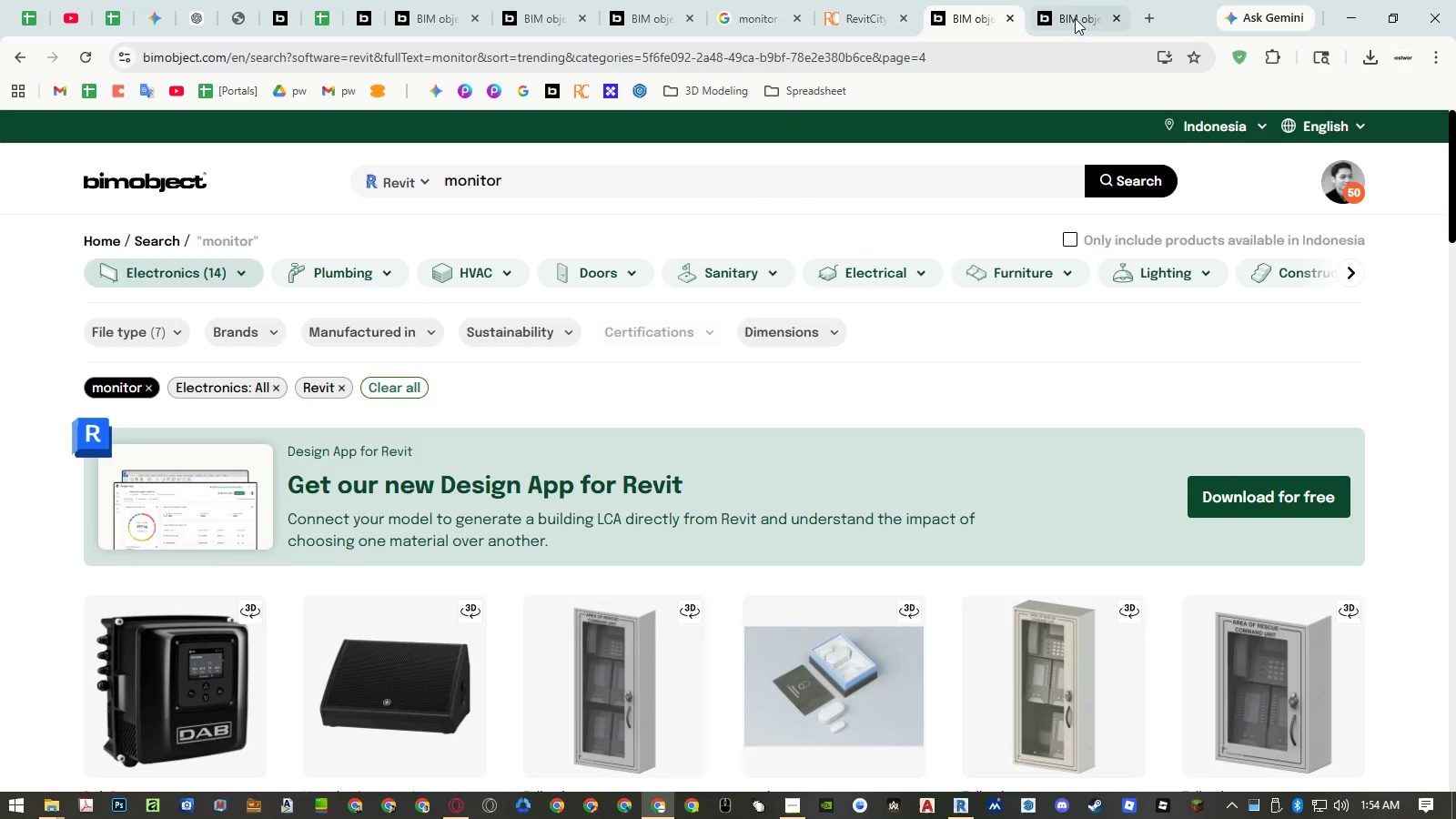 
left_click([1074, 17])
 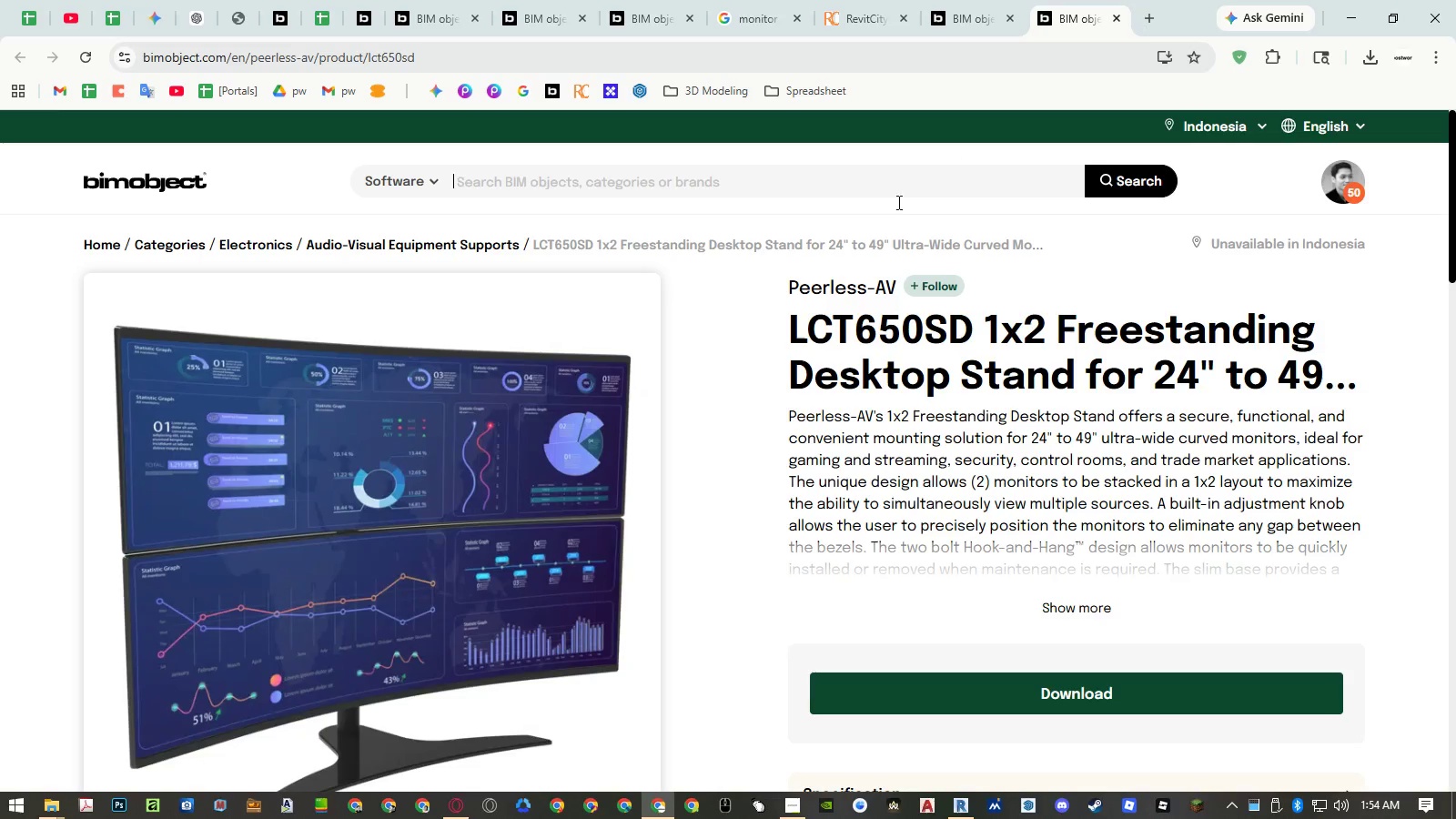 
scroll: coordinate [818, 330], scroll_direction: down, amount: 3.0
 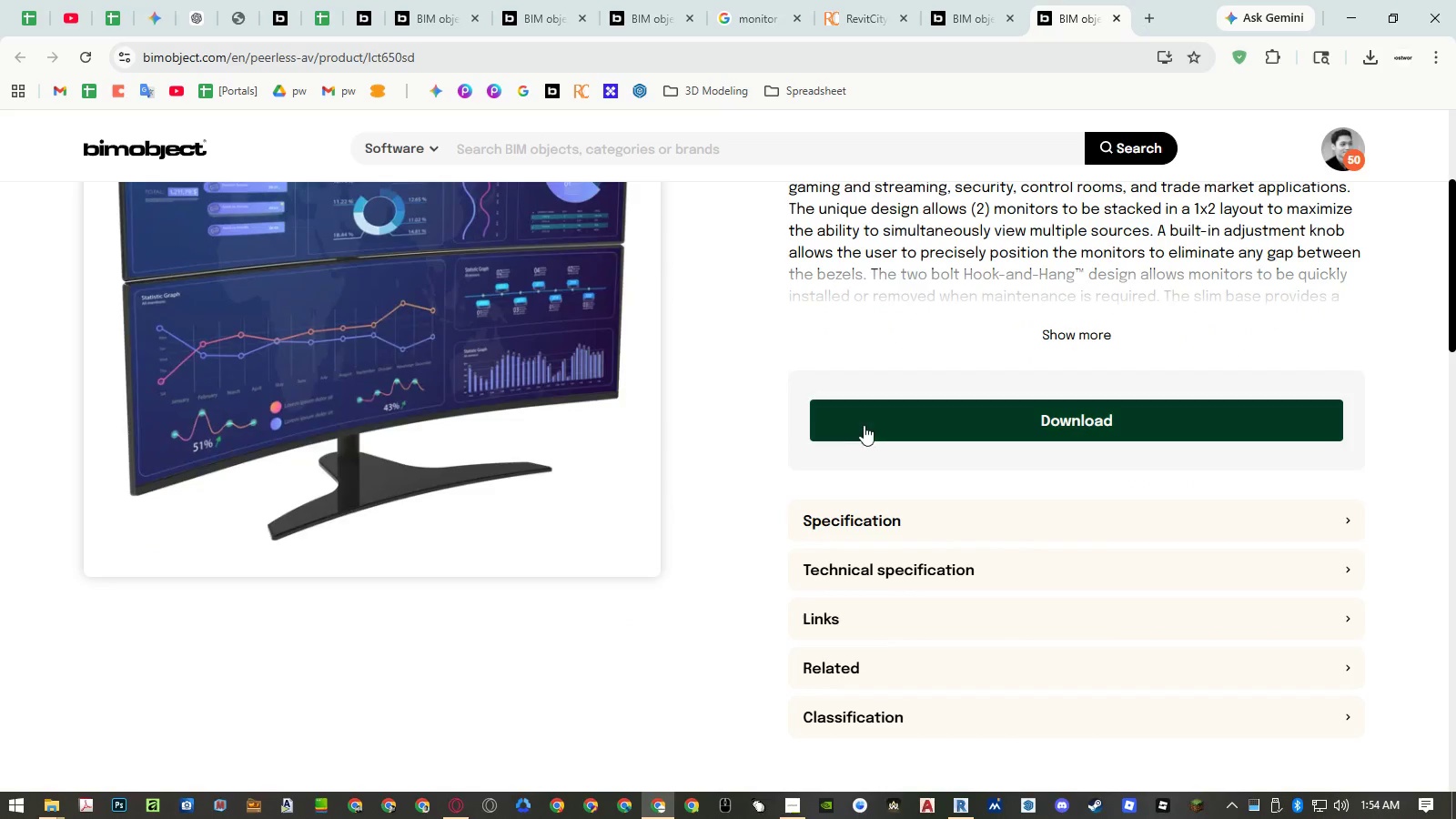 
left_click([864, 425])
 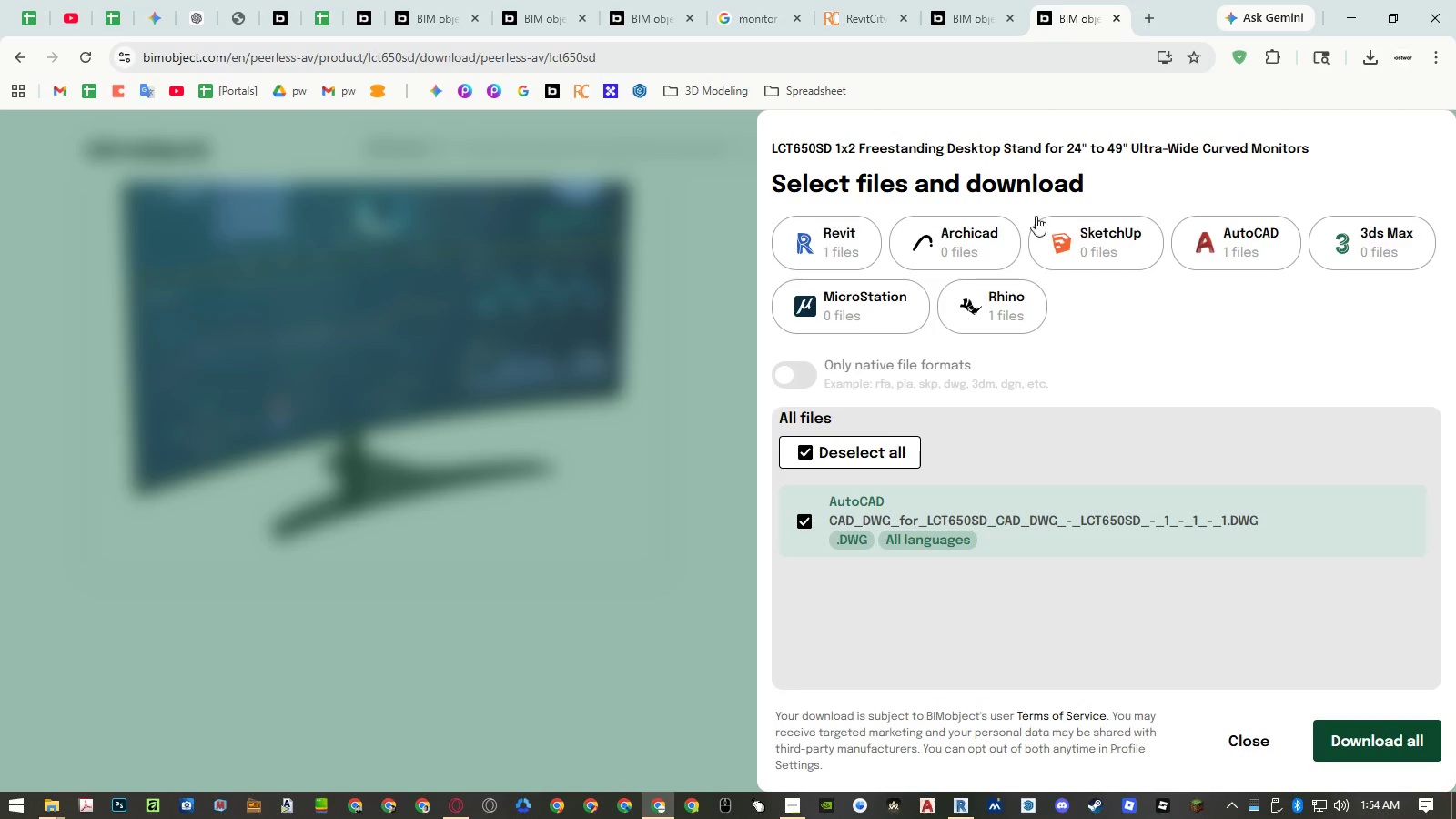 
middle_click([1096, 18])
 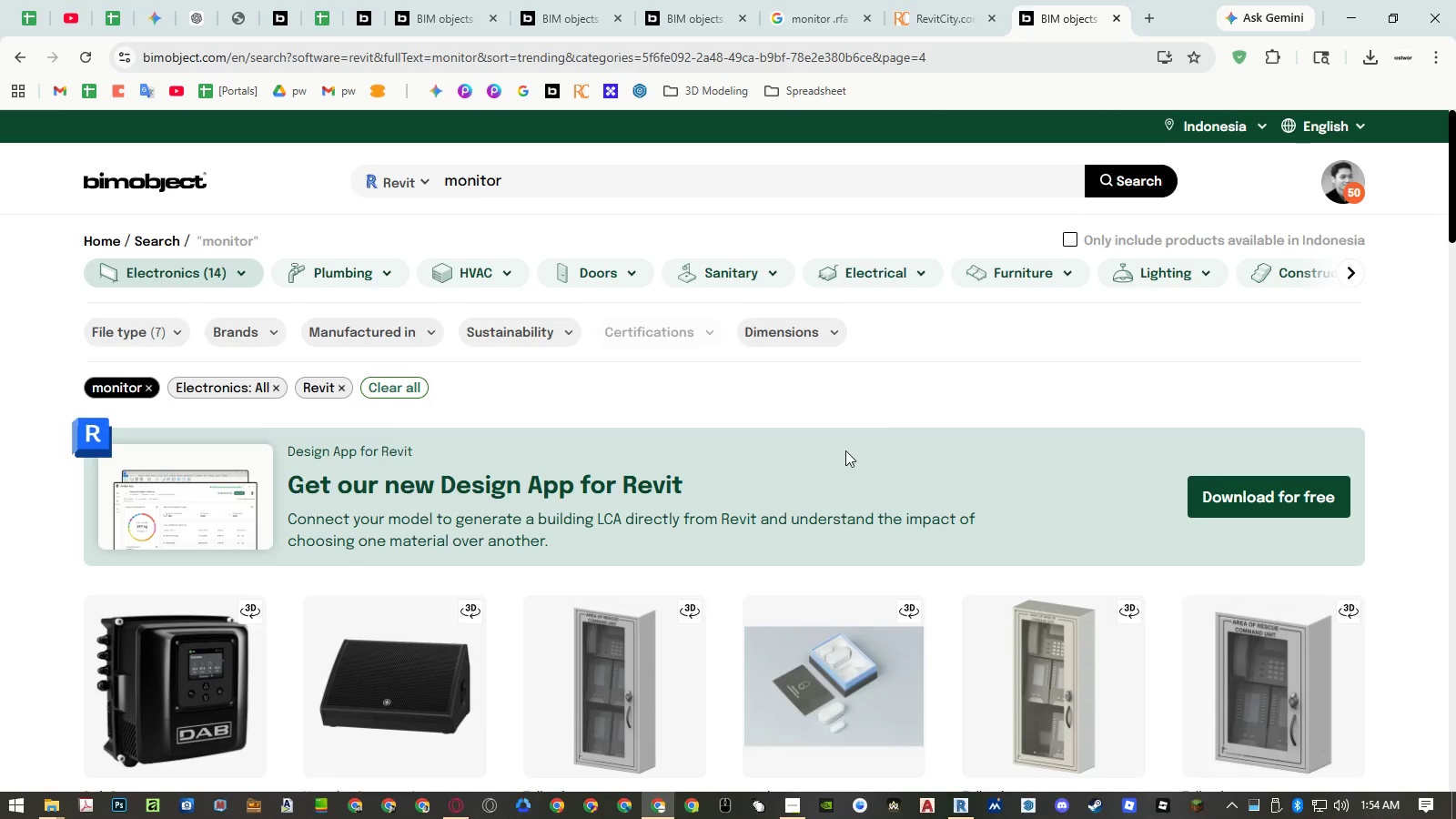 
scroll: coordinate [851, 433], scroll_direction: down, amount: 29.0
 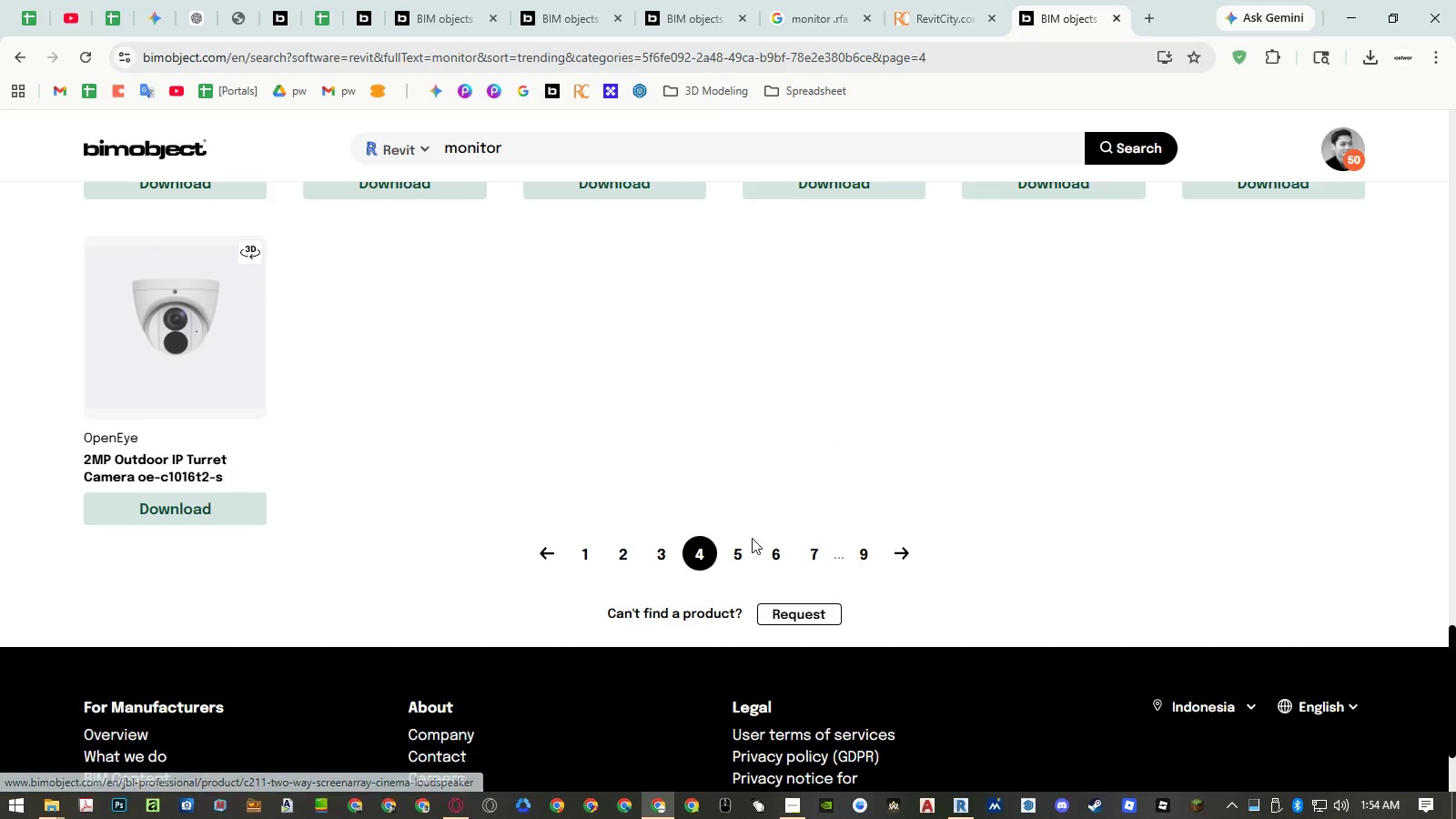 
left_click([740, 542])
 